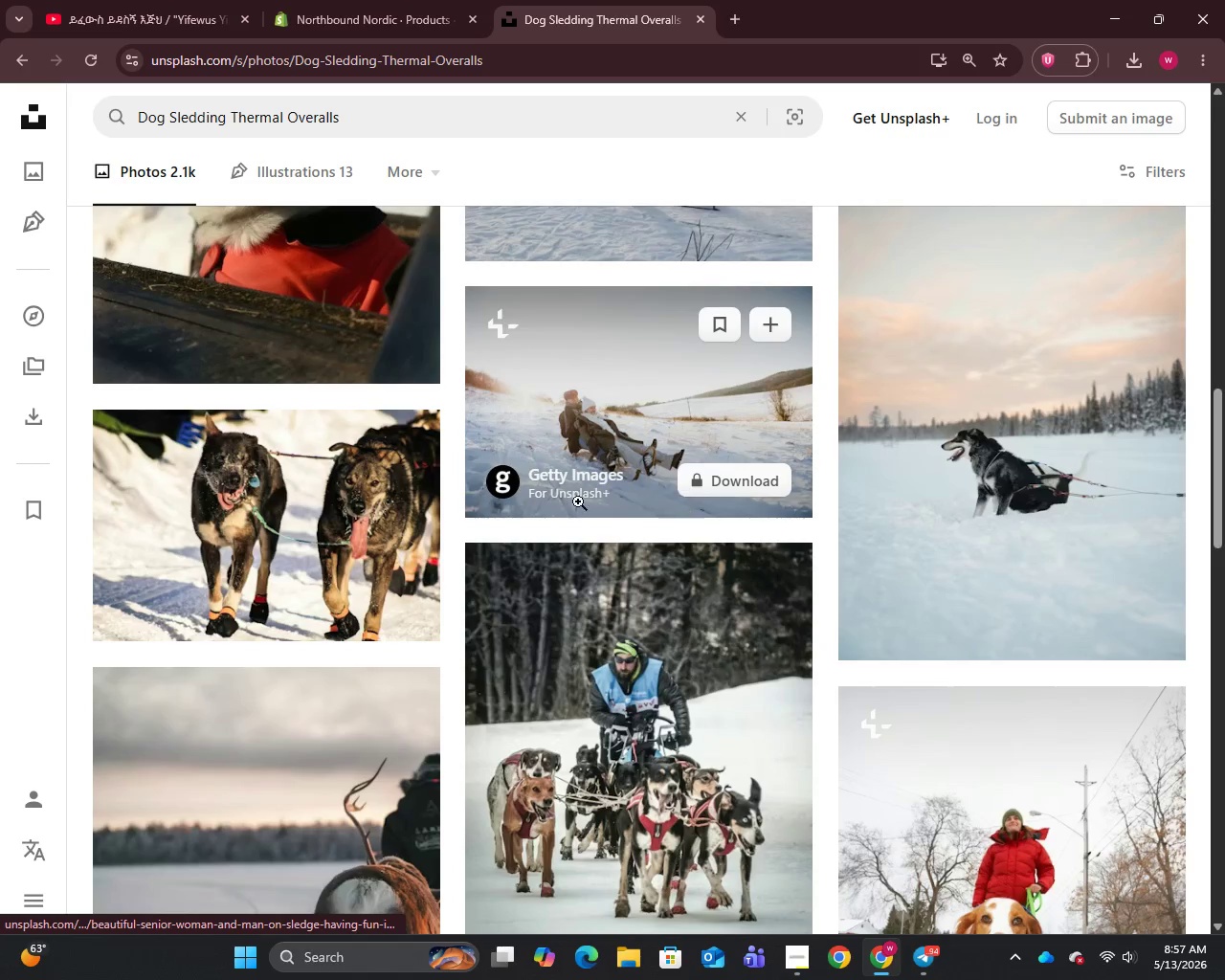 
right_click([357, 509])
 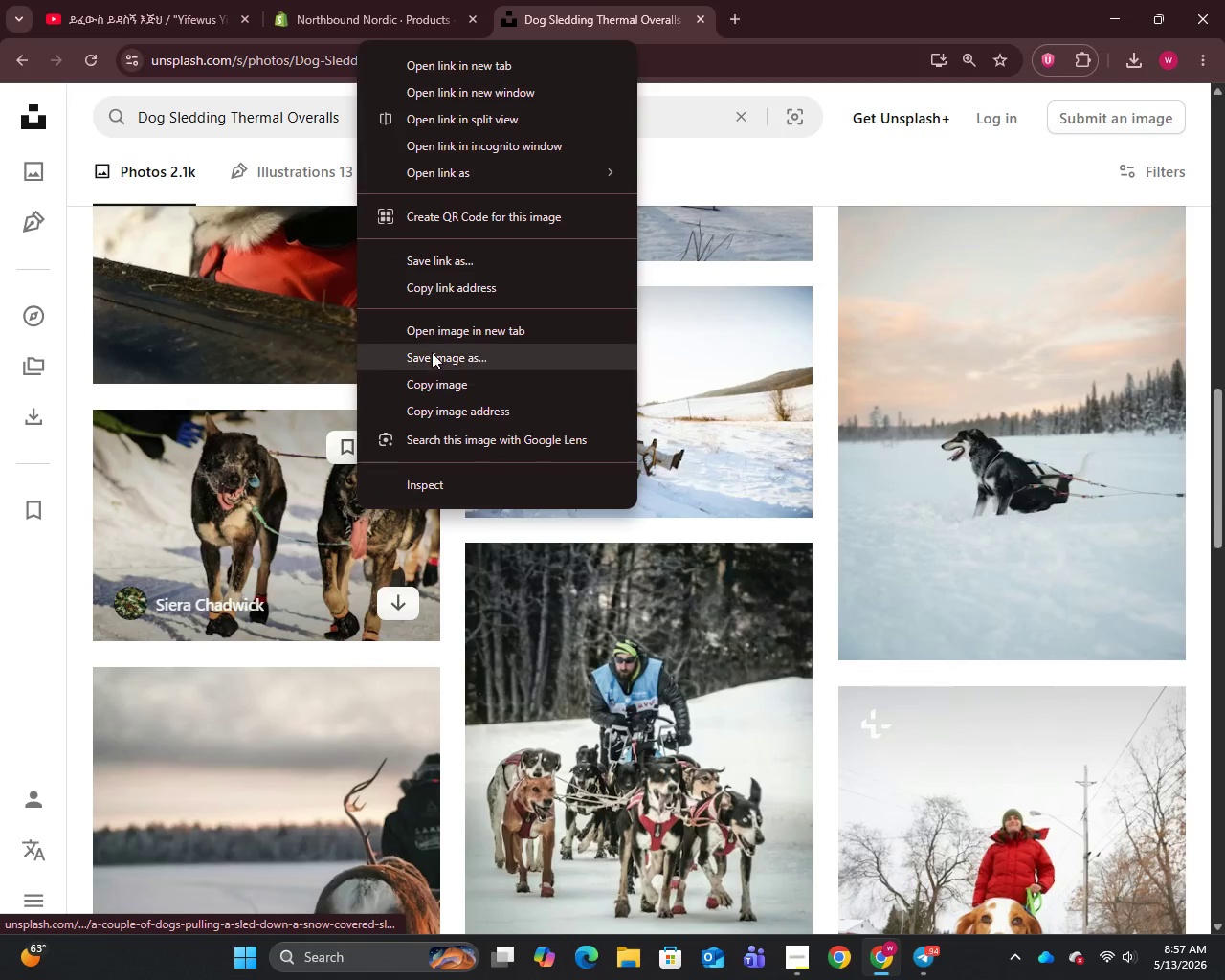 
left_click([430, 355])
 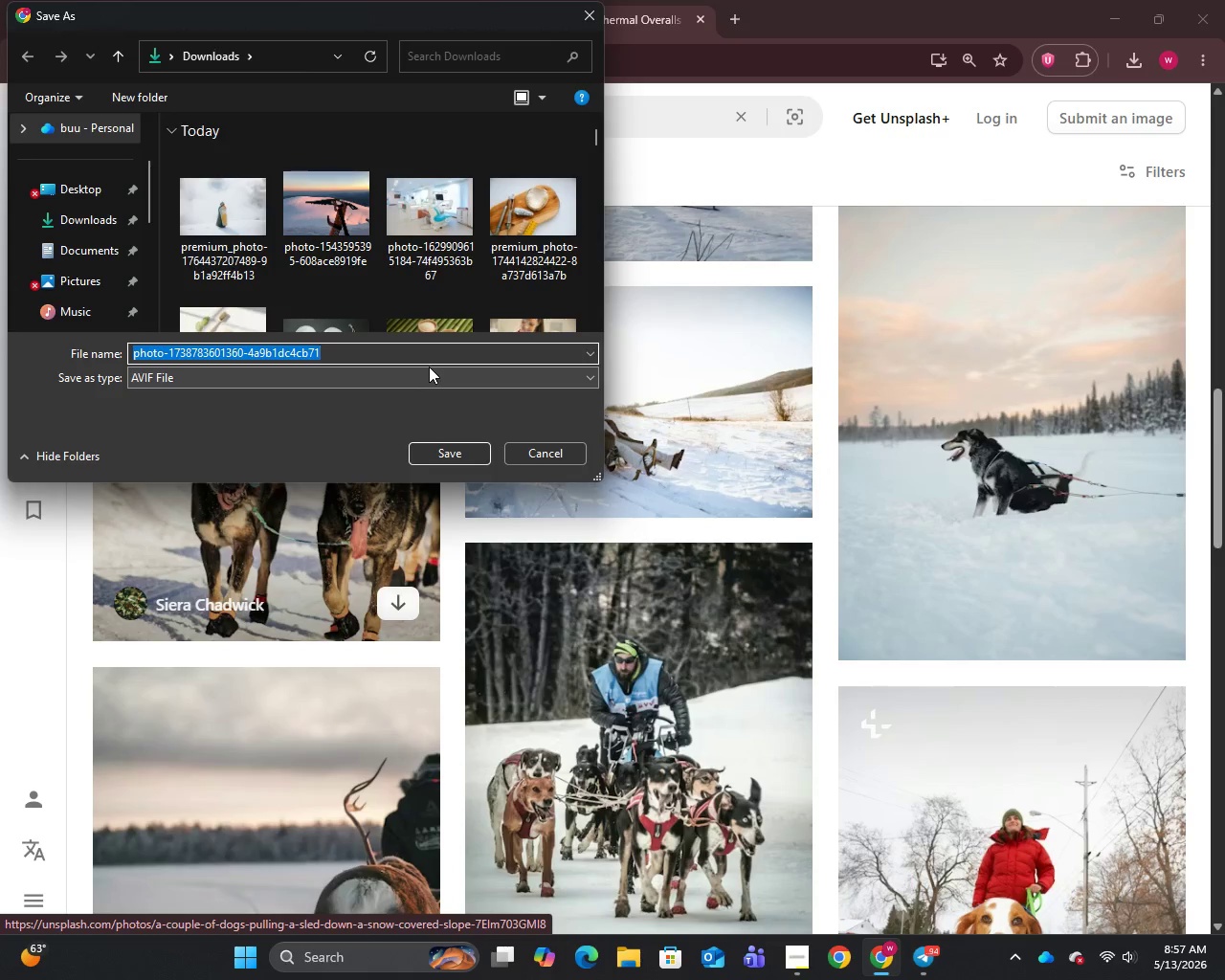 
left_click([457, 451])
 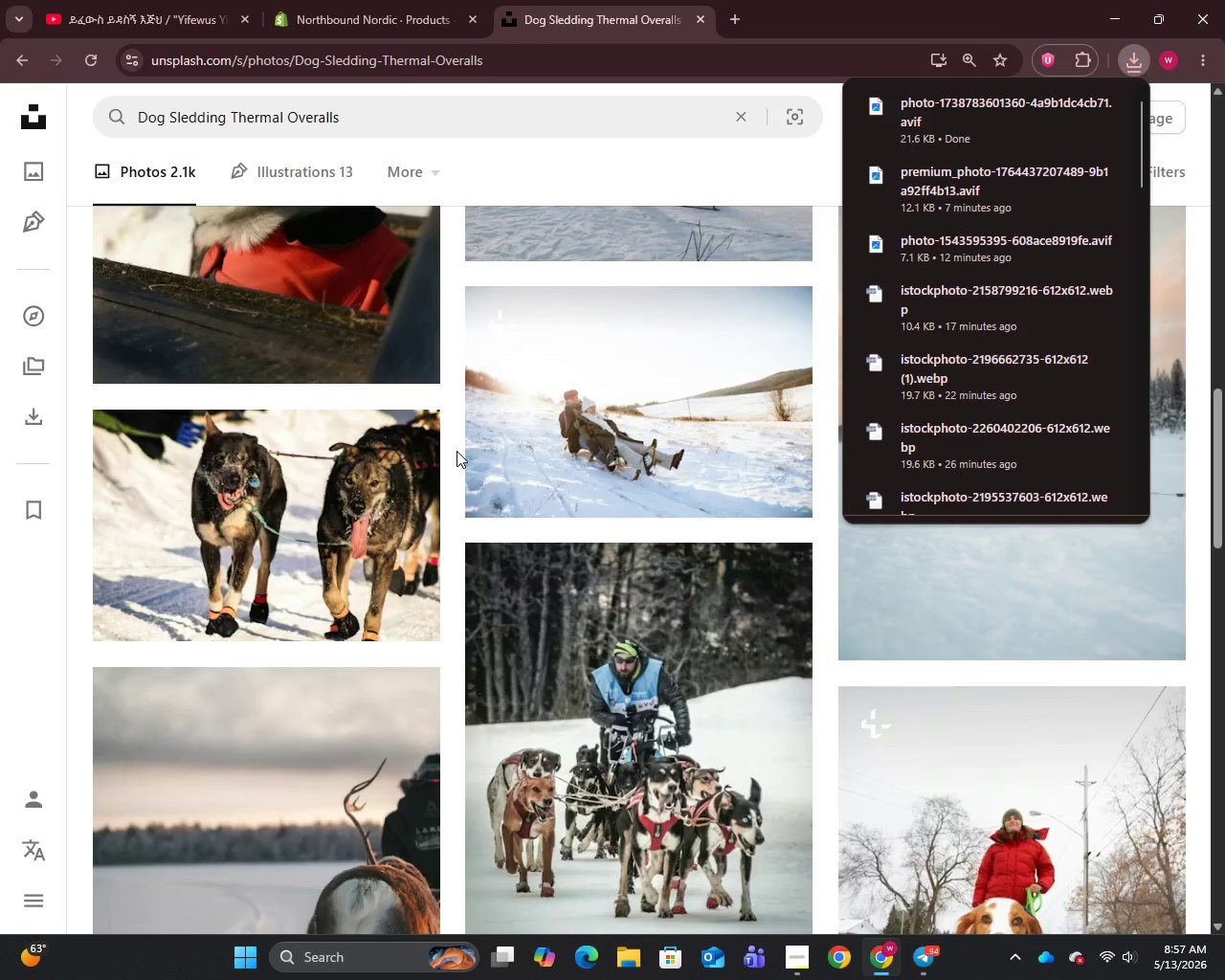 
wait(5.92)
 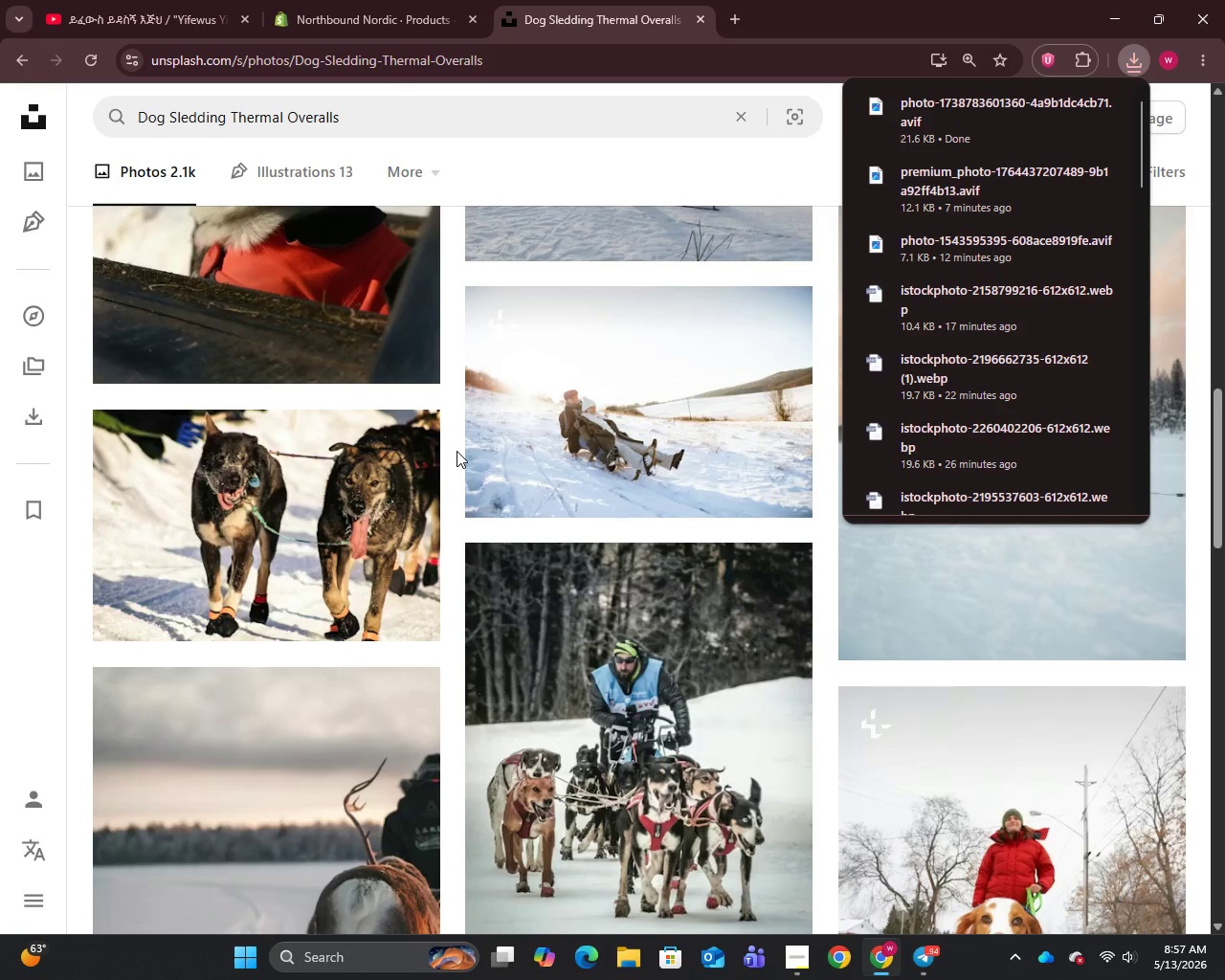 
left_click([393, 0])
 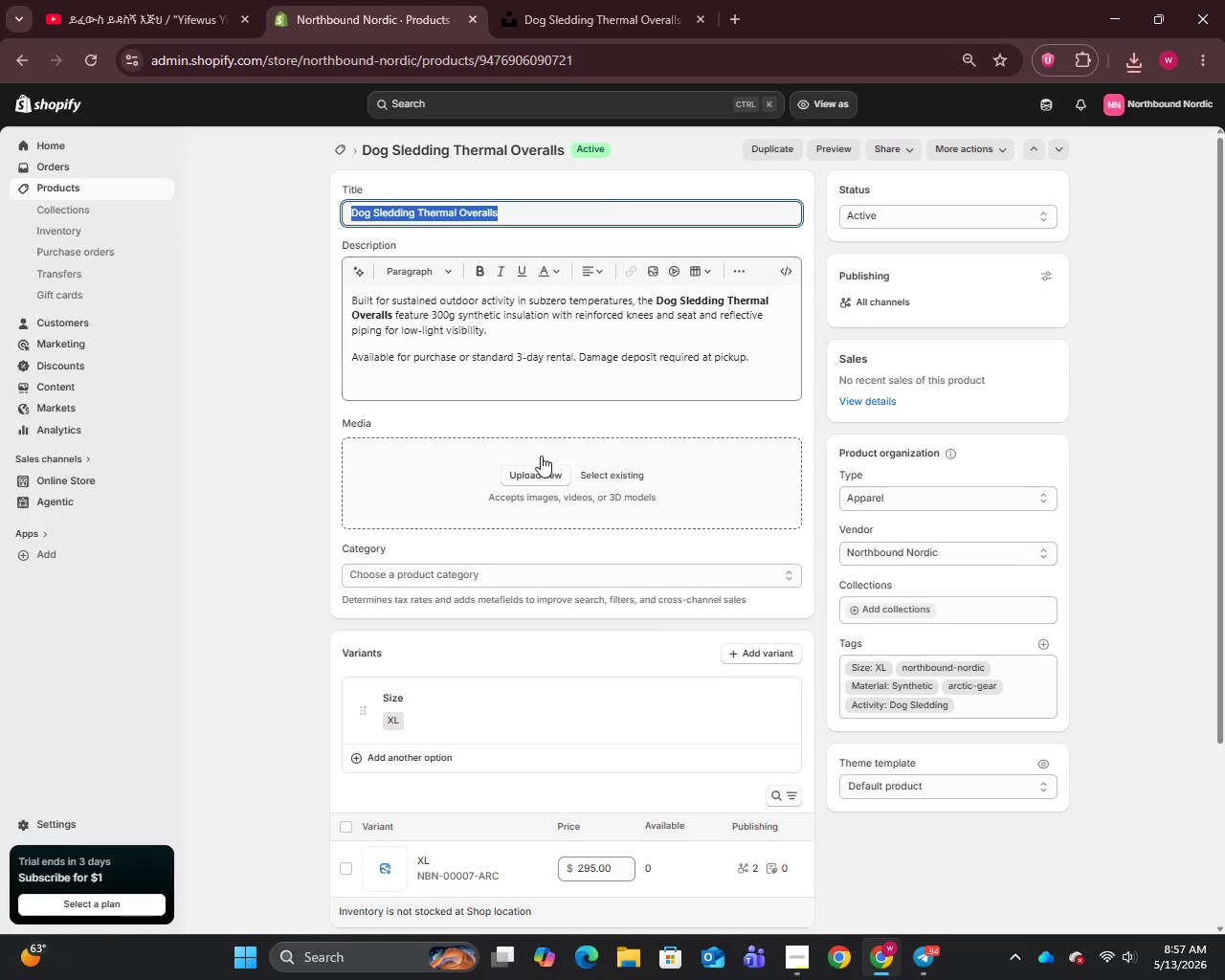 
left_click([539, 471])
 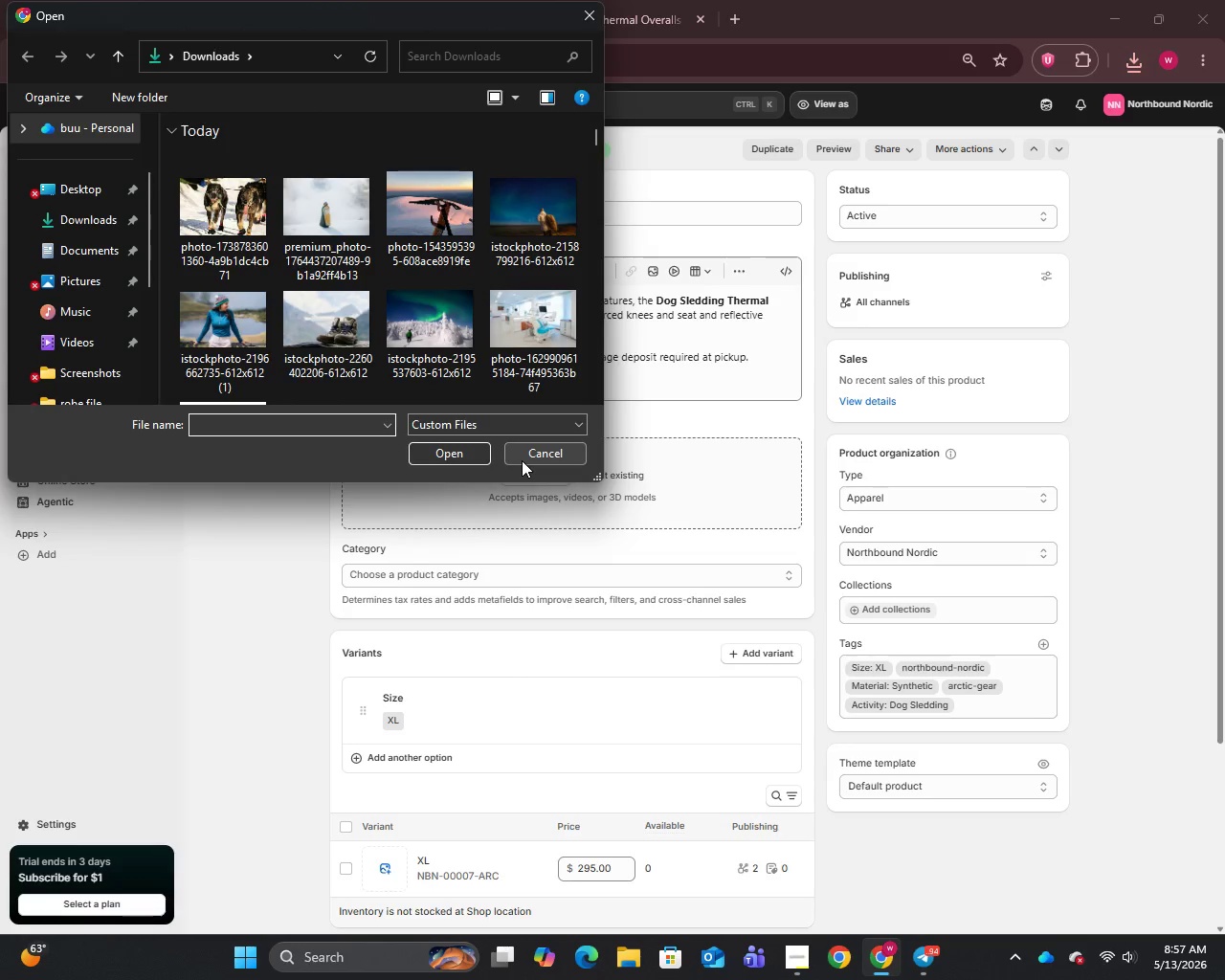 
wait(8.2)
 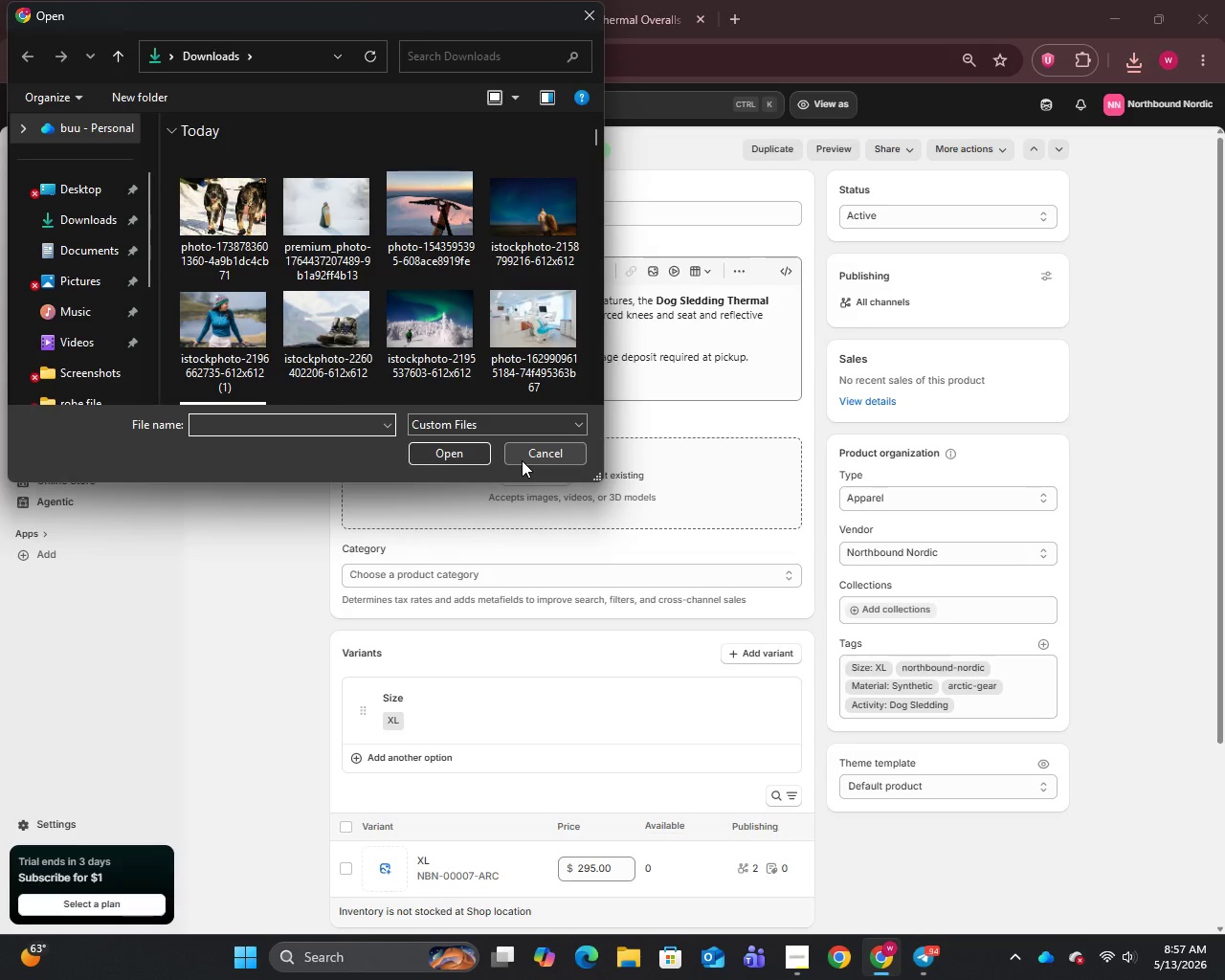 
left_click([182, 209])
 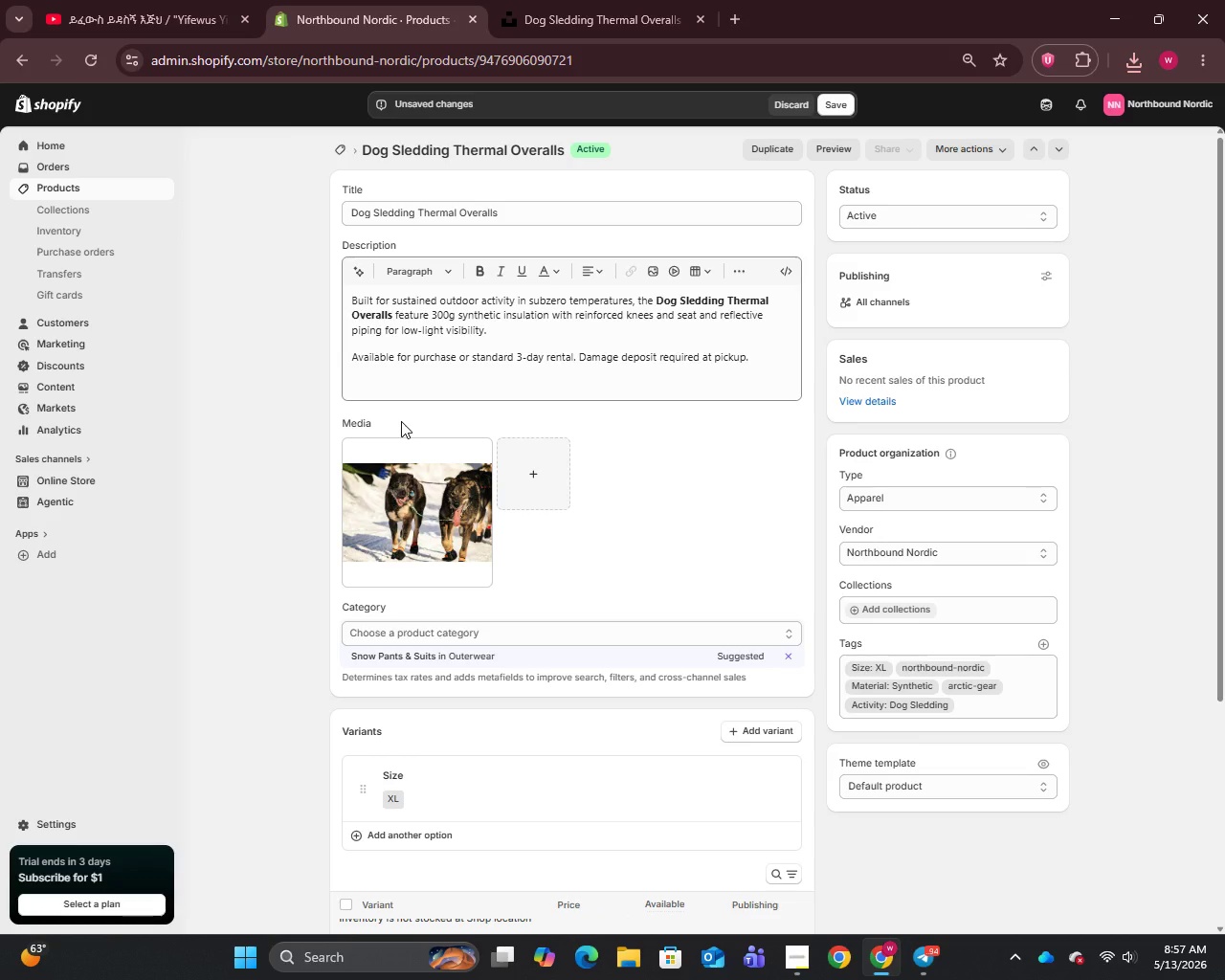 
wait(15.78)
 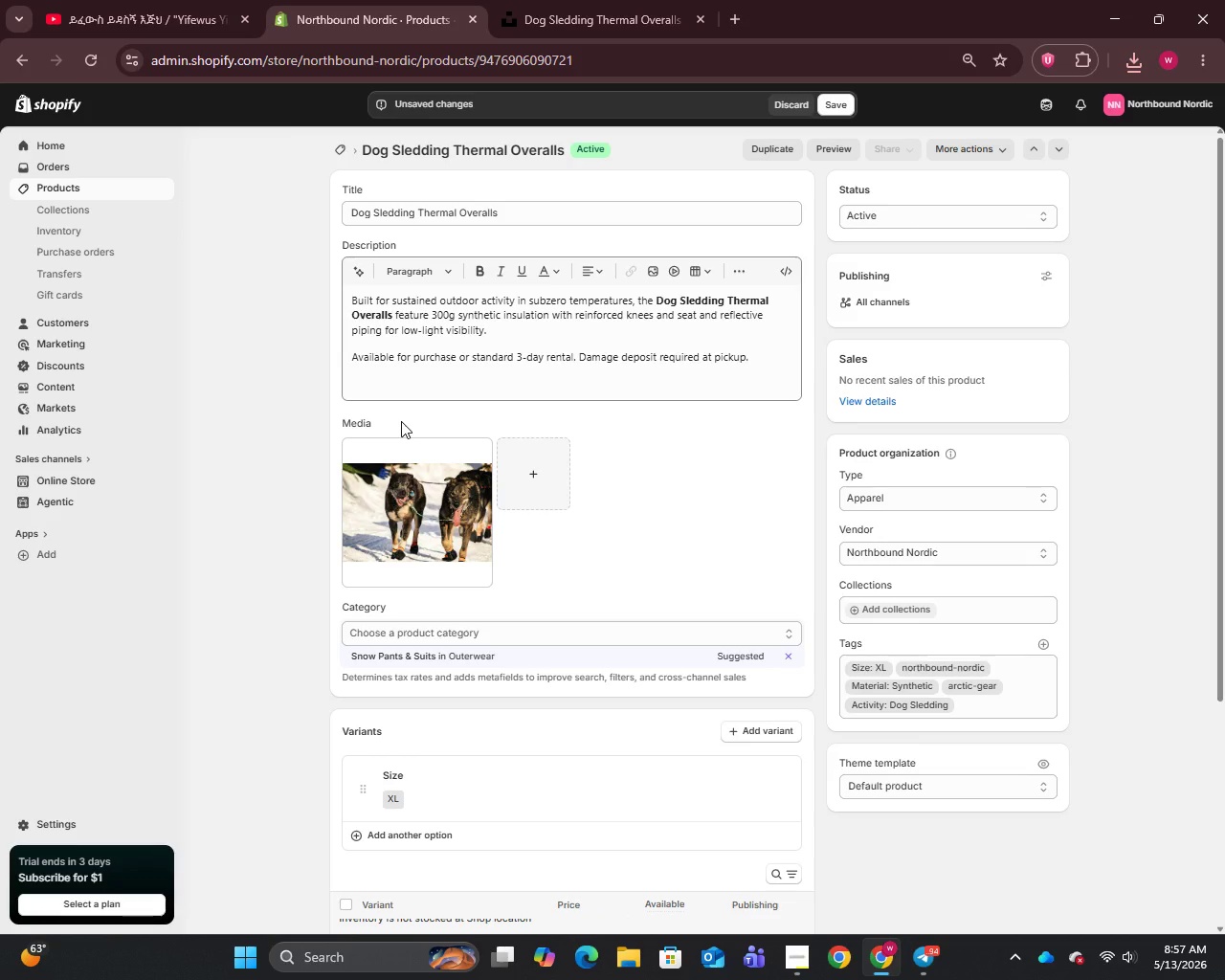 
left_click([435, 512])
 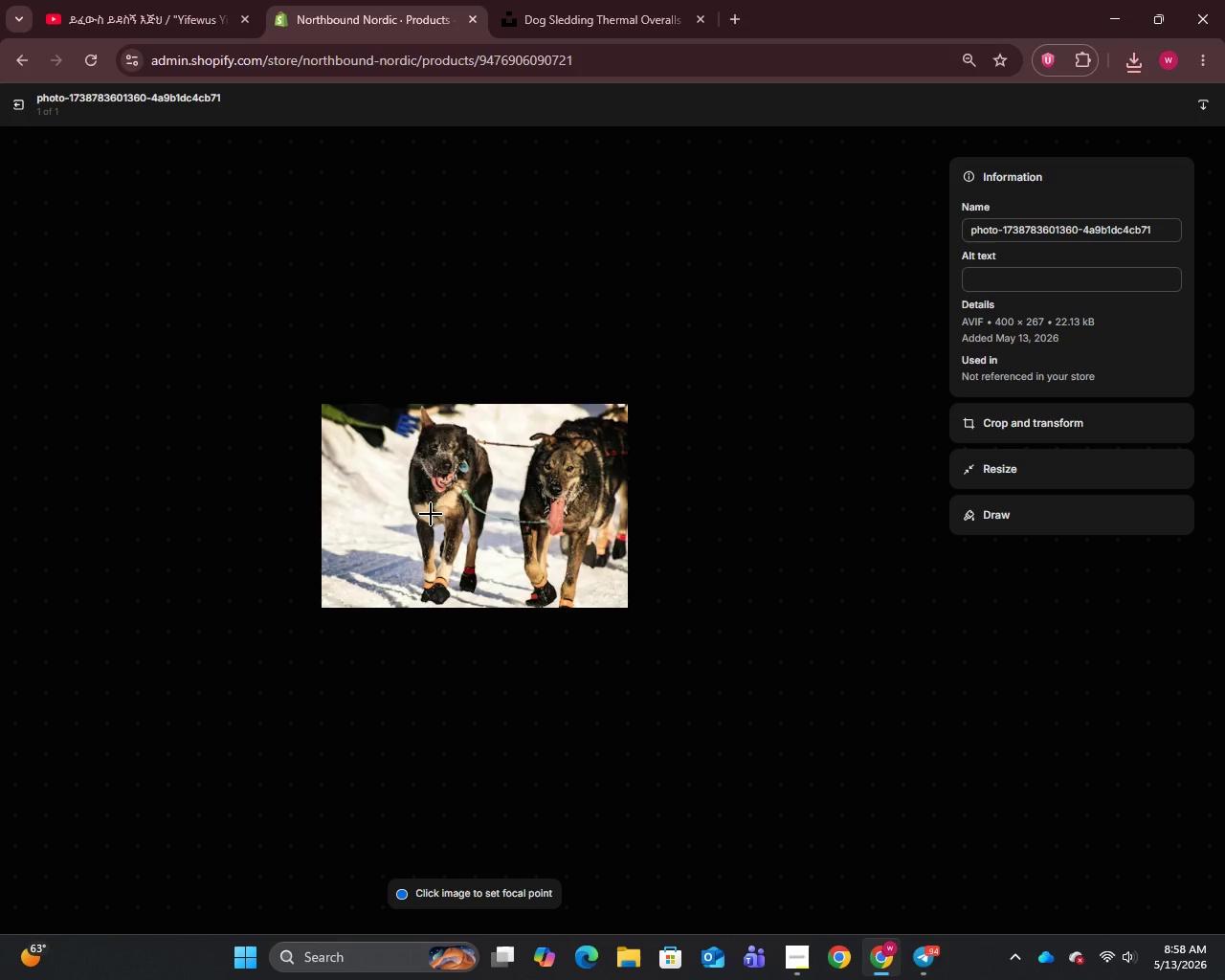 
wait(8.44)
 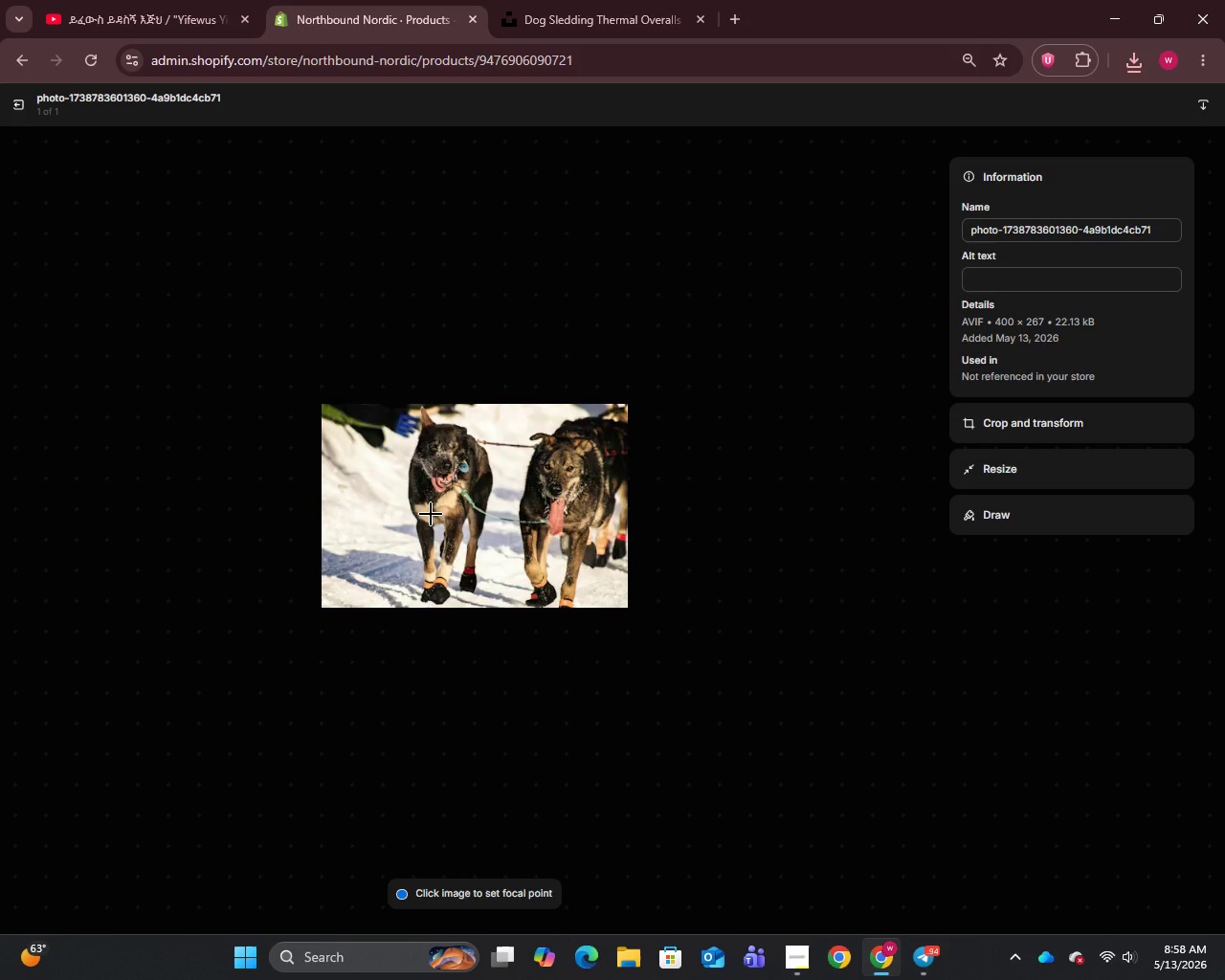 
left_click([1029, 240])
 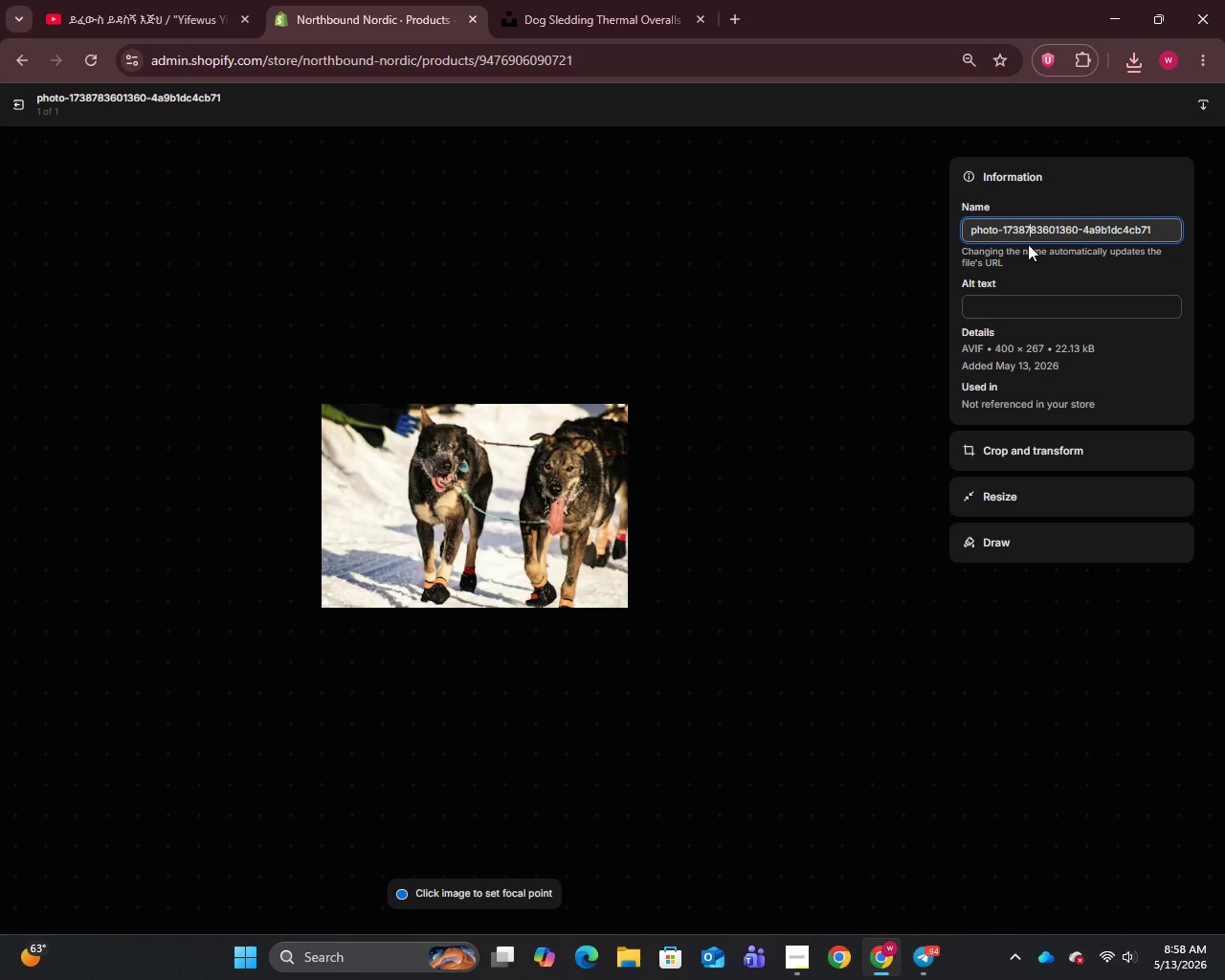 
key(Control+A)
 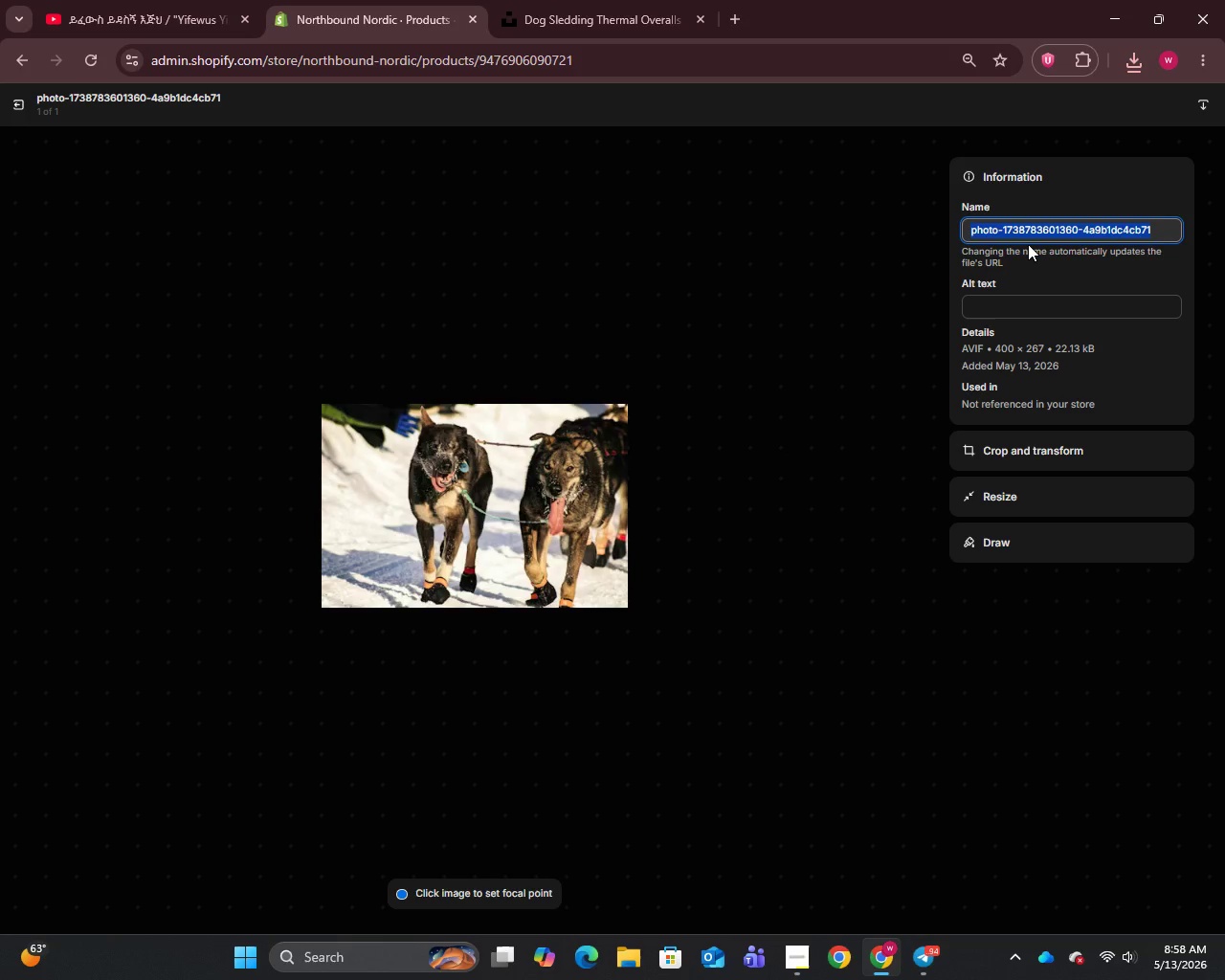 
key(Control+V)
 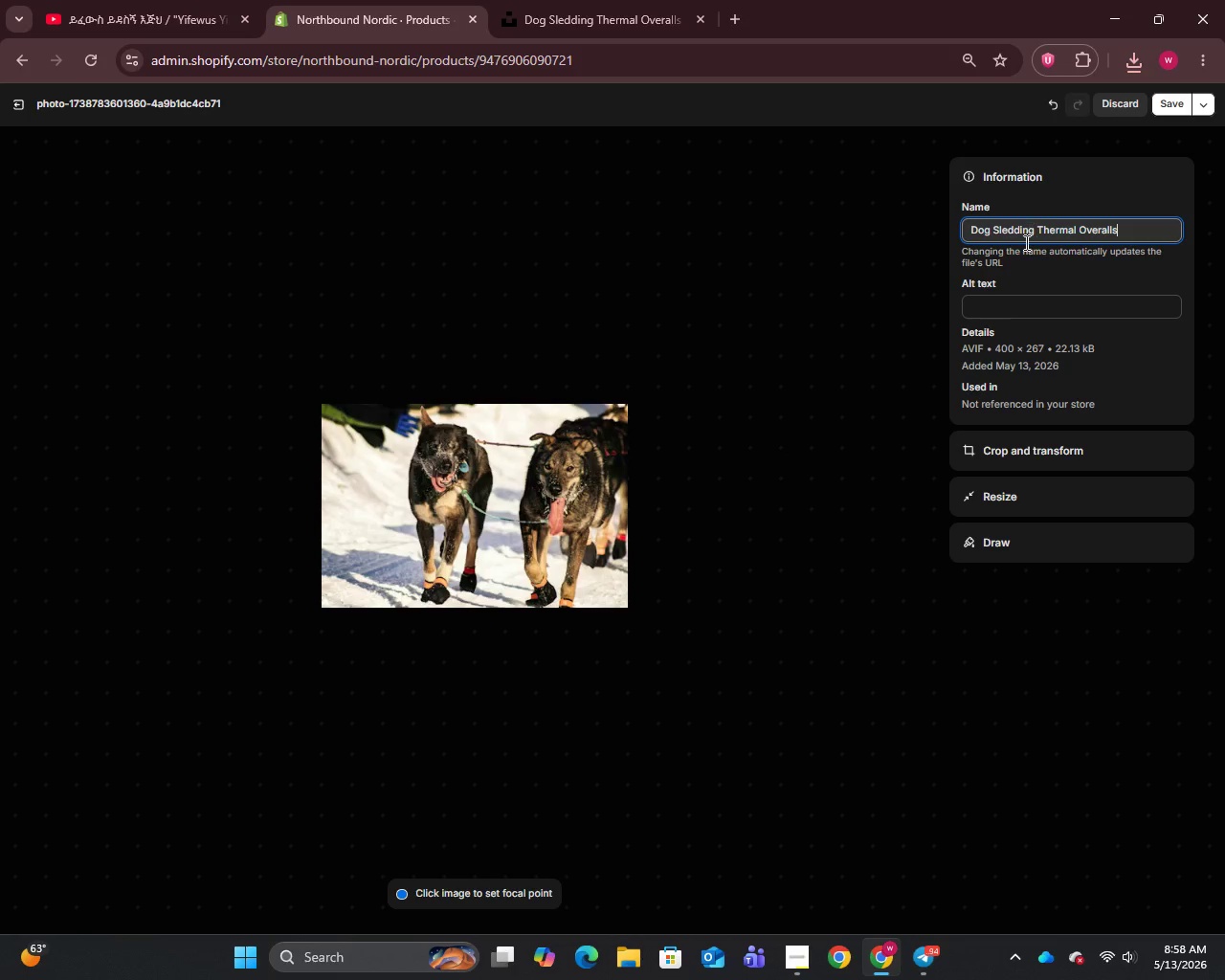 
left_click([1006, 303])
 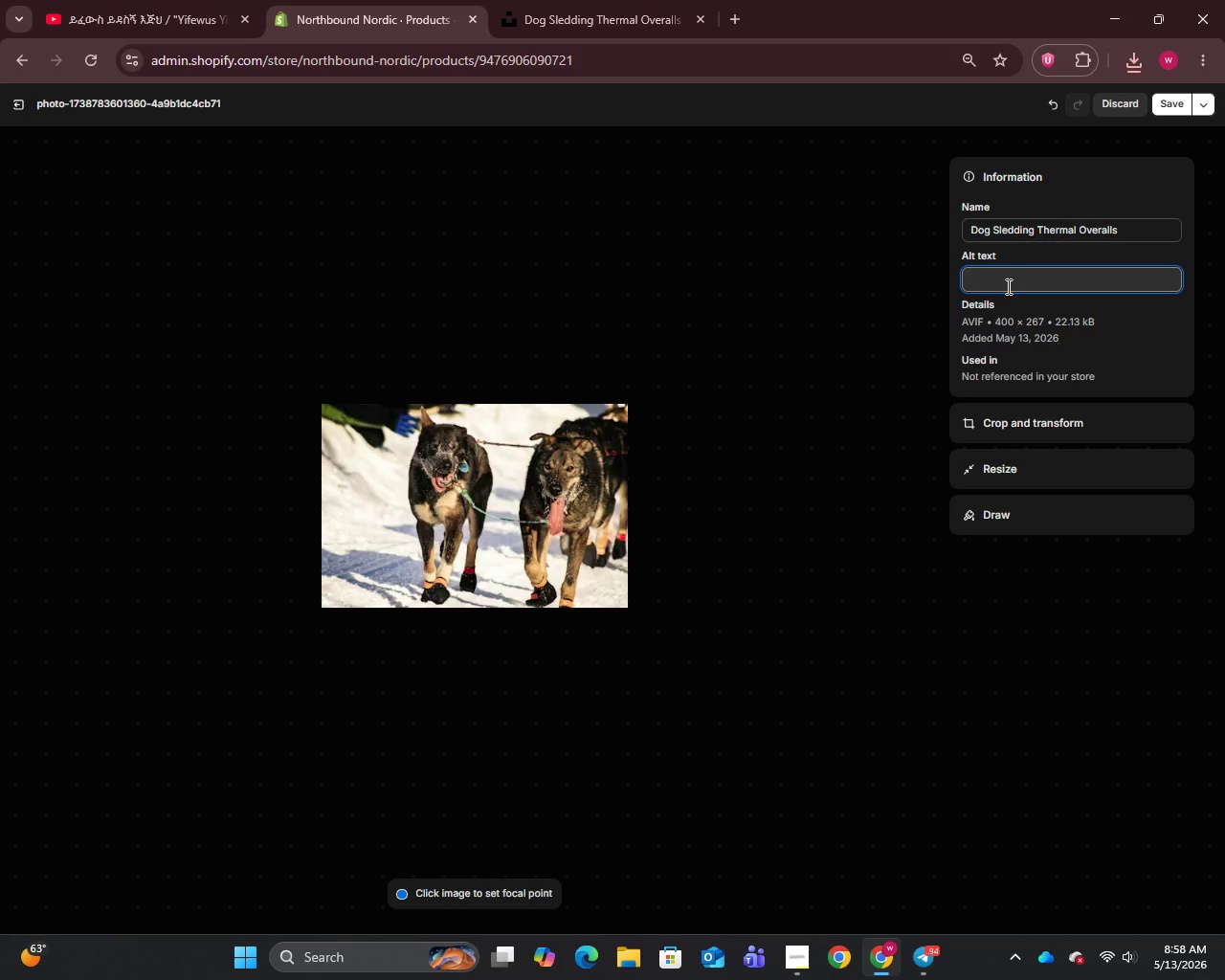 
type(Dog Sledding Thermal )
 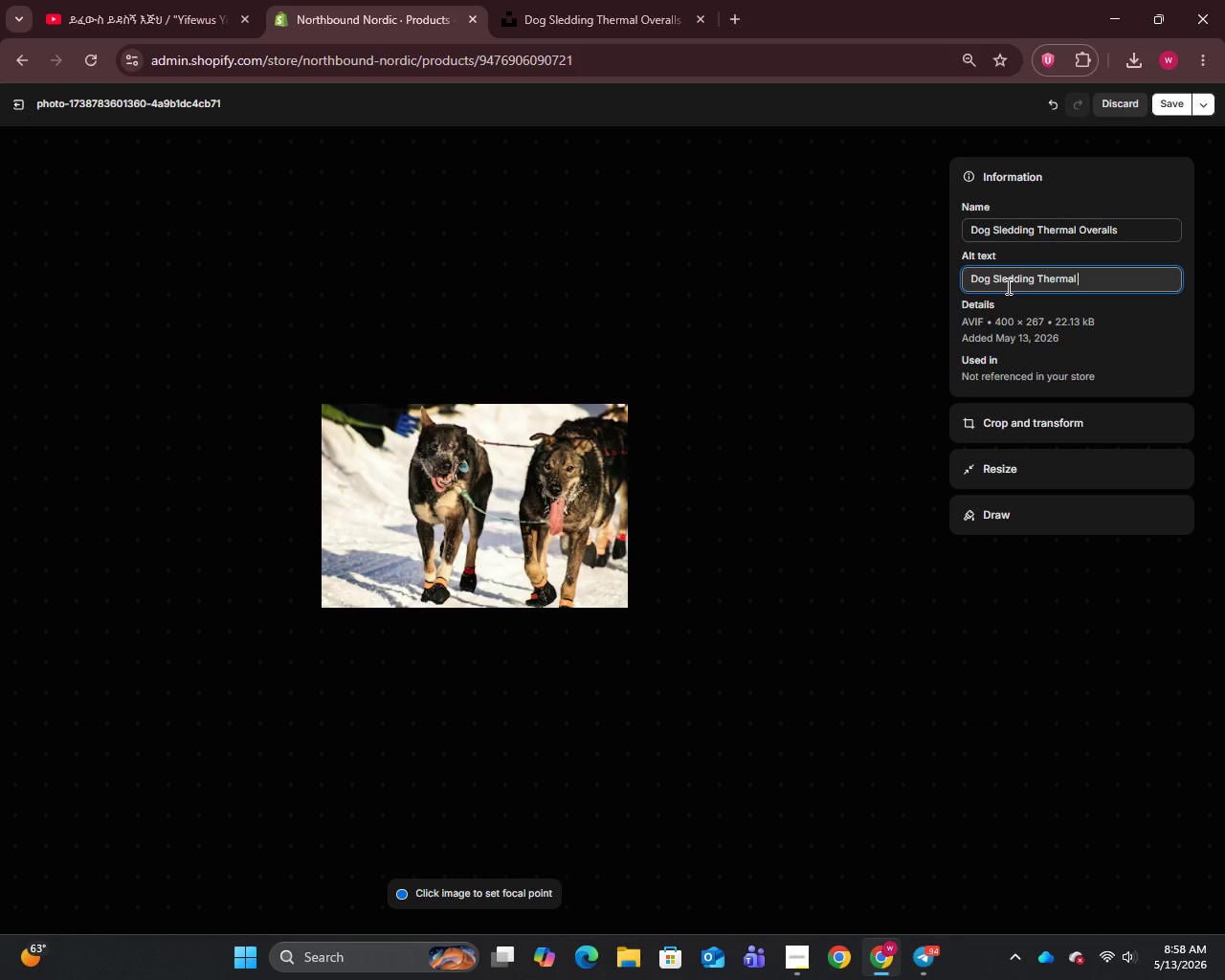 
wait(5.99)
 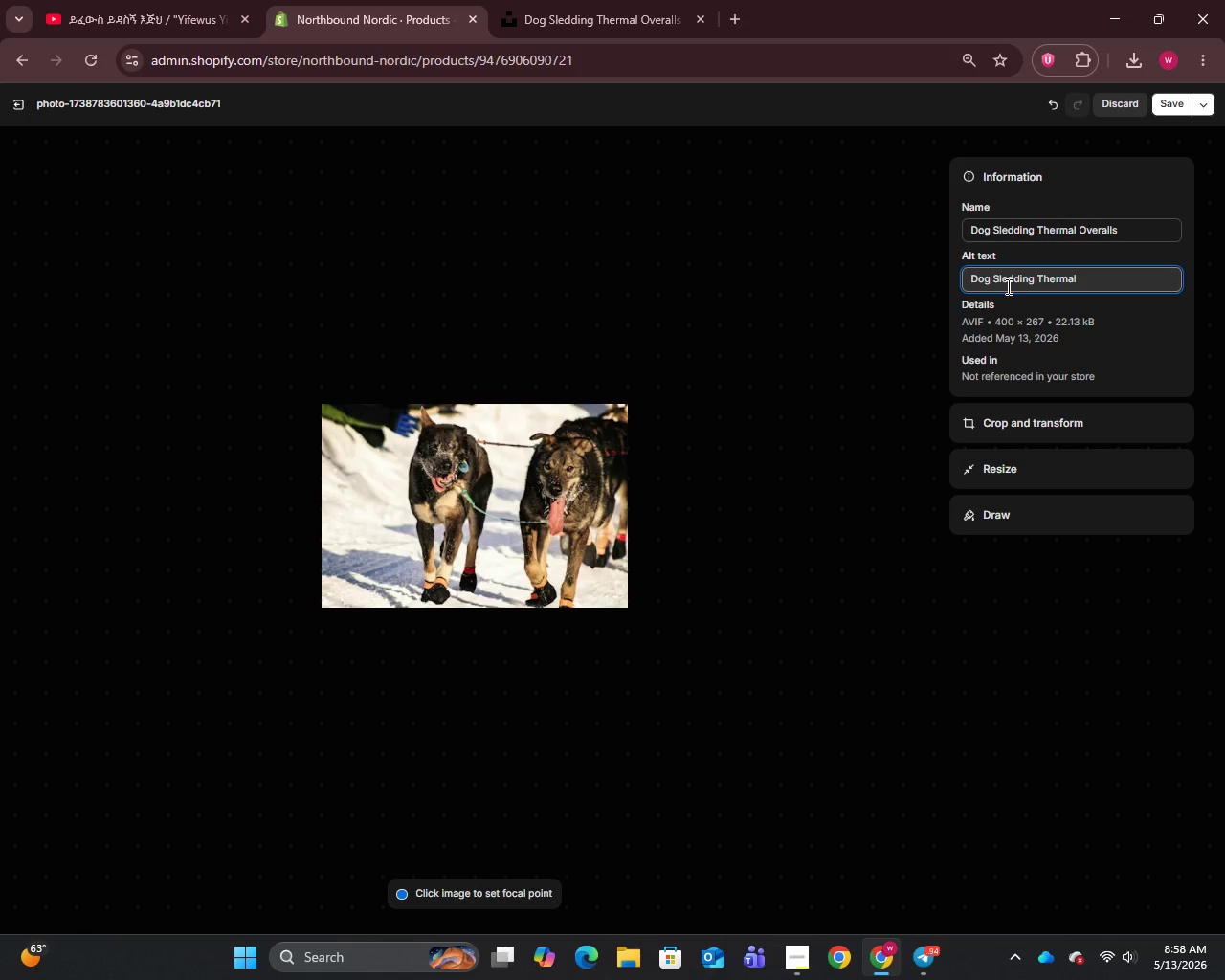 
type(Overalls with rein)
 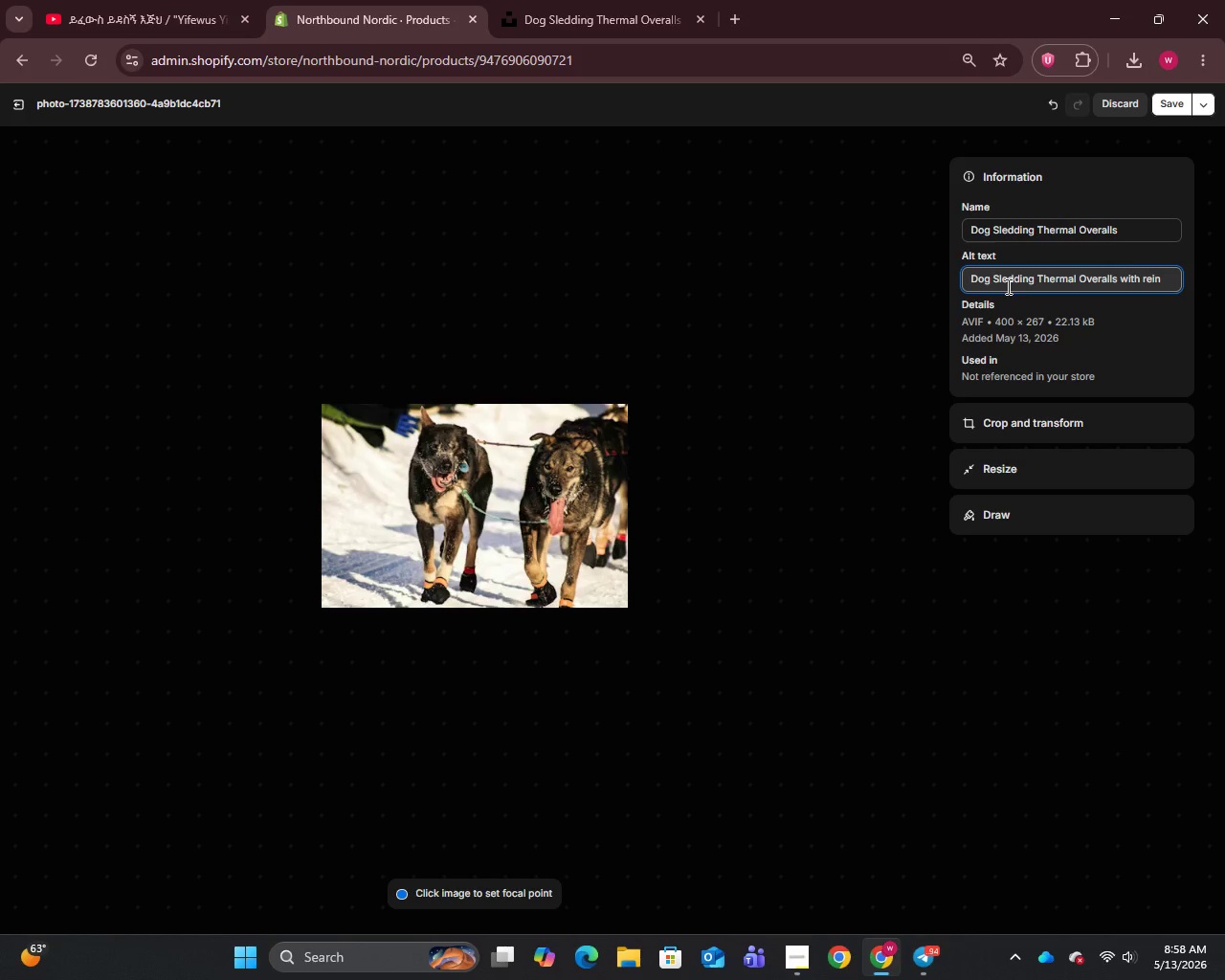 
wait(8.75)
 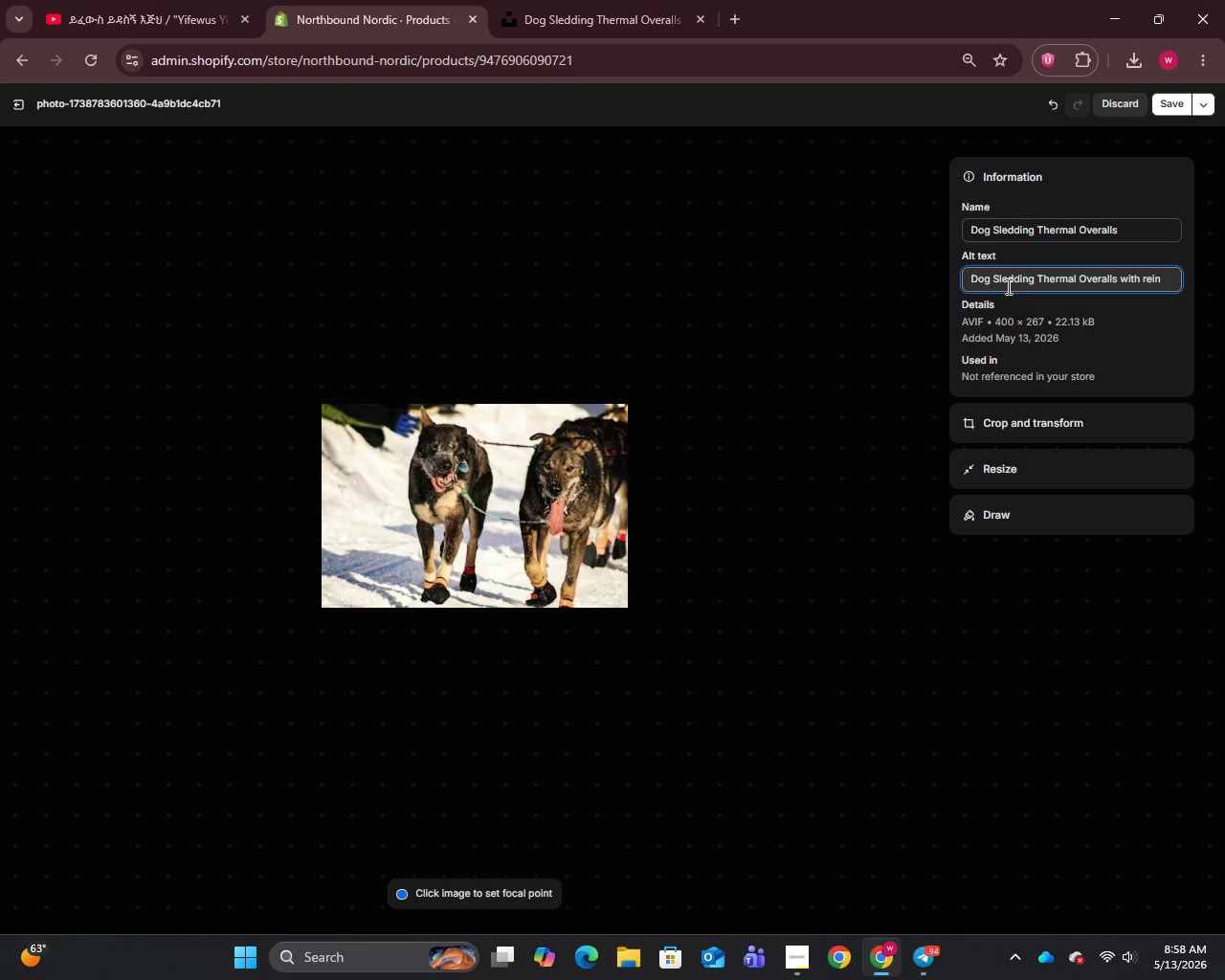 
type(for)
 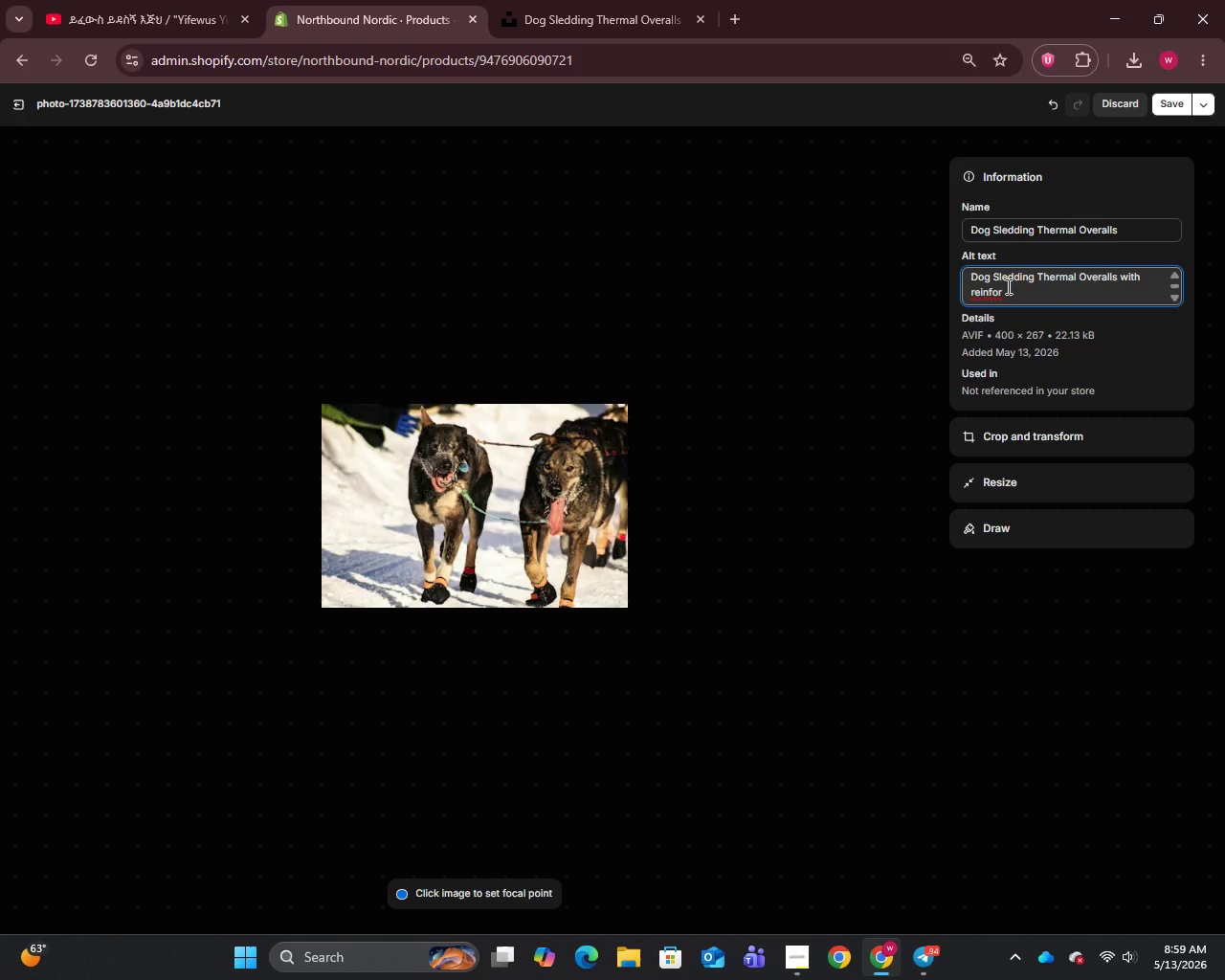 
wait(6.8)
 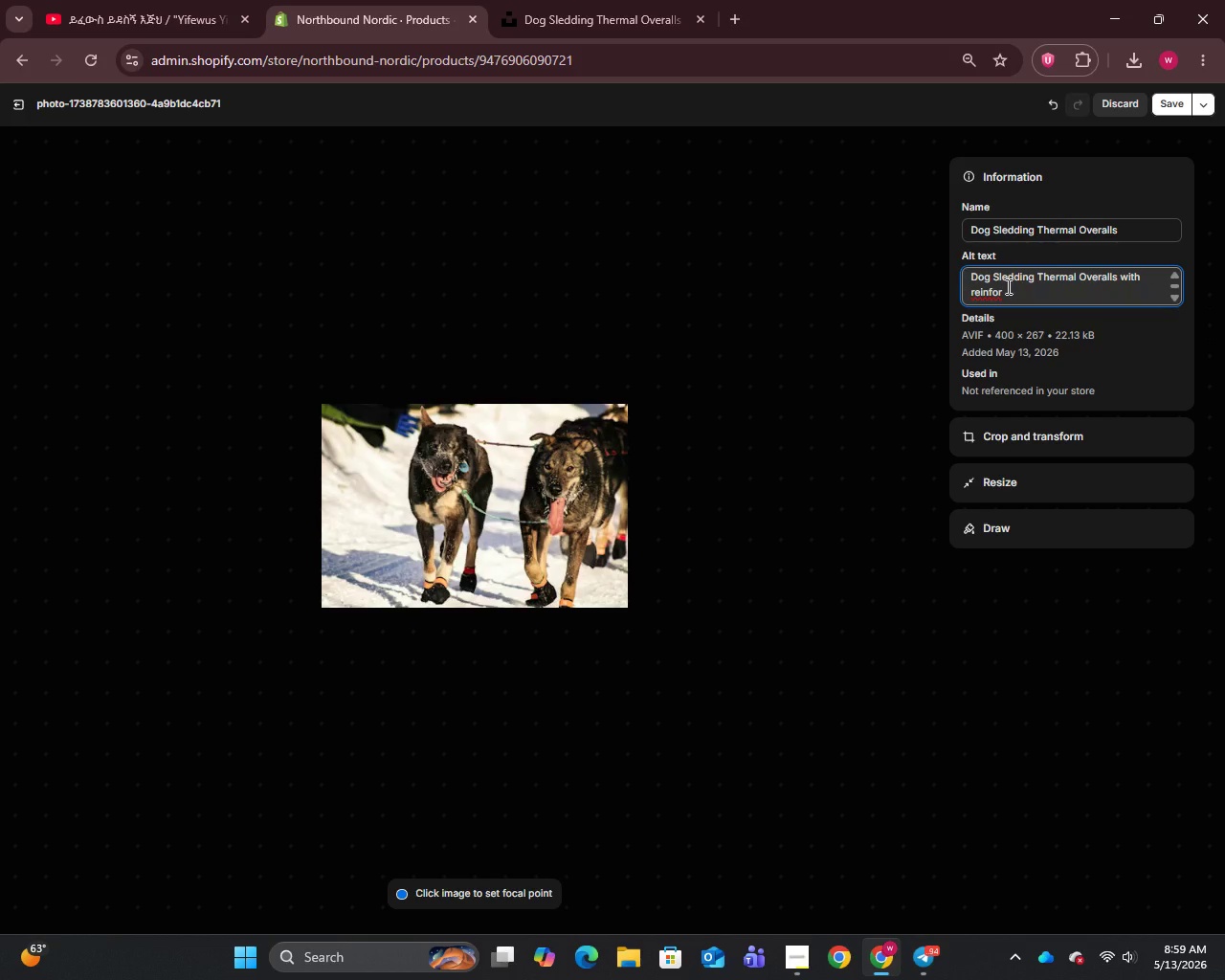 
type(ced kenees)
 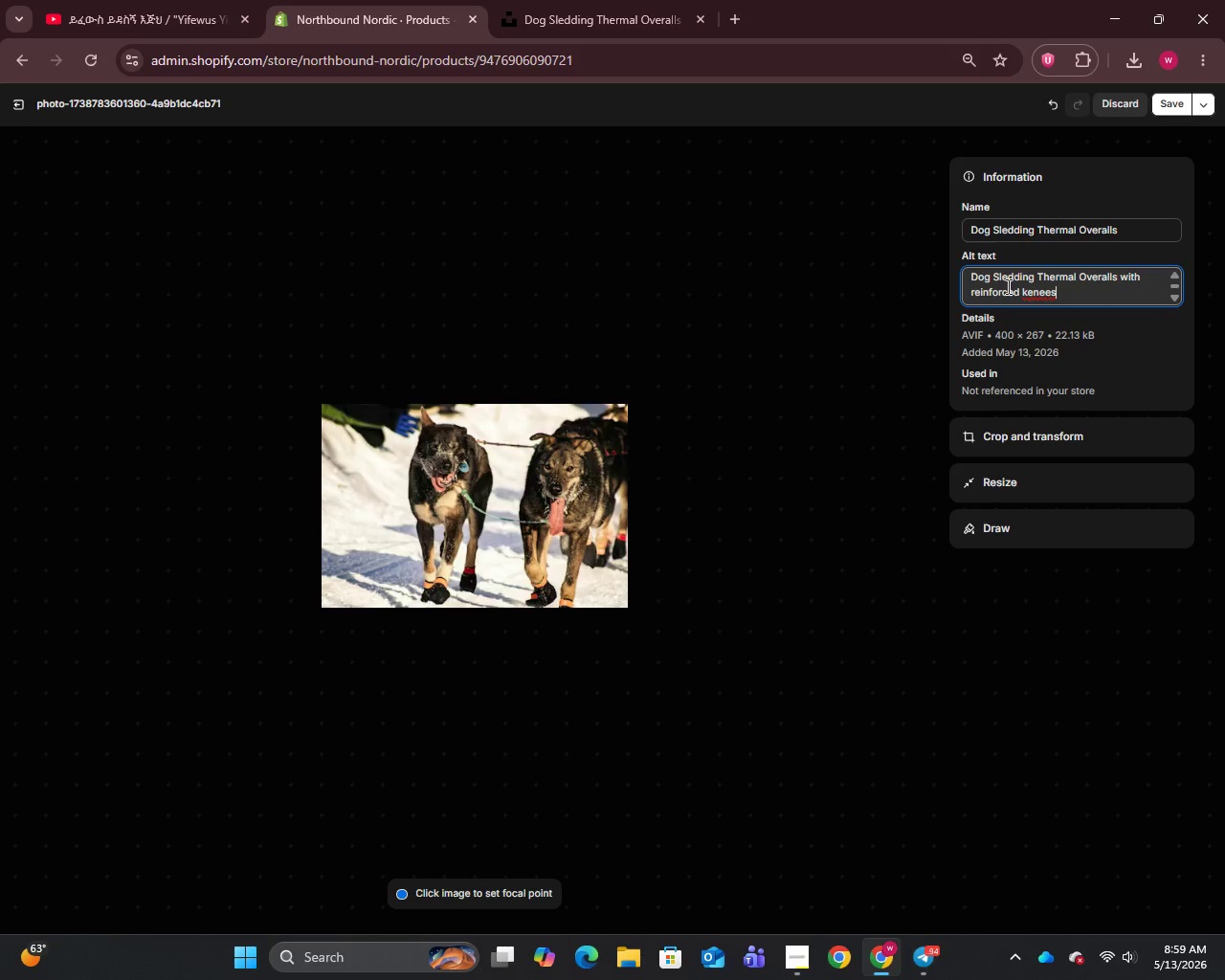 
key(ArrowLeft)
 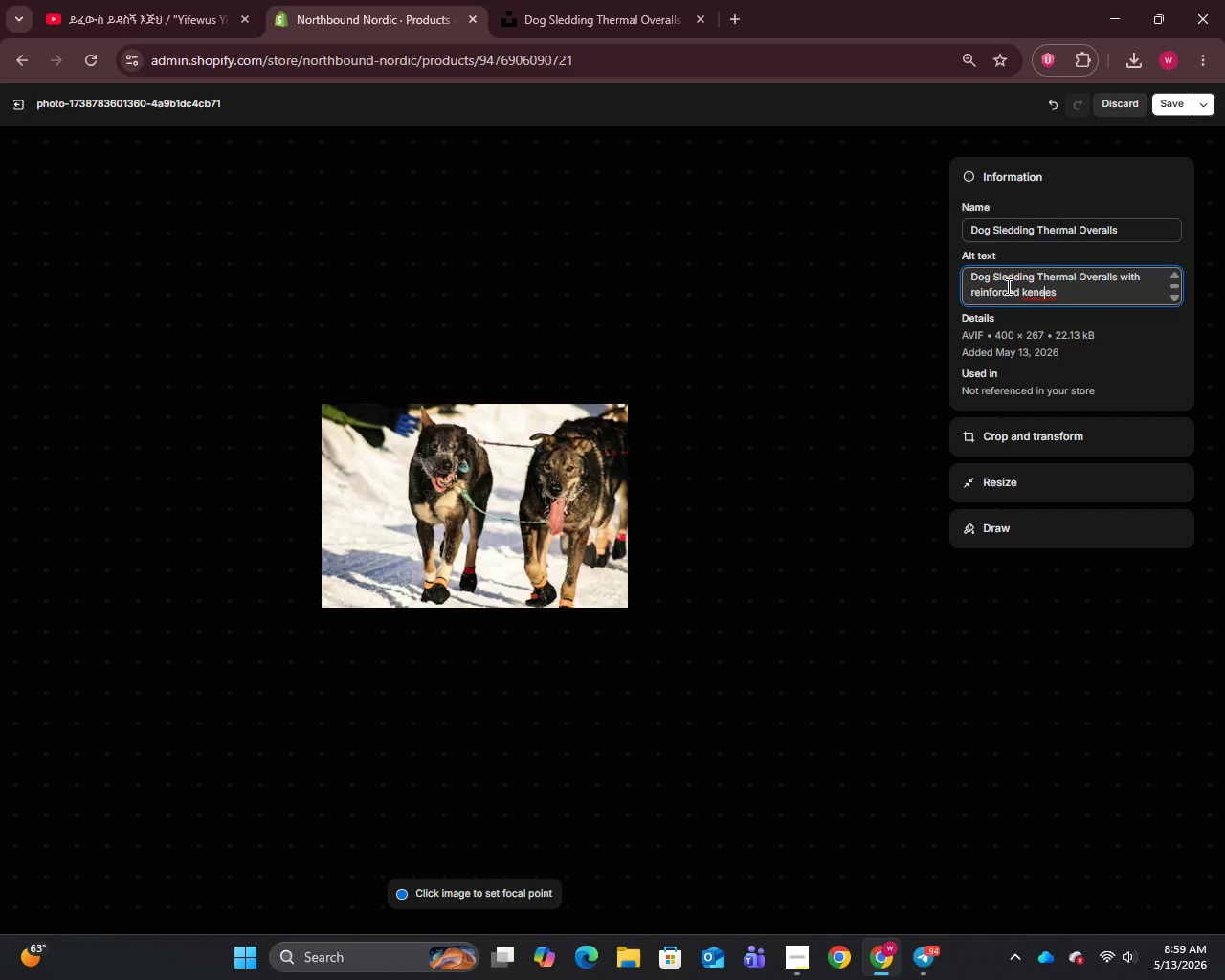 
key(ArrowLeft)
 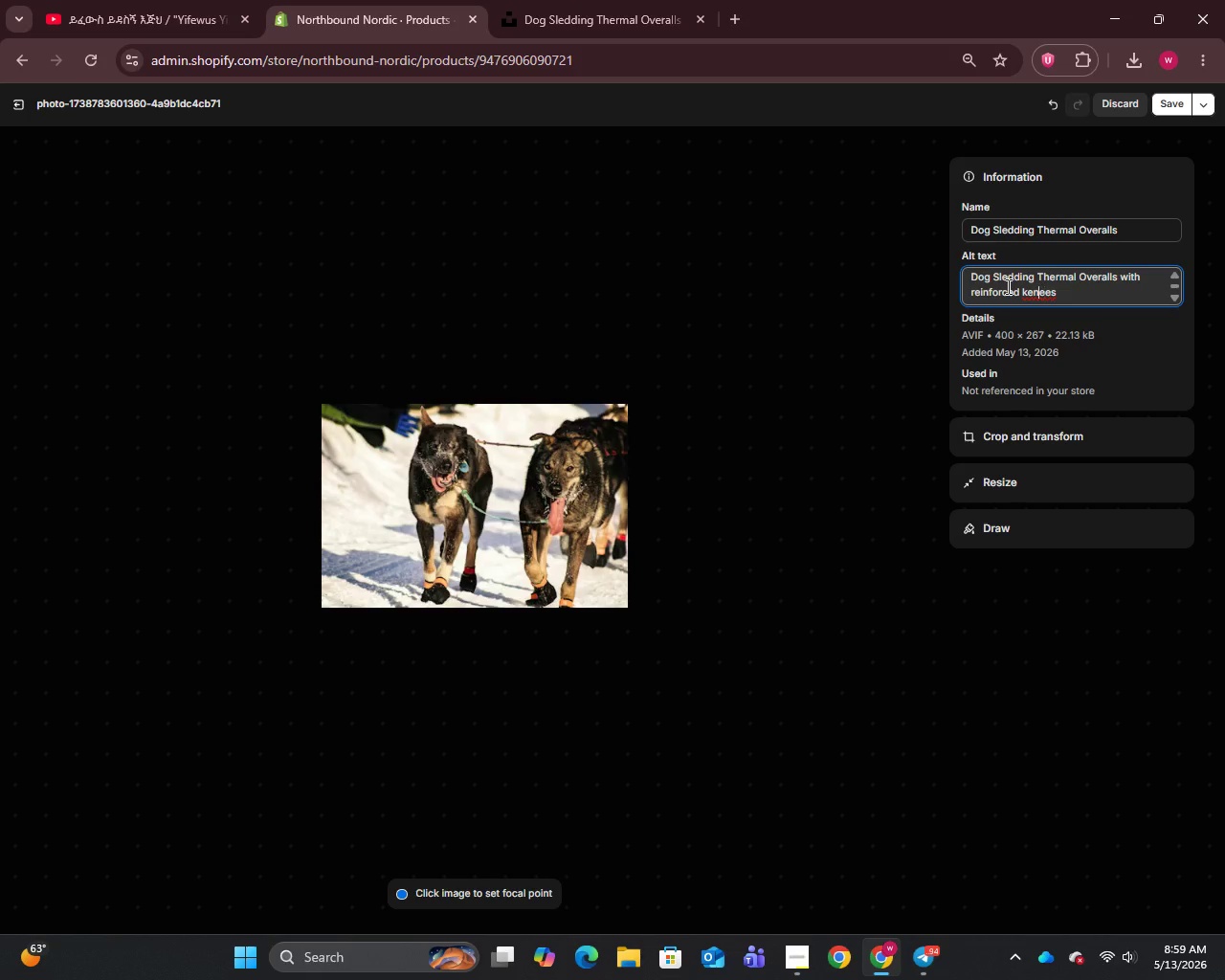 
key(ArrowLeft)
 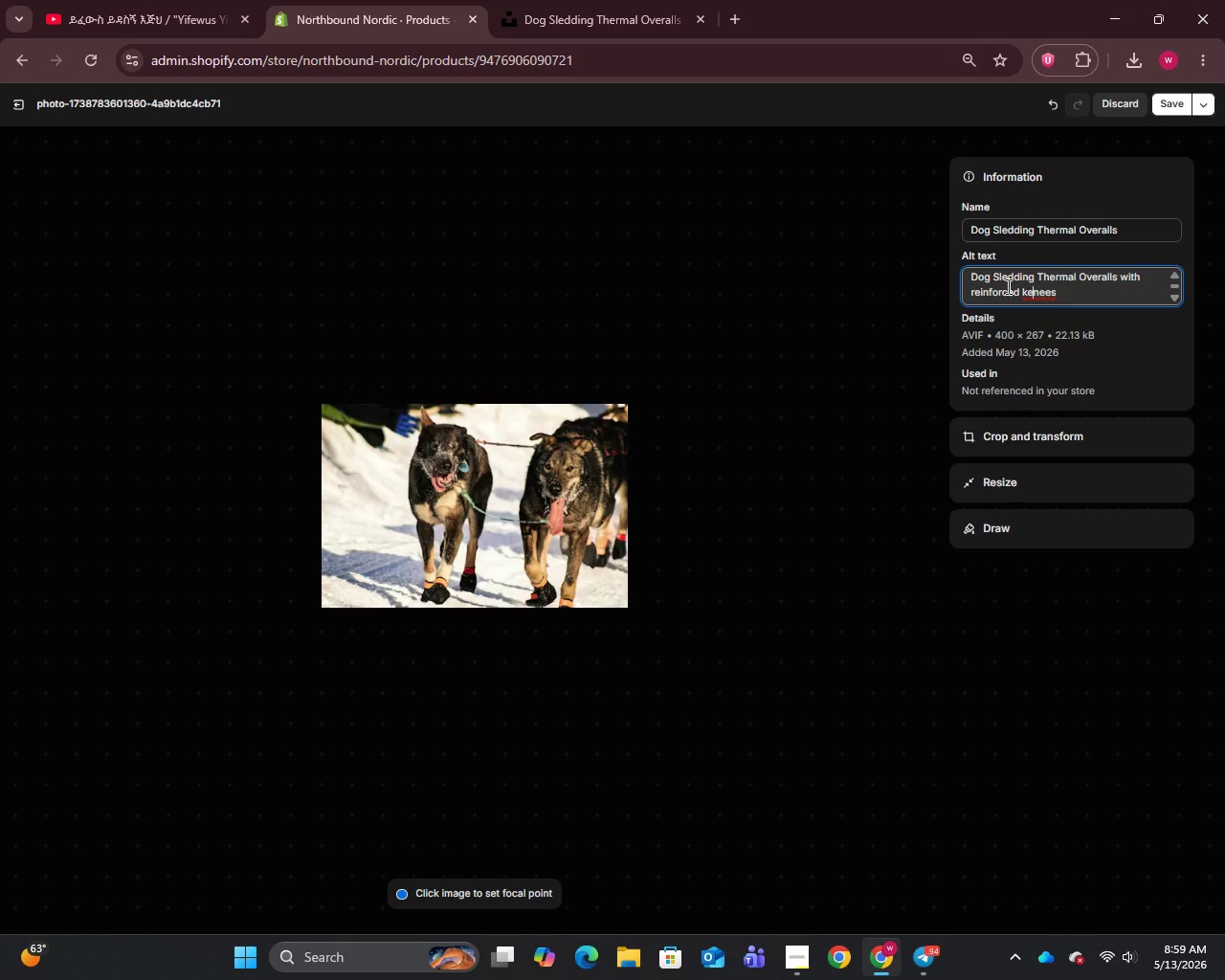 
key(ArrowLeft)
 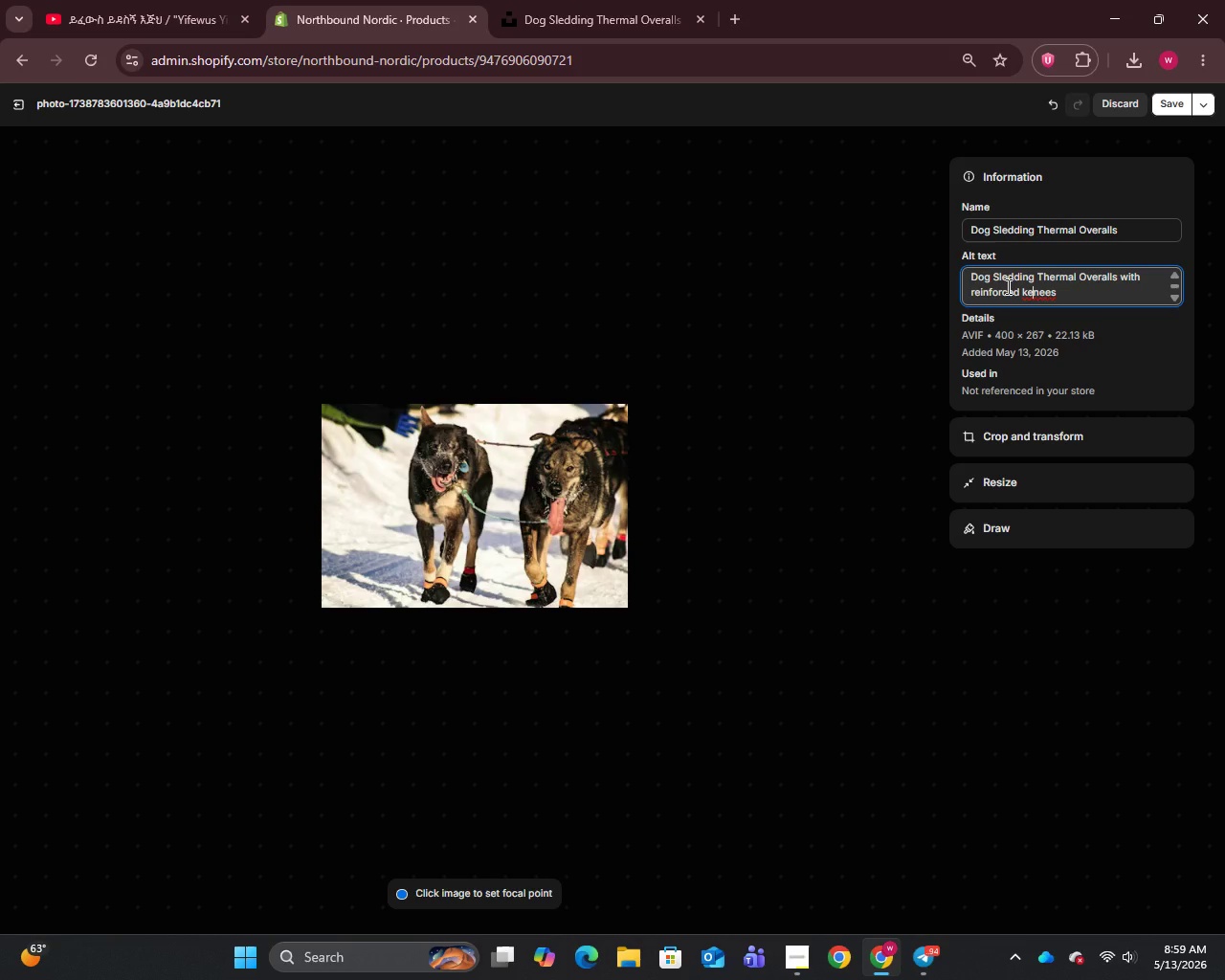 
key(Backspace)
 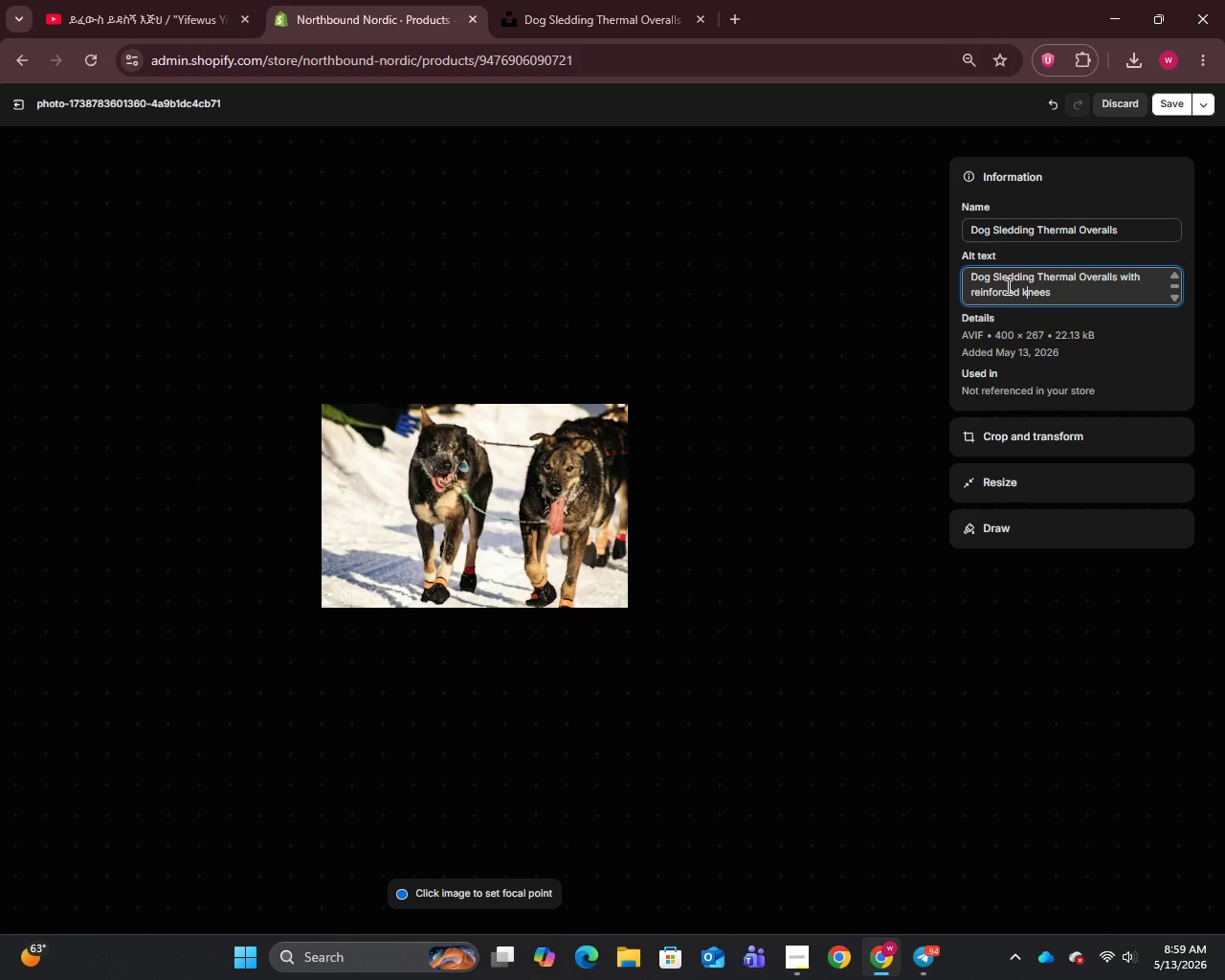 
key(ArrowRight)
 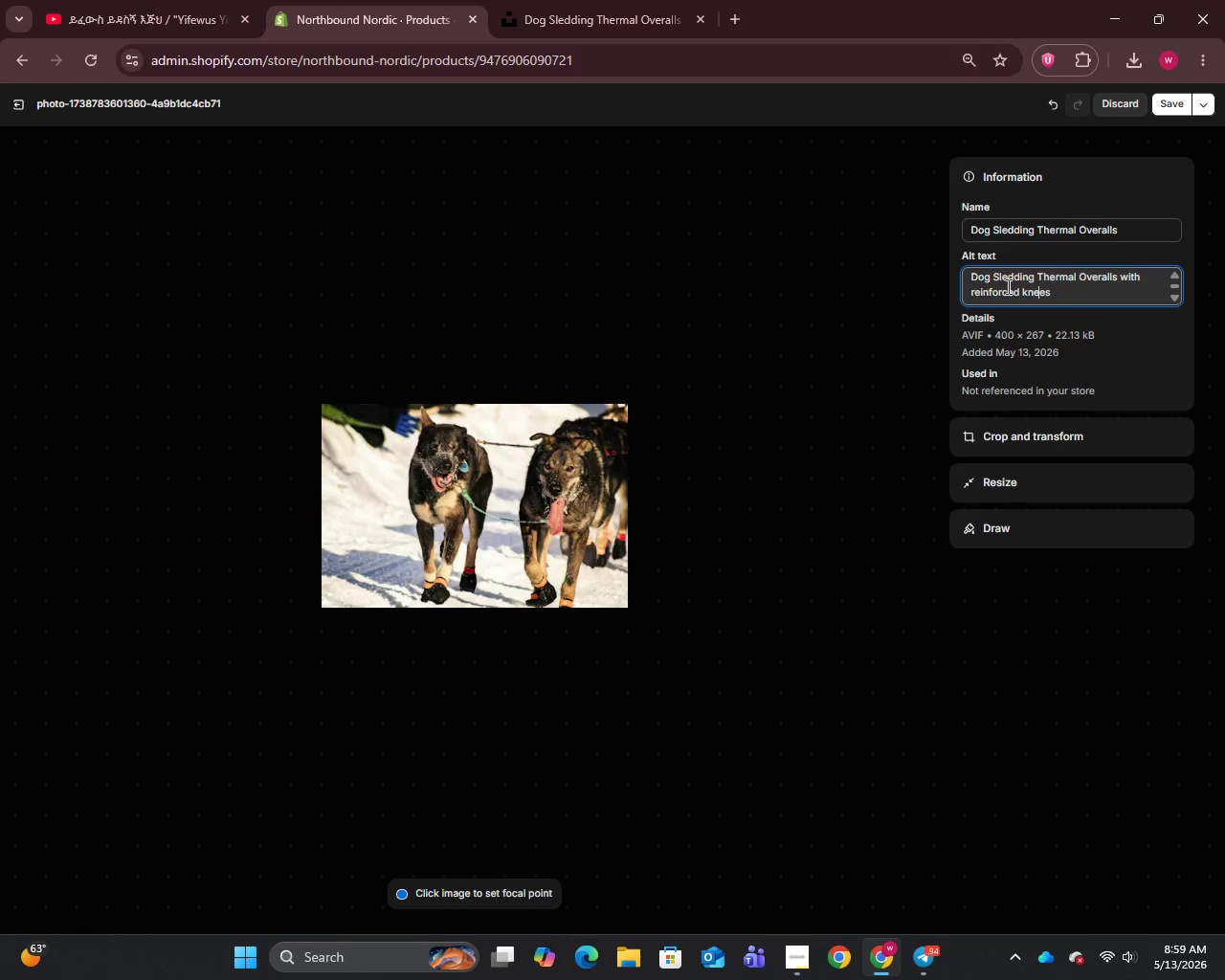 
key(ArrowRight)
 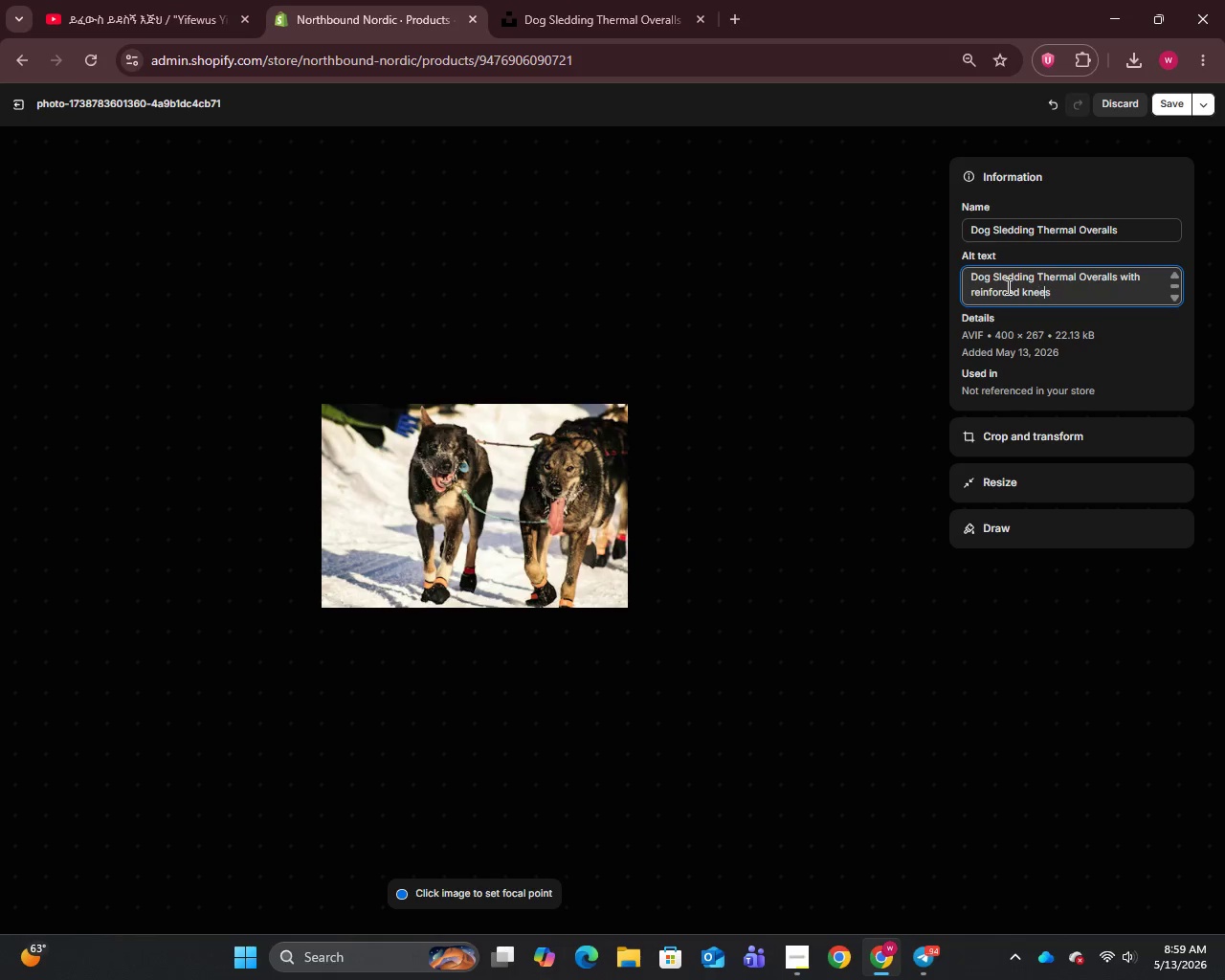 
key(ArrowRight)
 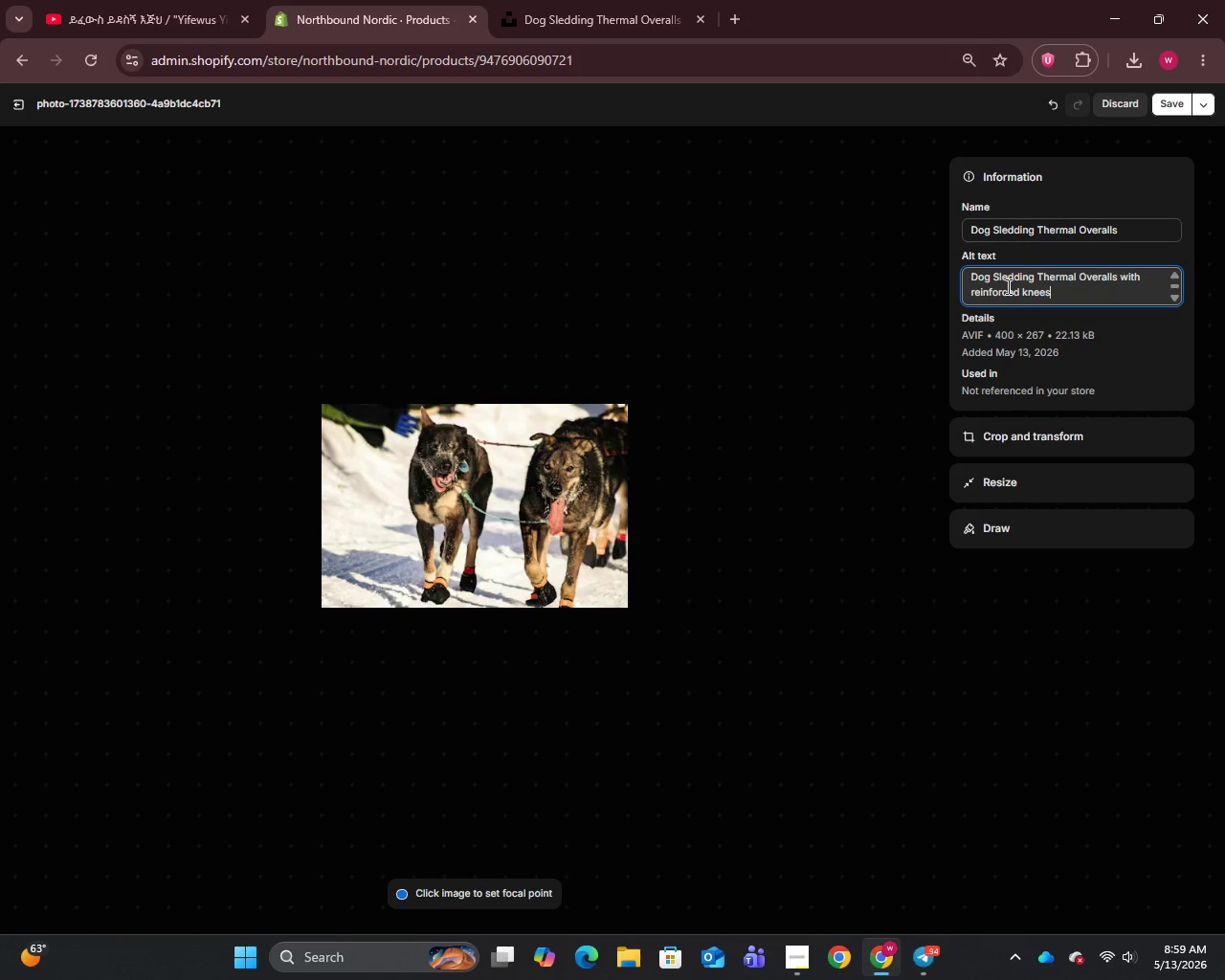 
key(ArrowRight)
 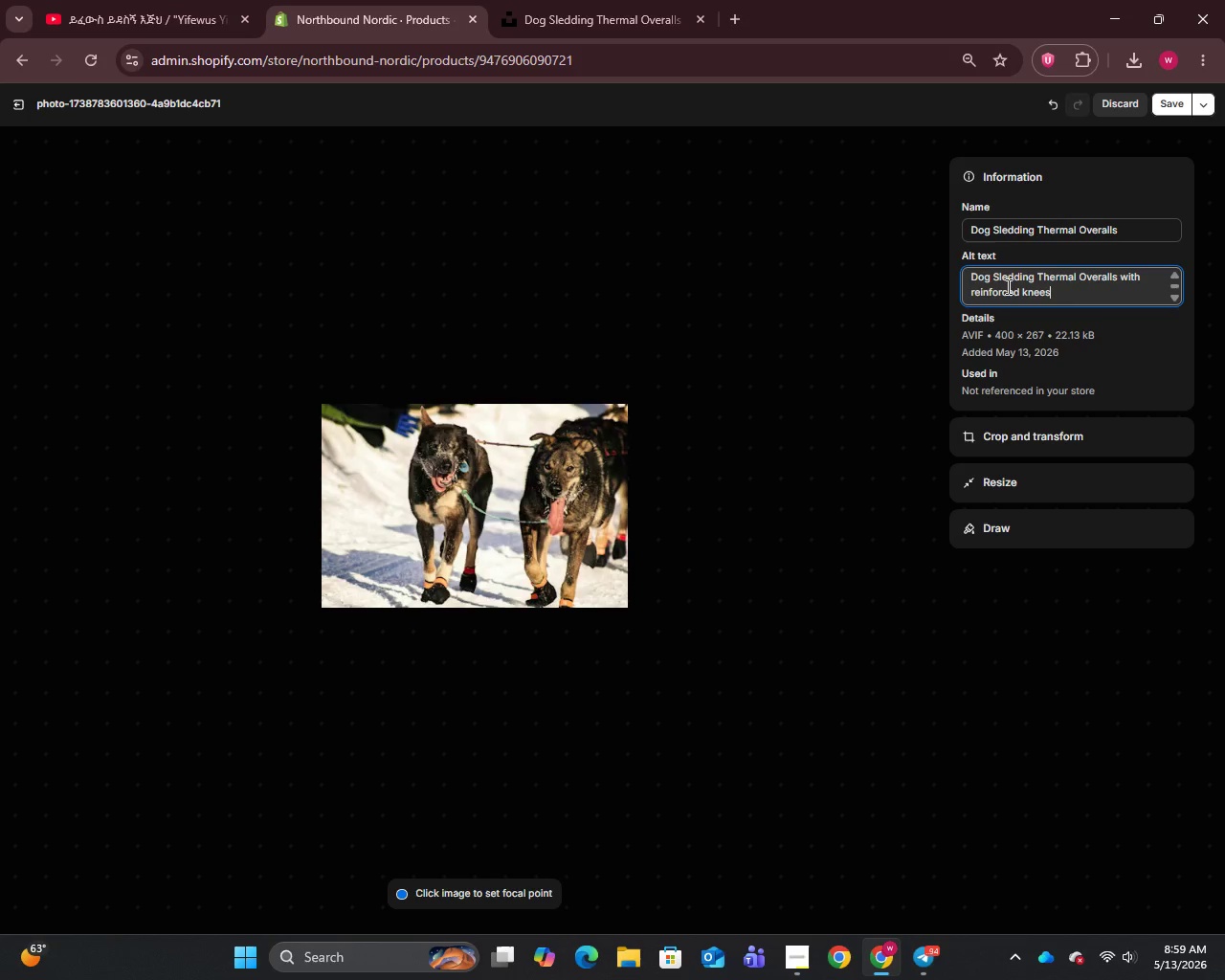 
key(ArrowRight)
 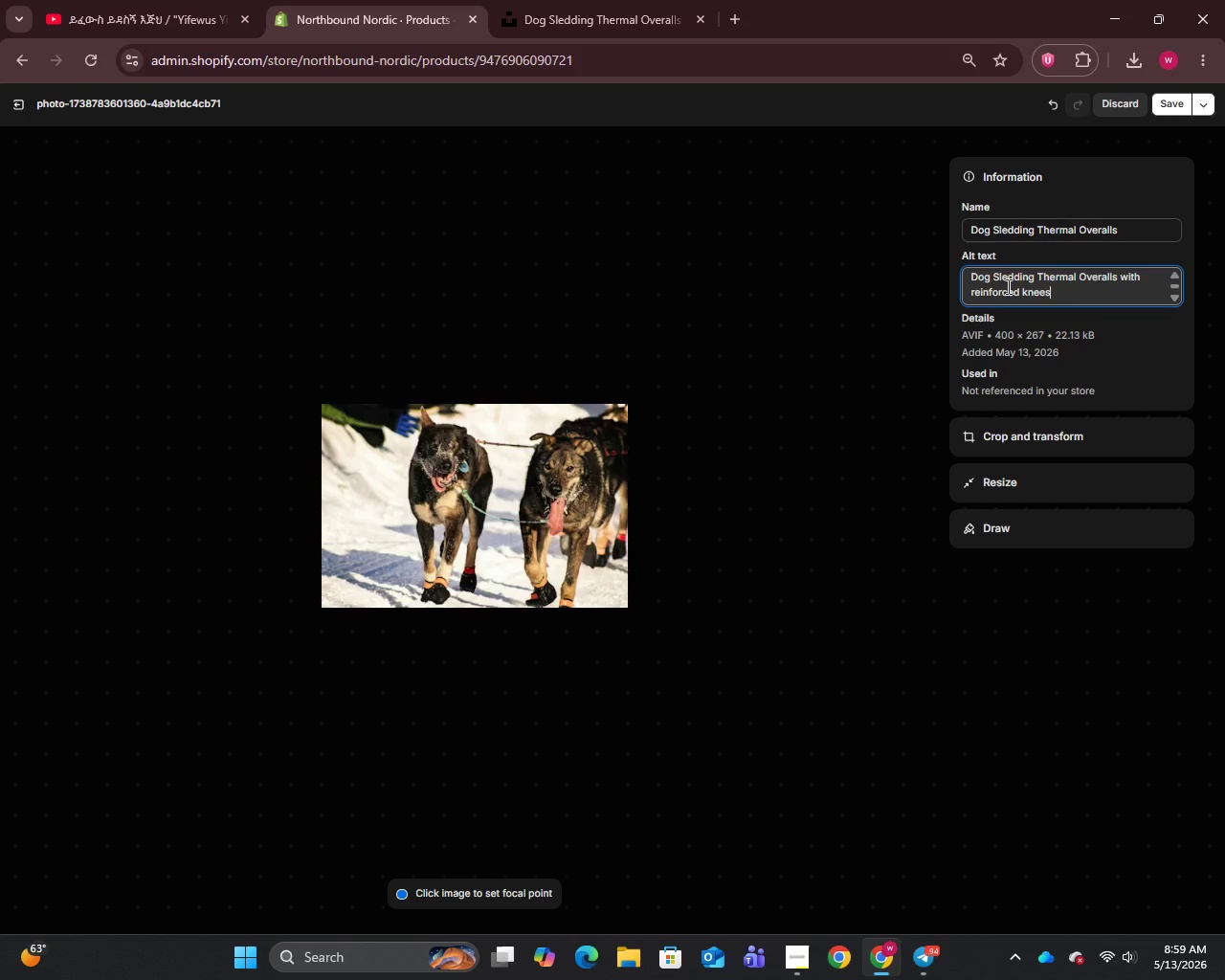 
key(Space)
 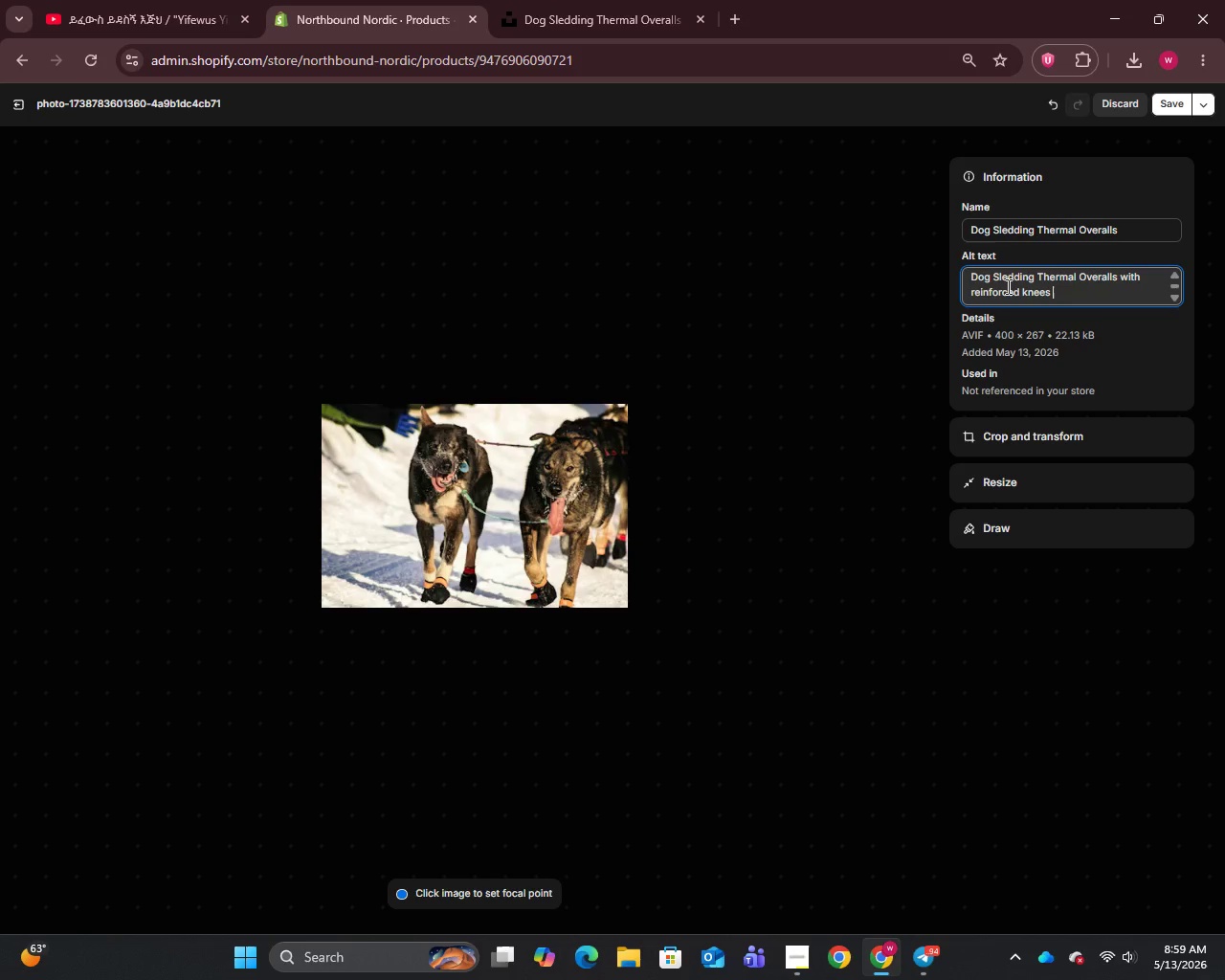 
wait(12.67)
 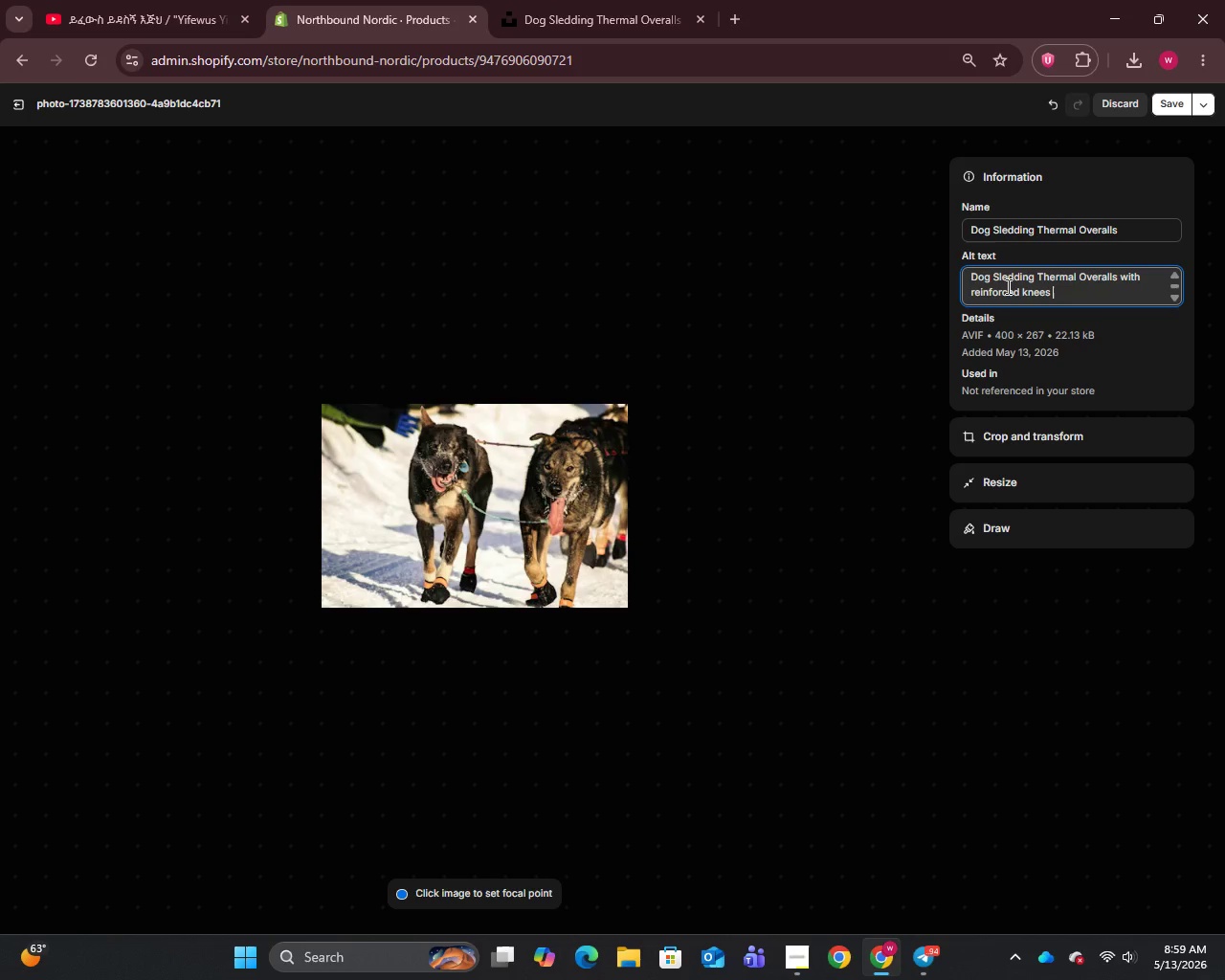 
type(and 300g synthetic insulation)
 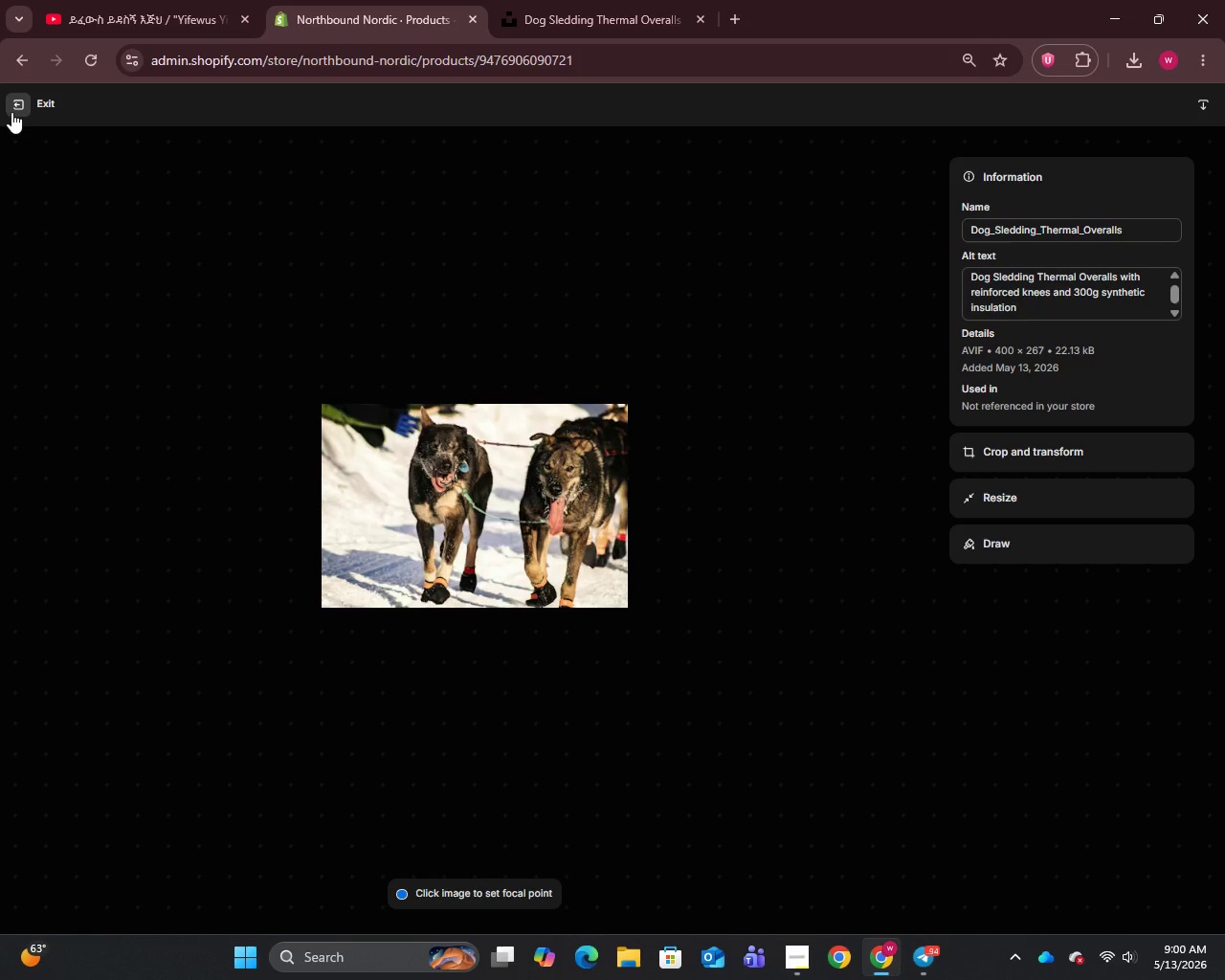 
wait(15.39)
 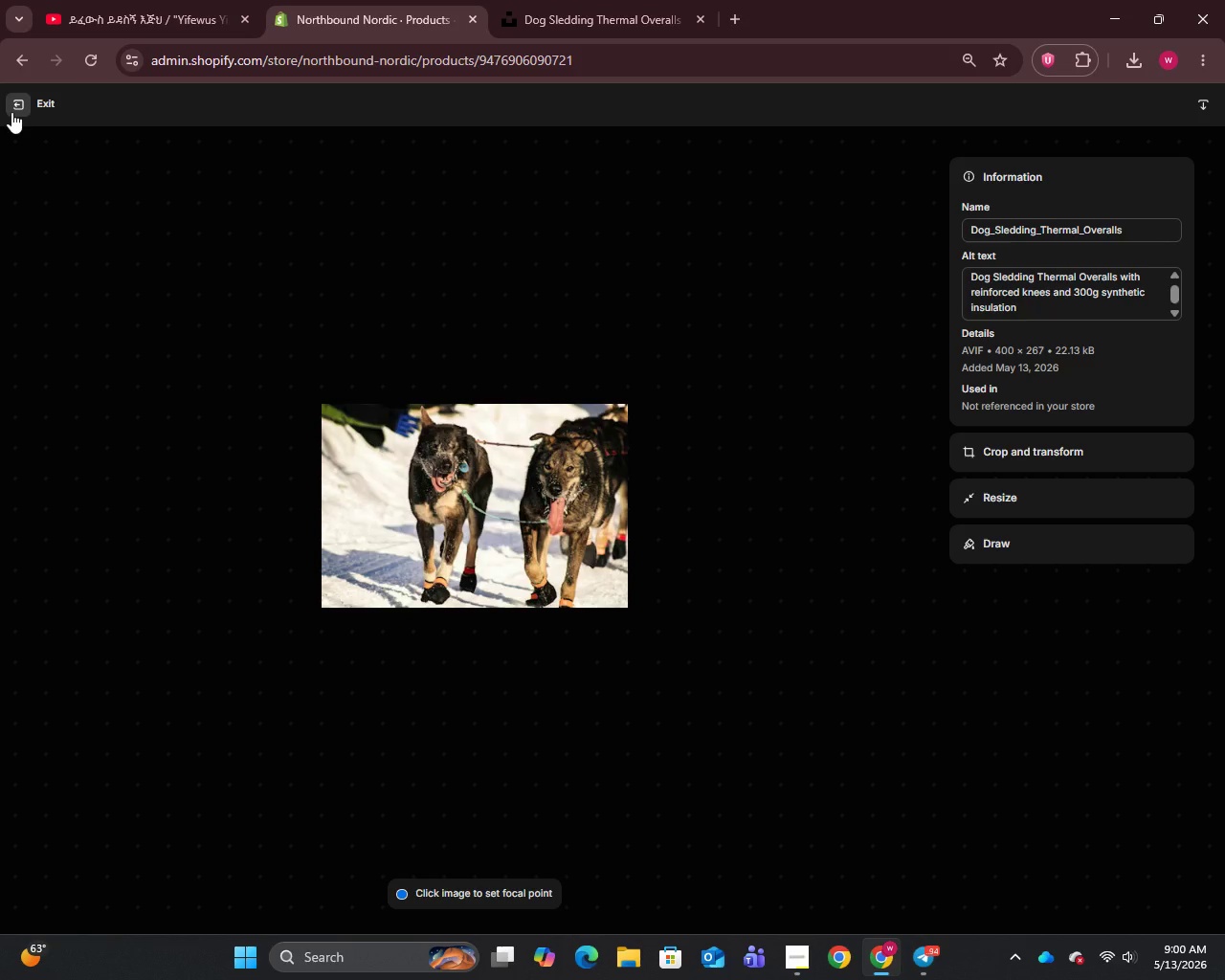 
left_click([11, 112])
 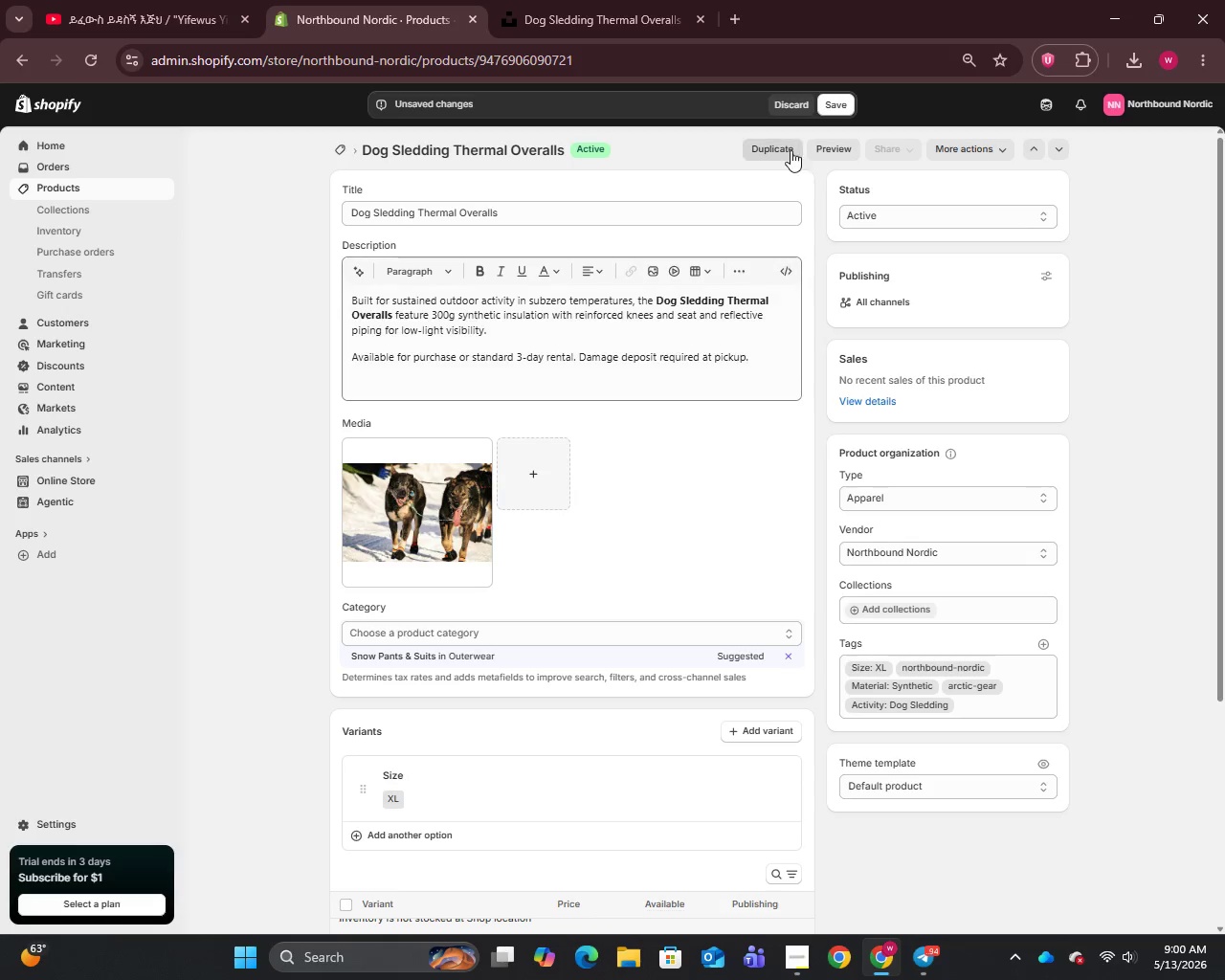 
scroll: coordinate [647, 701], scroll_direction: down, amount: 9.0
 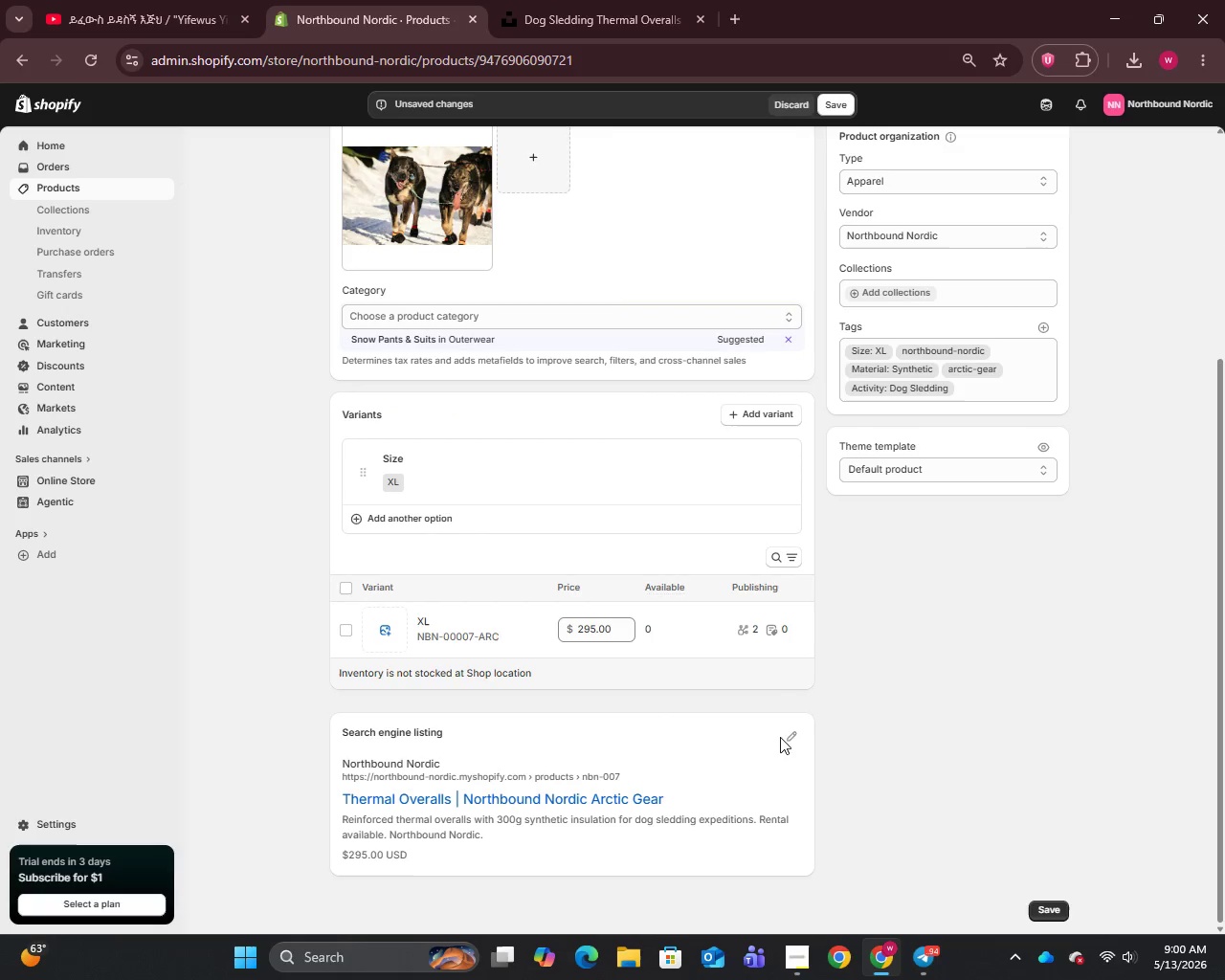 
left_click([791, 738])
 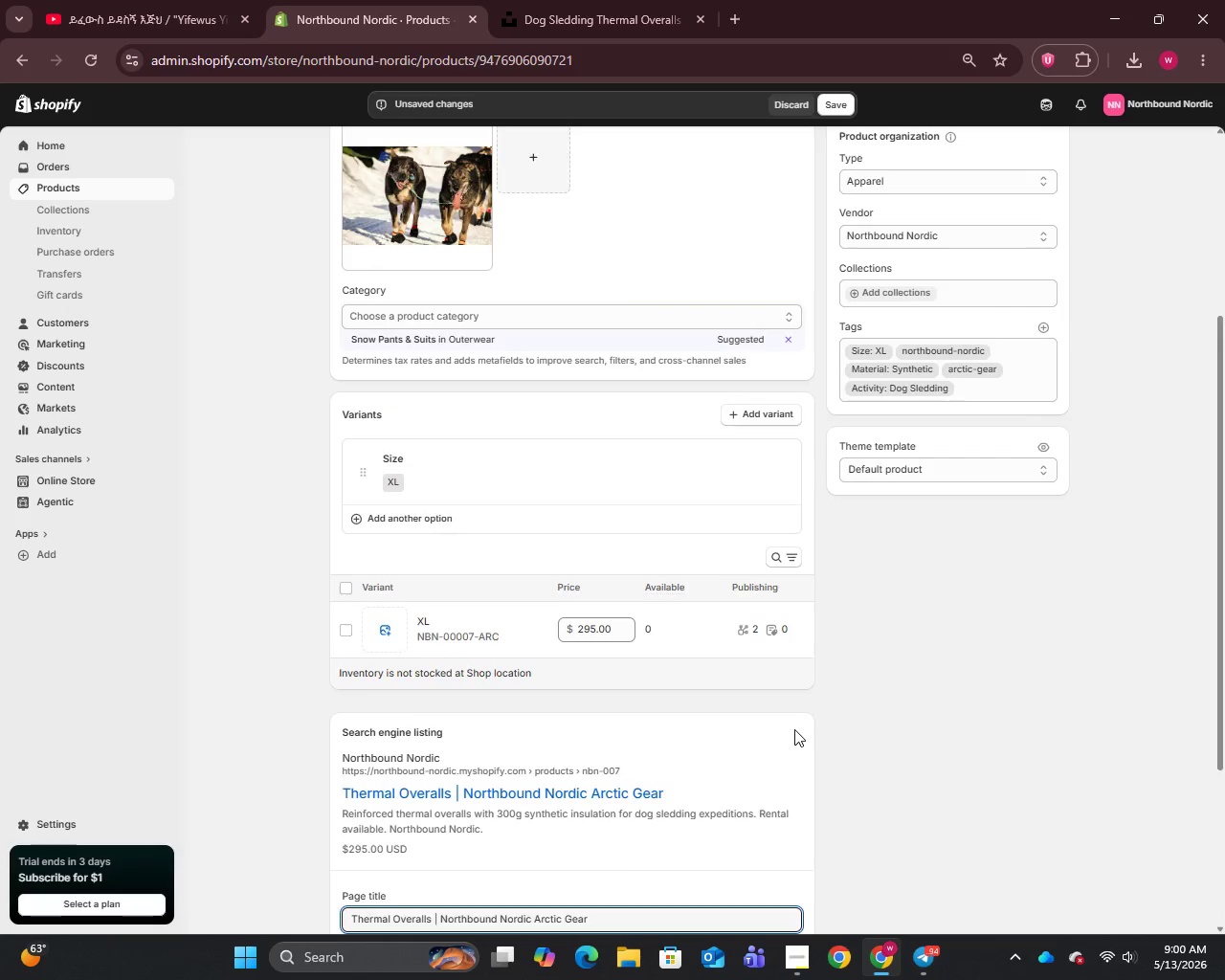 
scroll: coordinate [794, 729], scroll_direction: down, amount: 6.0
 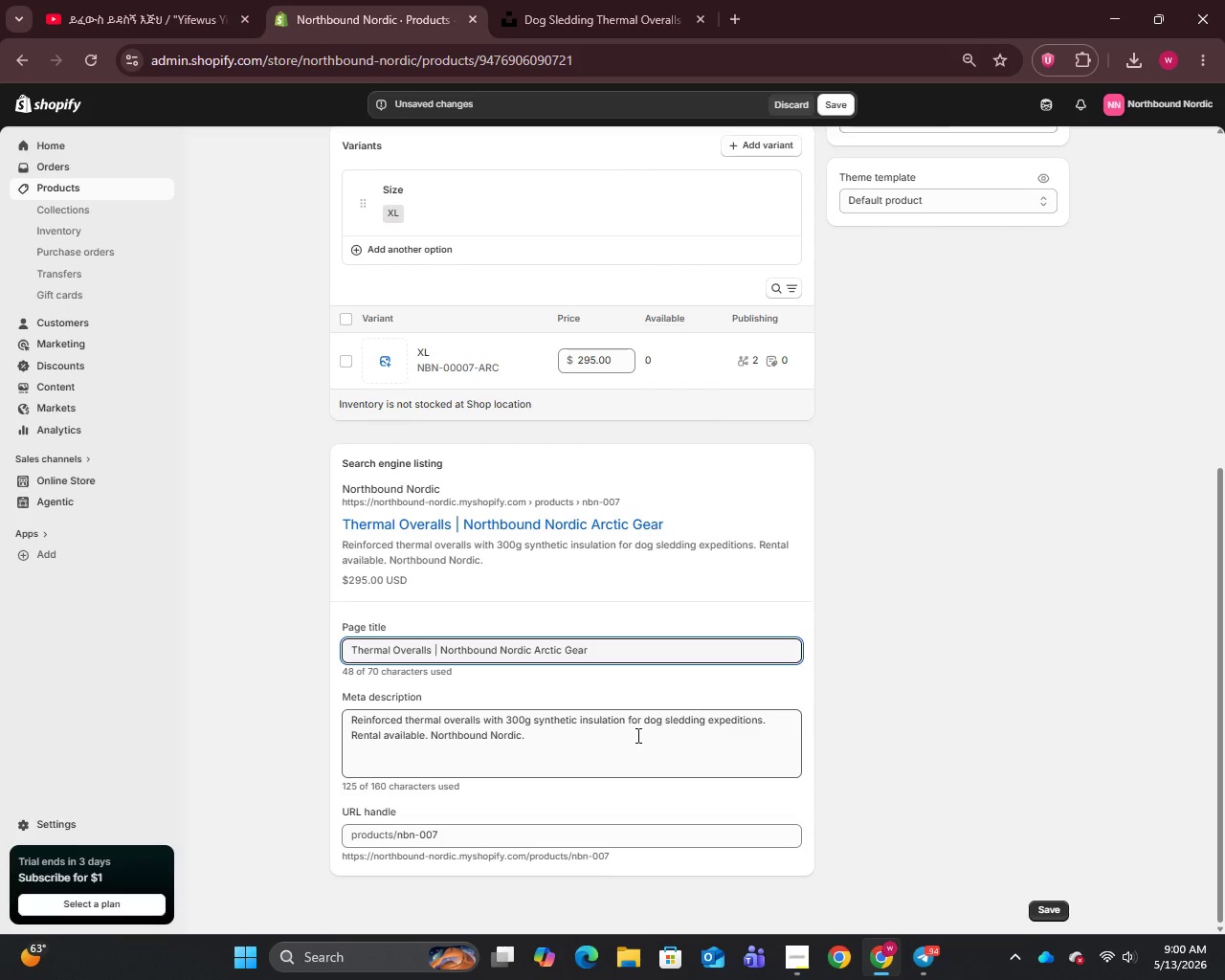 
left_click([633, 736])
 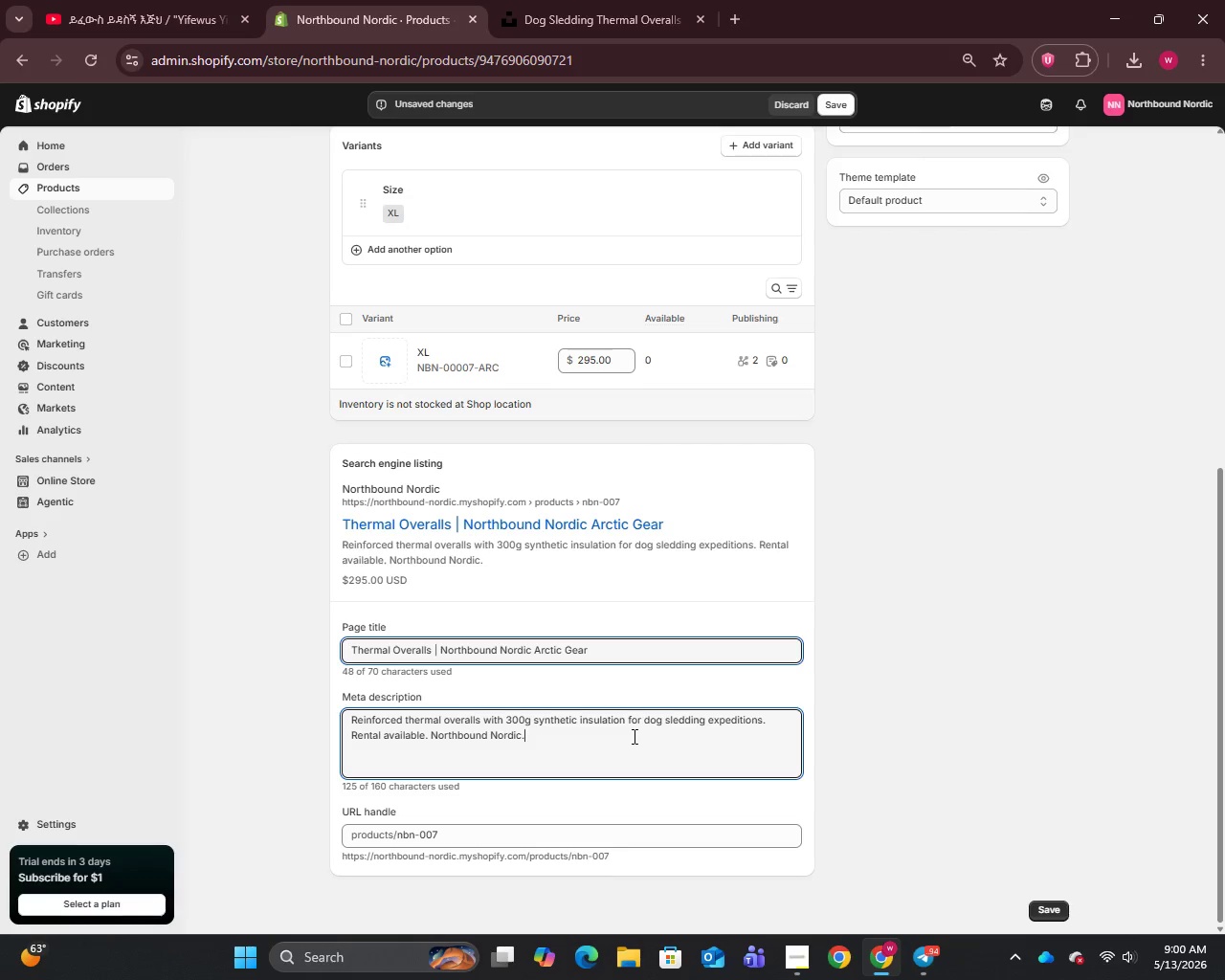 
wait(26.2)
 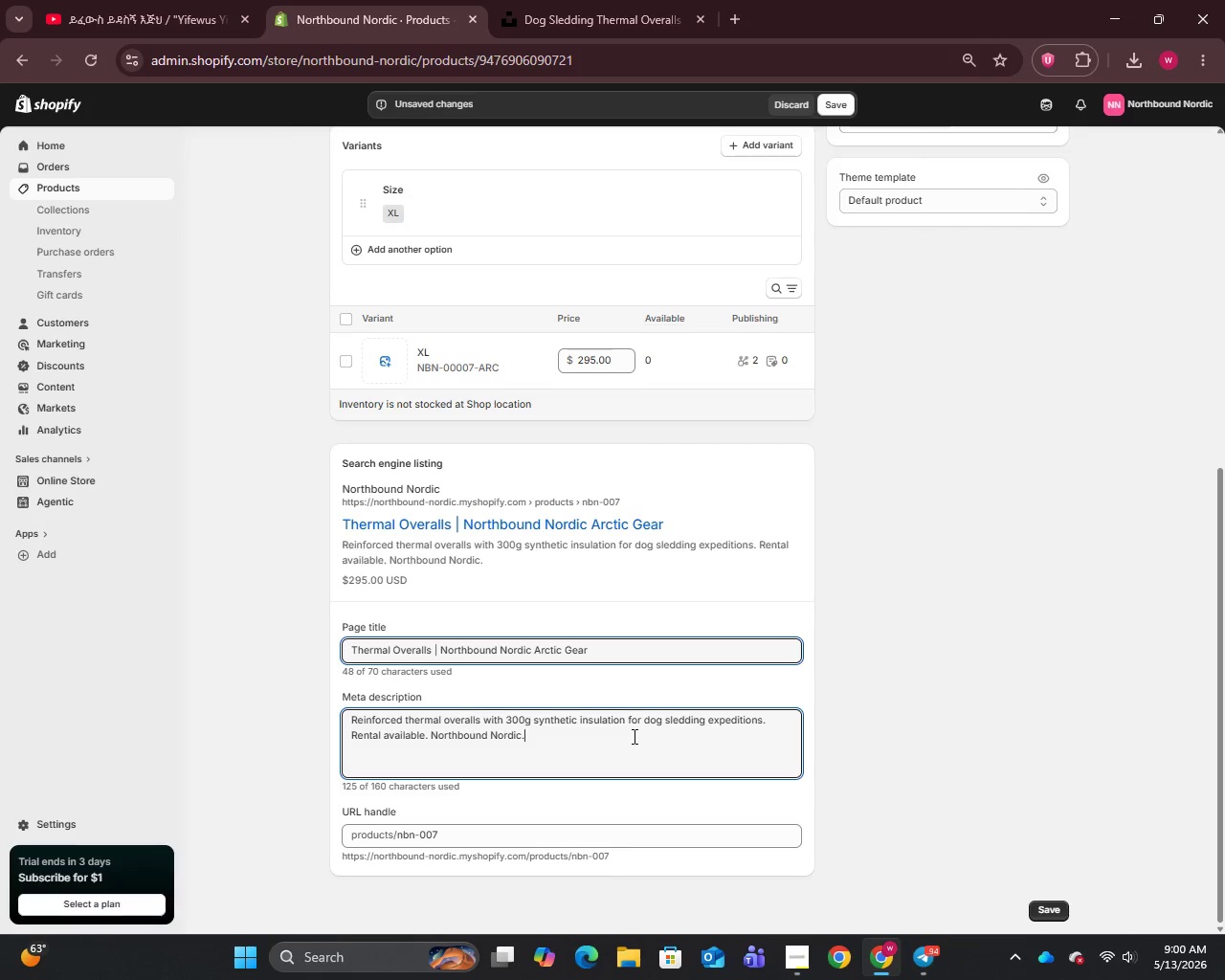 
left_click([844, 99])
 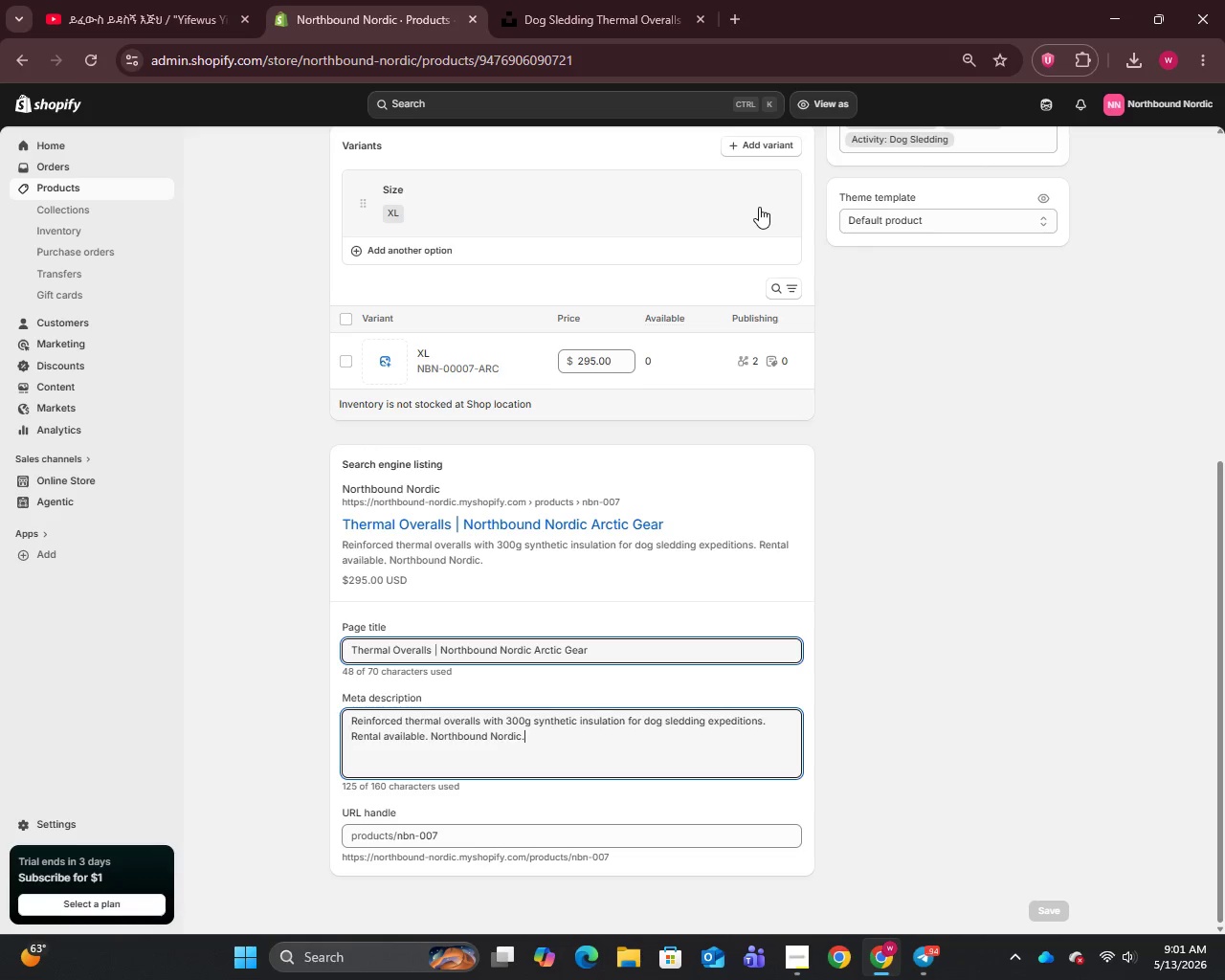 
wait(26.59)
 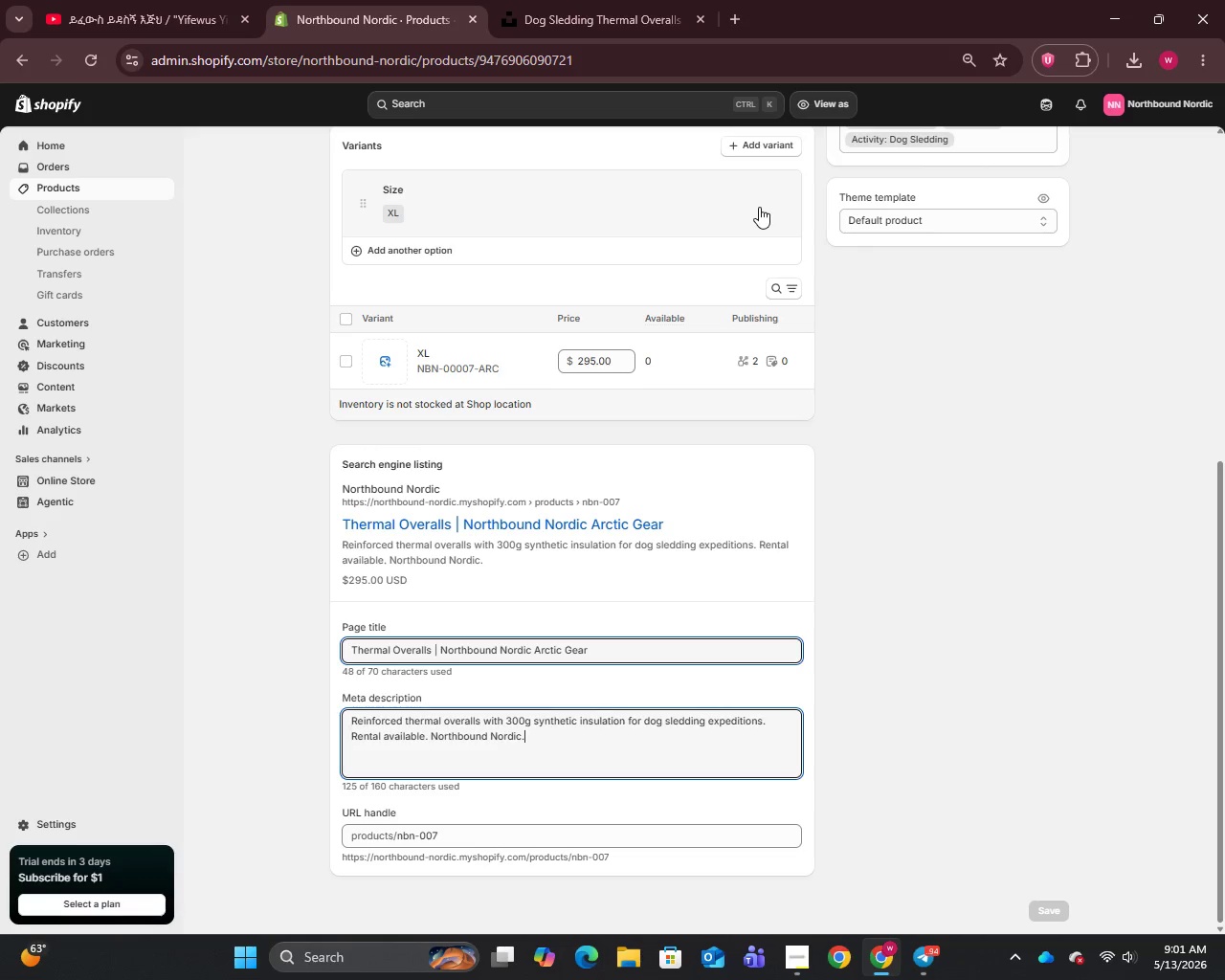 
left_click([57, 183])
 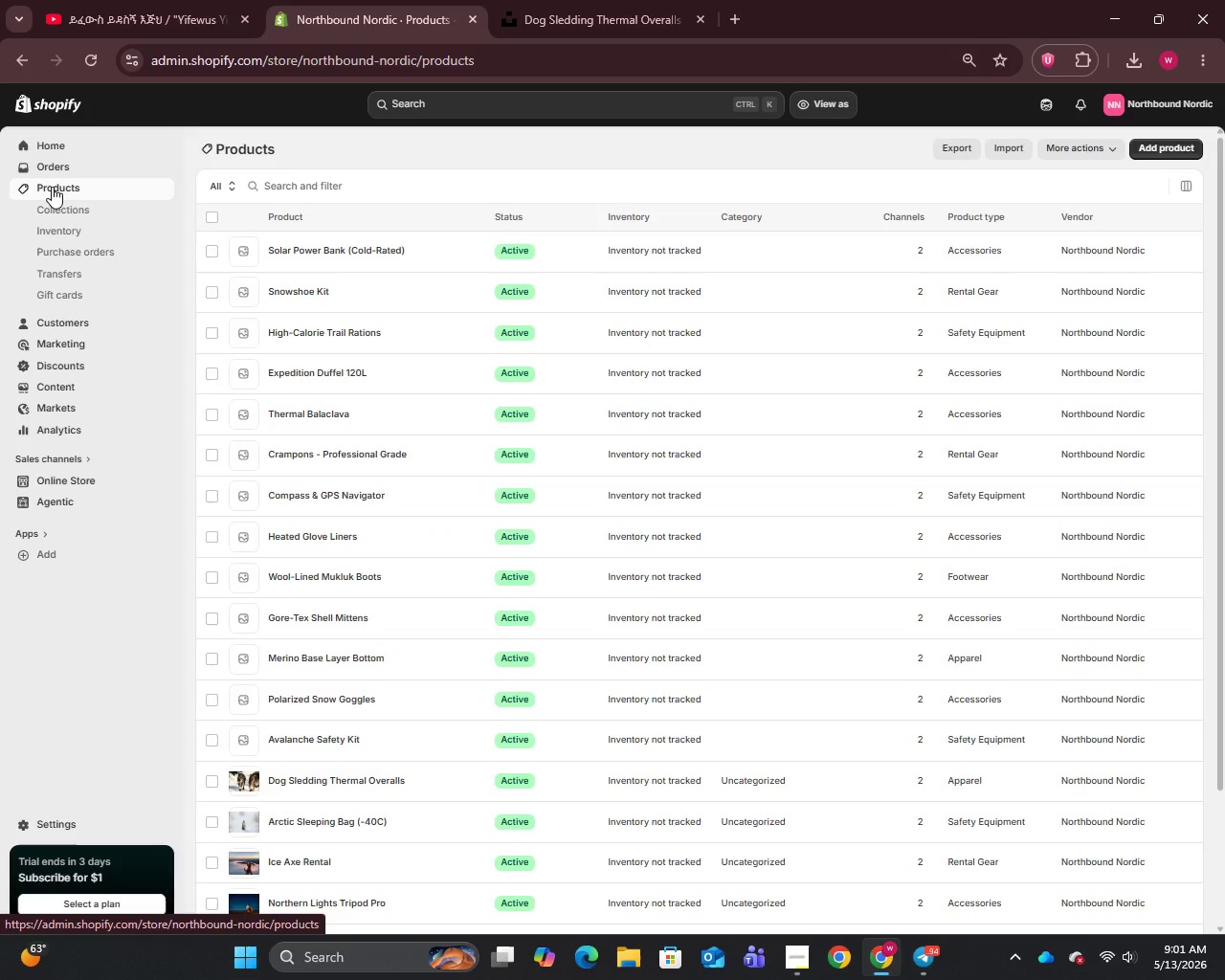 
wait(19.86)
 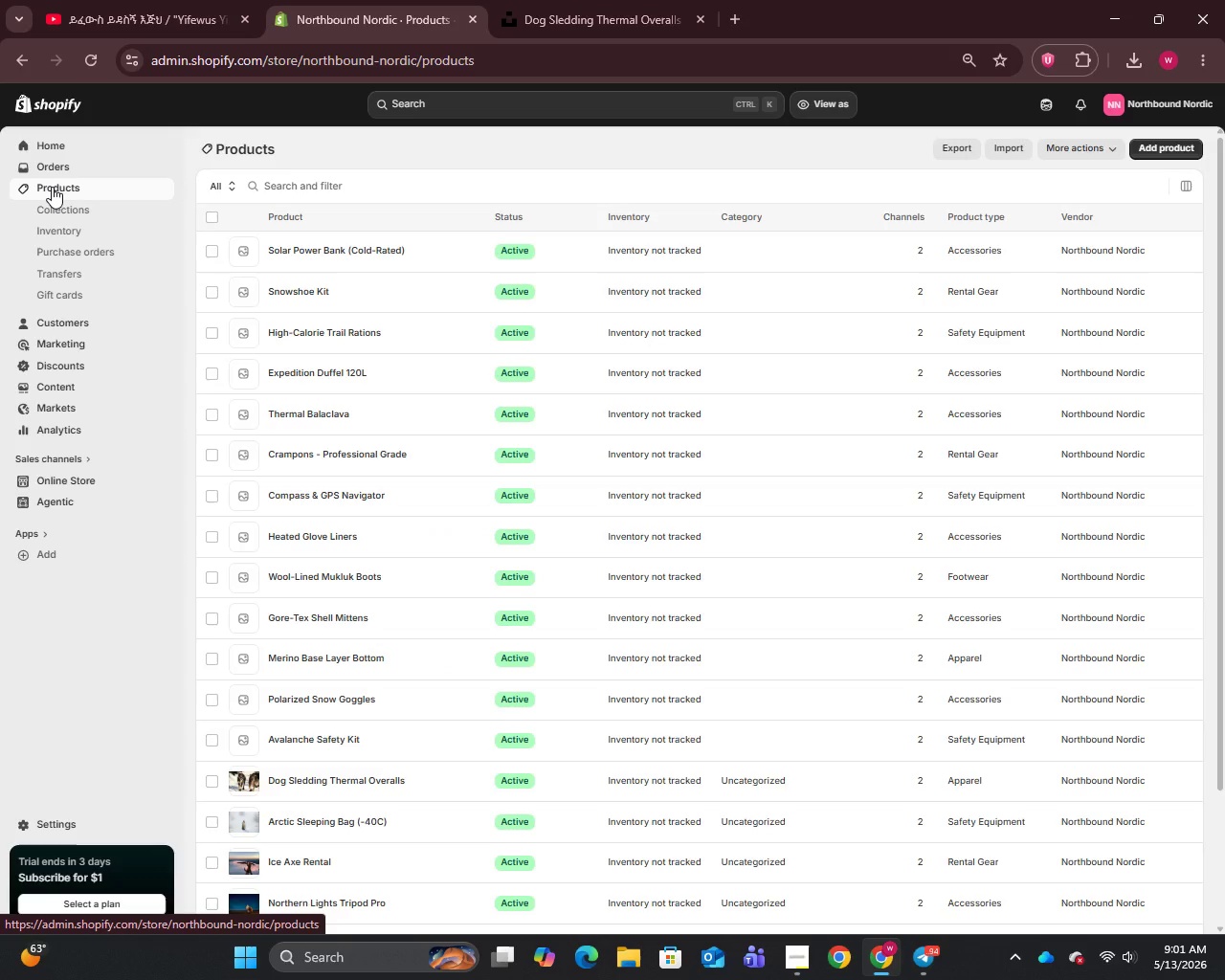 
left_click([333, 745])
 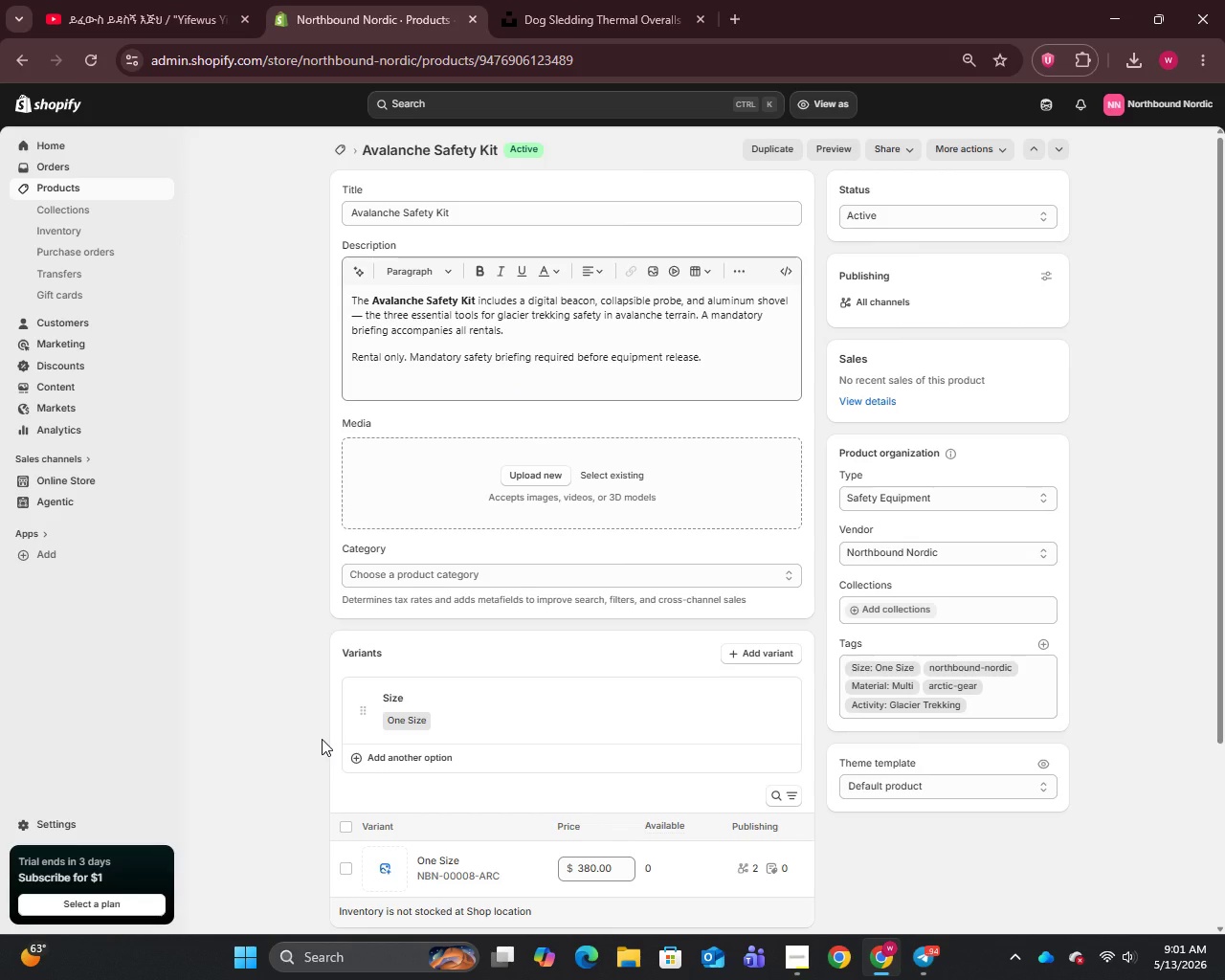 
wait(20.3)
 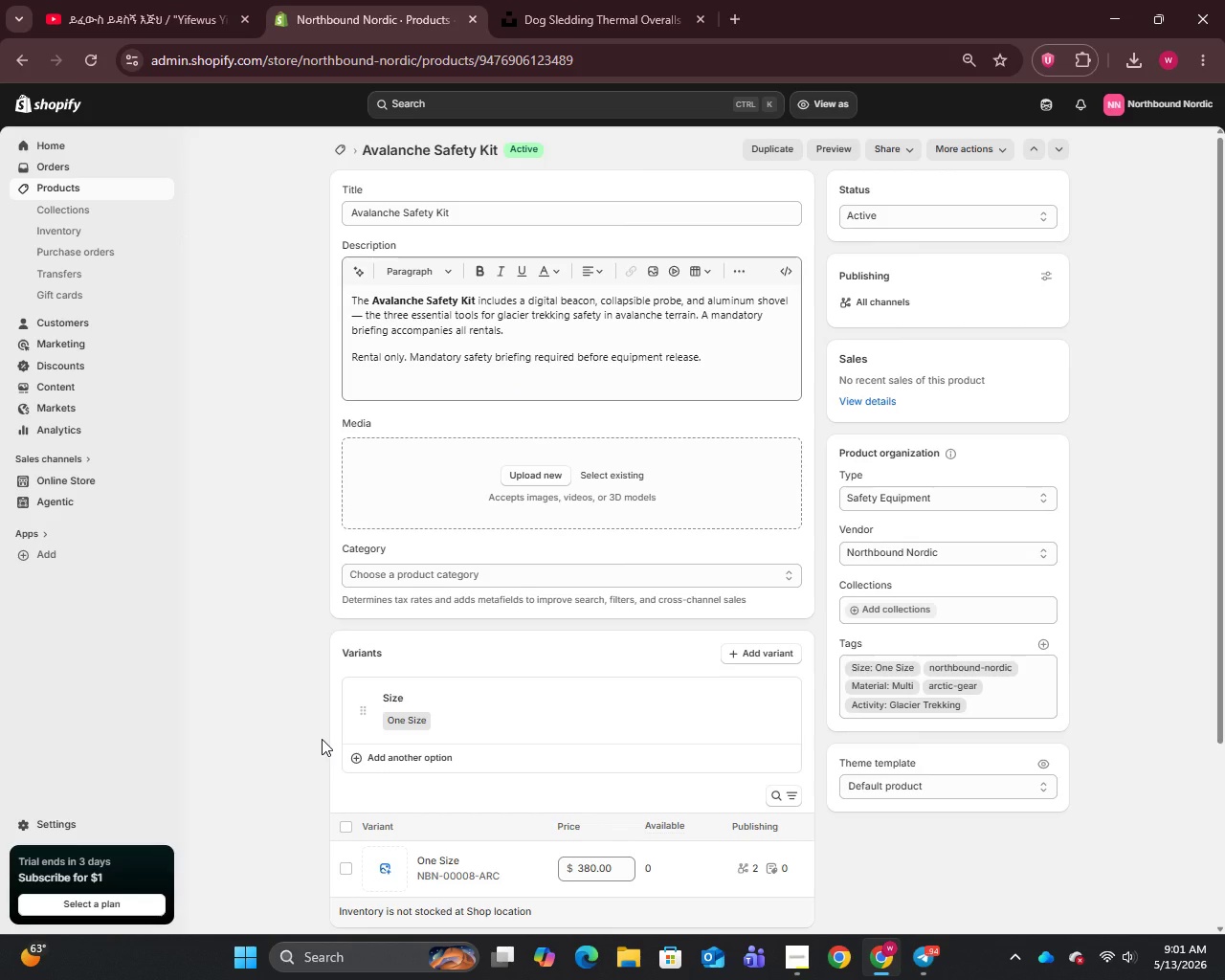 
left_click([360, 316])
 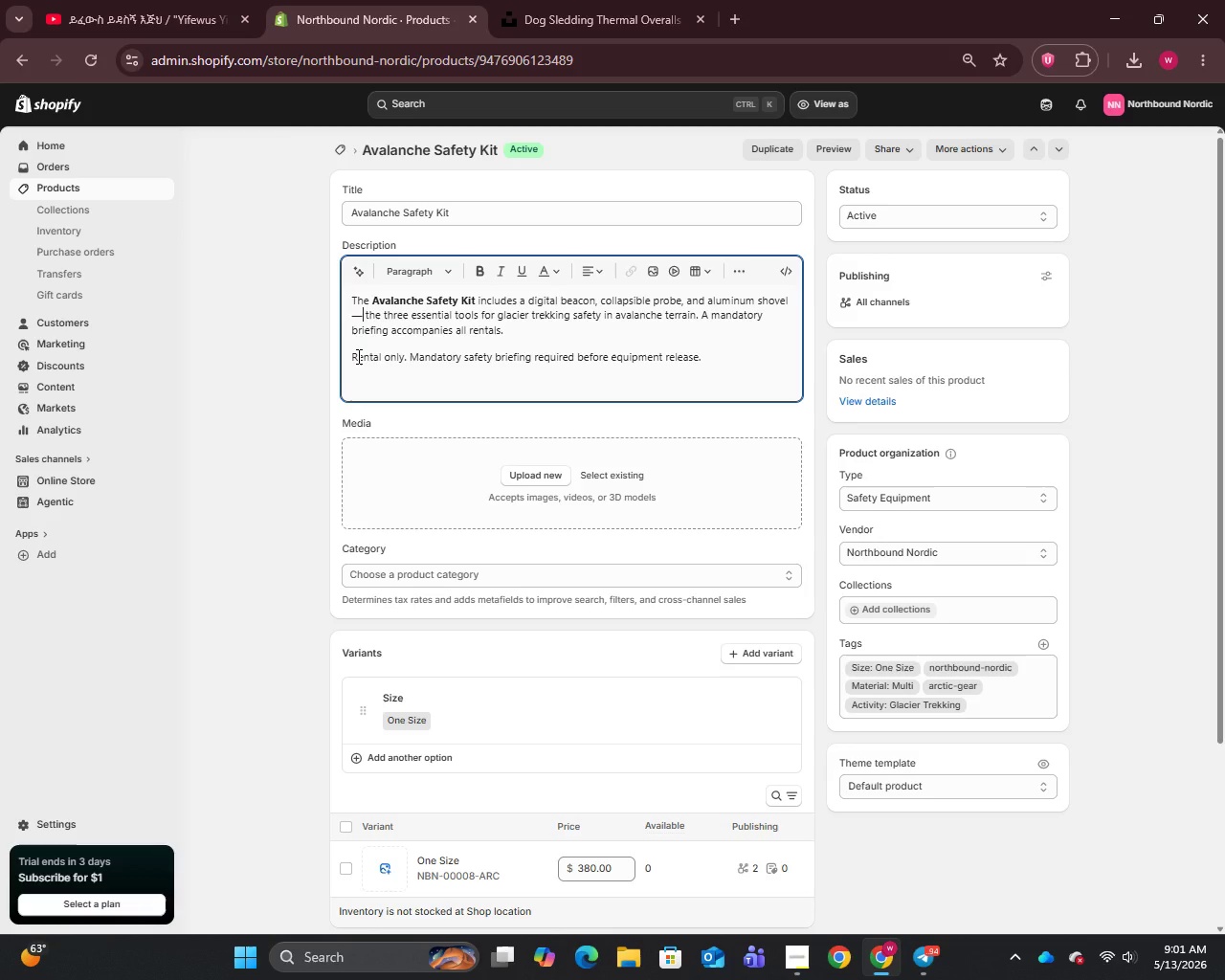 
key(Backspace)
 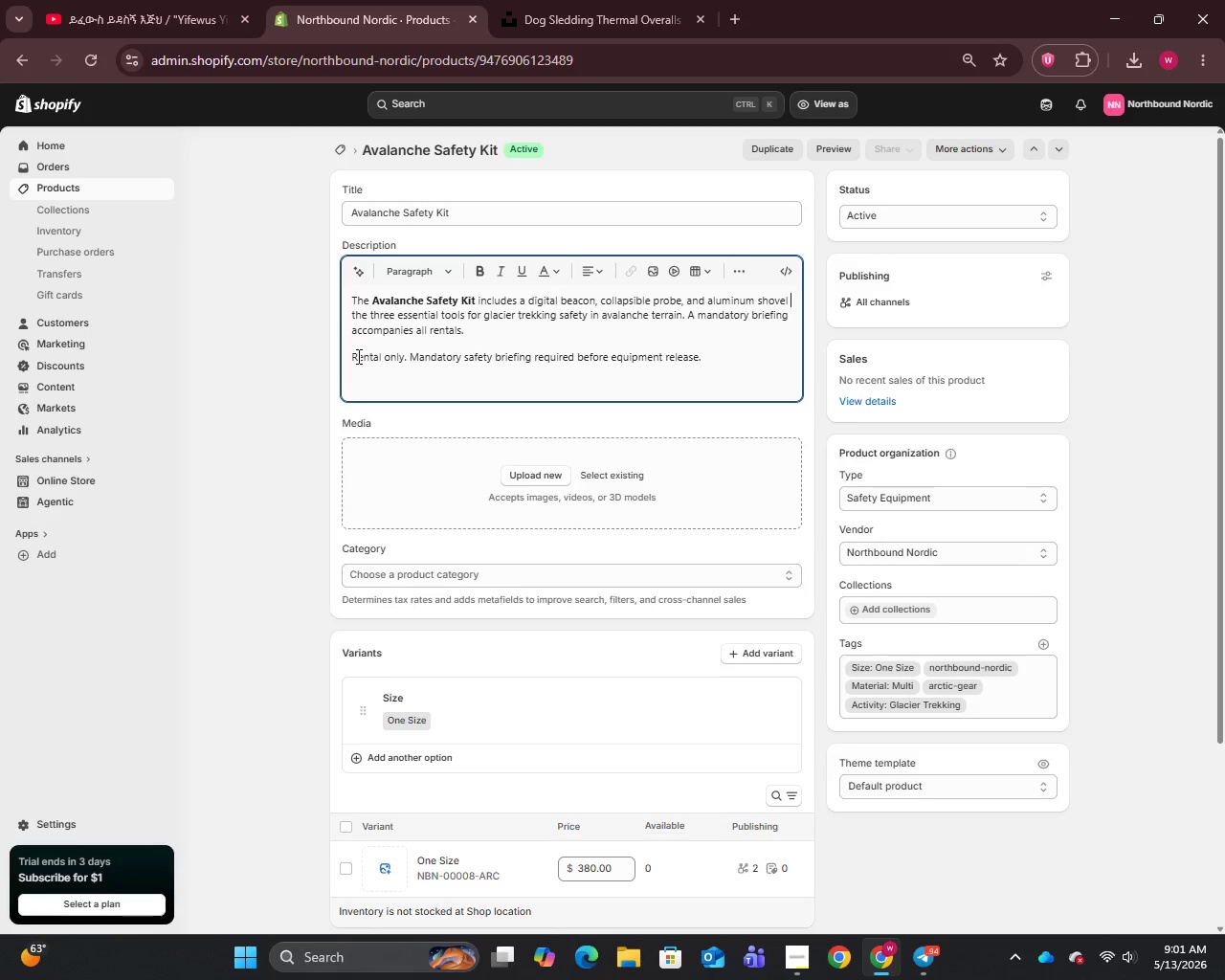 
key(Backspace)
 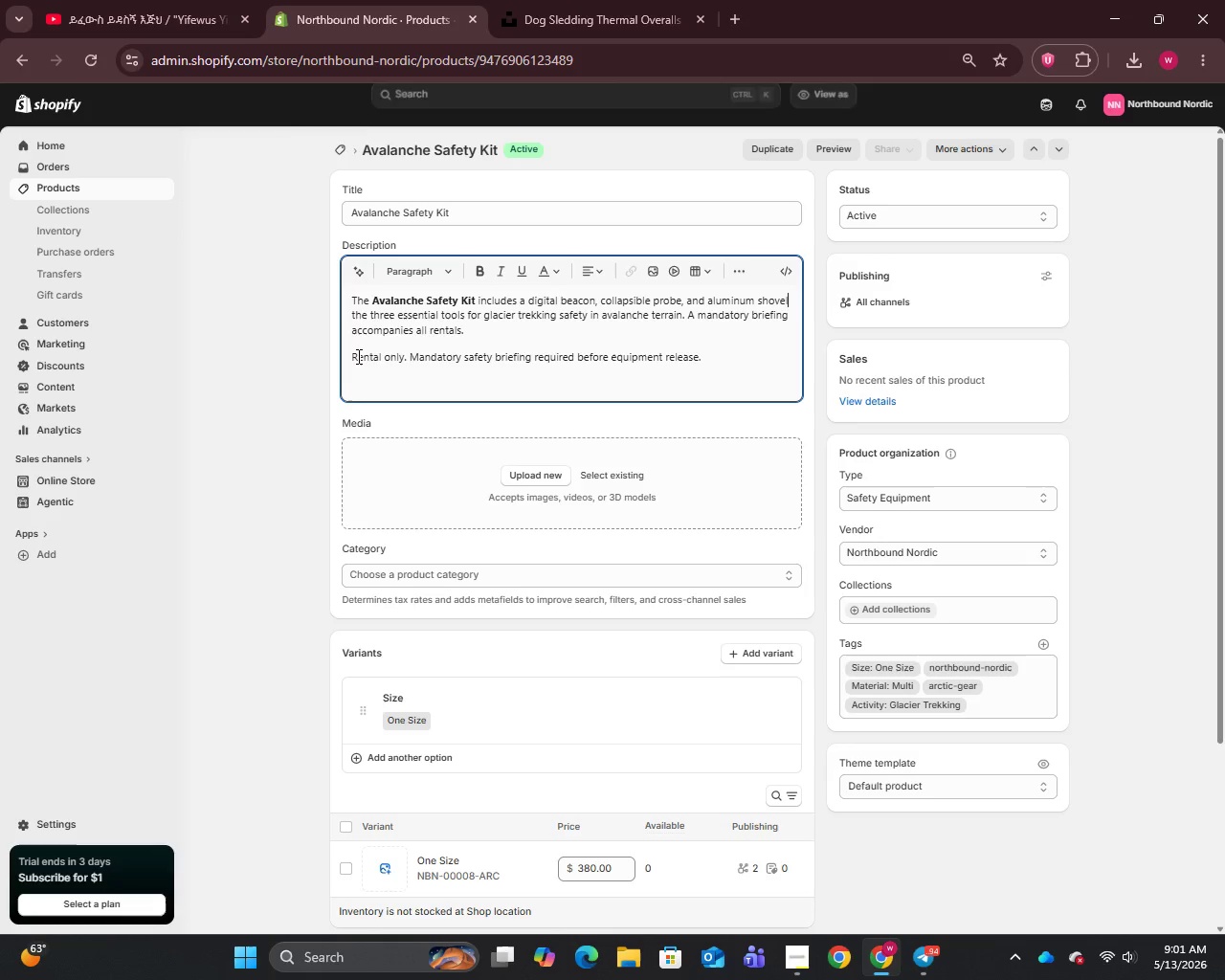 
key(Comma)
 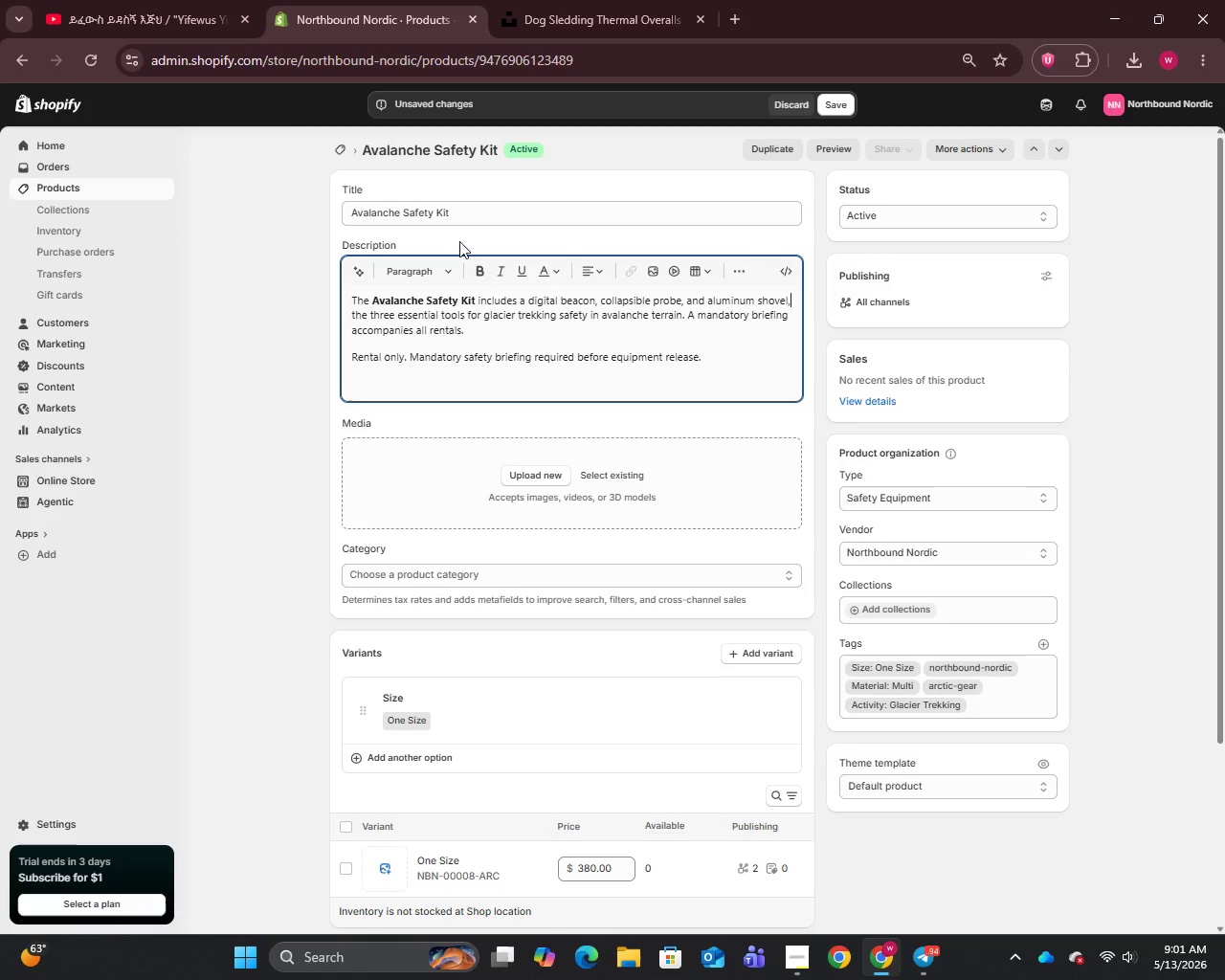 
left_click_drag(start_coordinate=[467, 207], to_coordinate=[320, 214])
 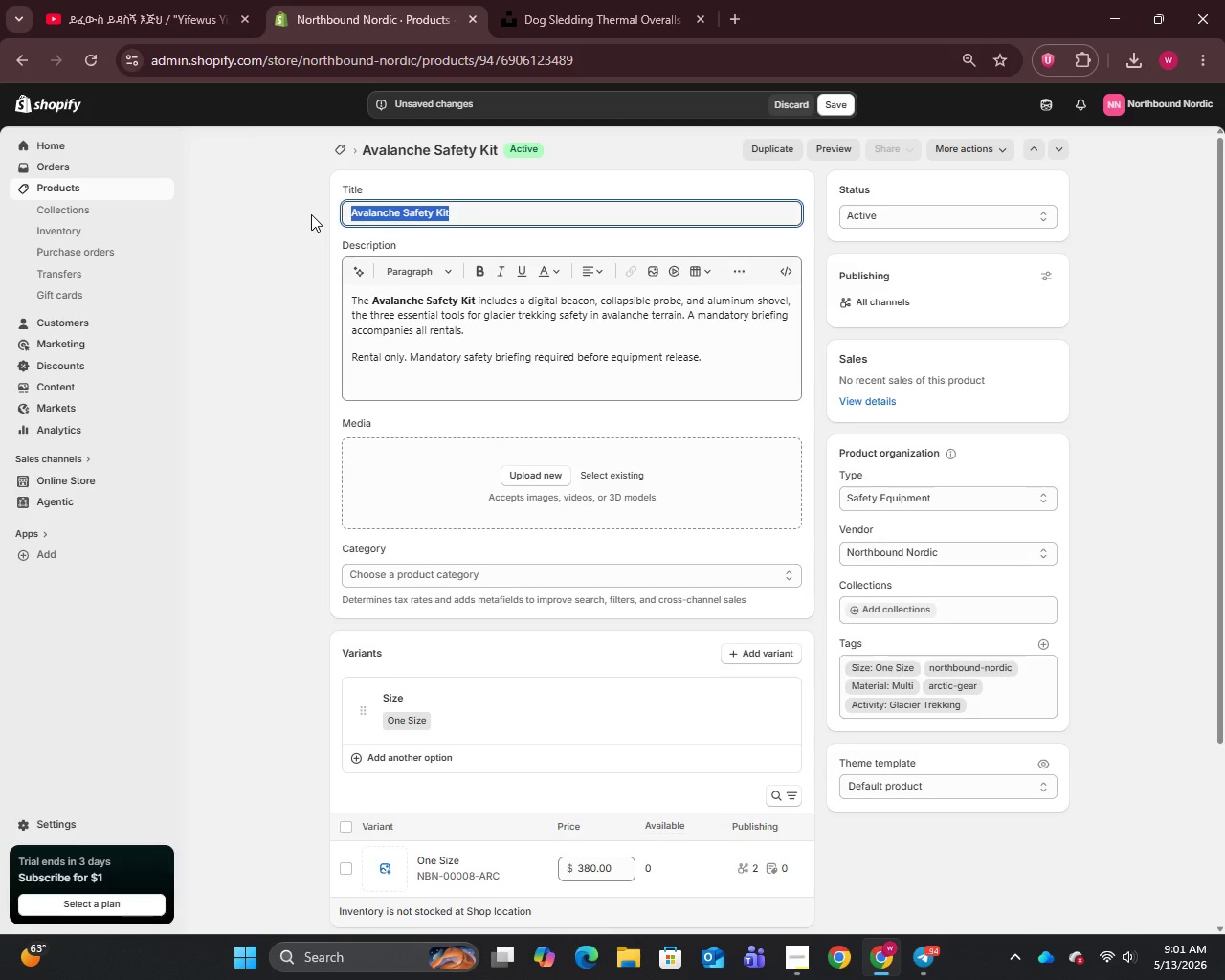 
key(Control+C)
 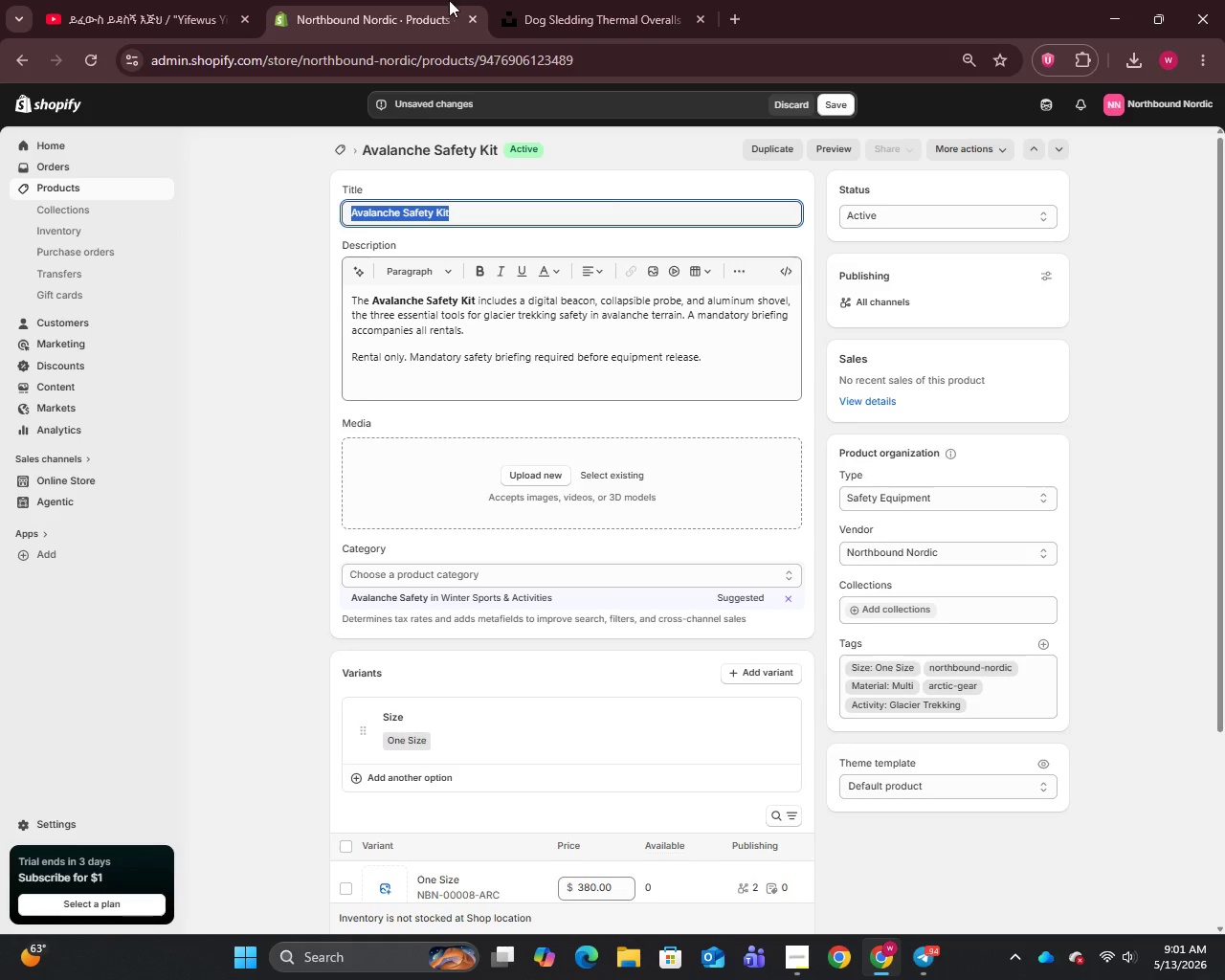 
left_click_drag(start_coordinate=[543, 0], to_coordinate=[542, 6])
 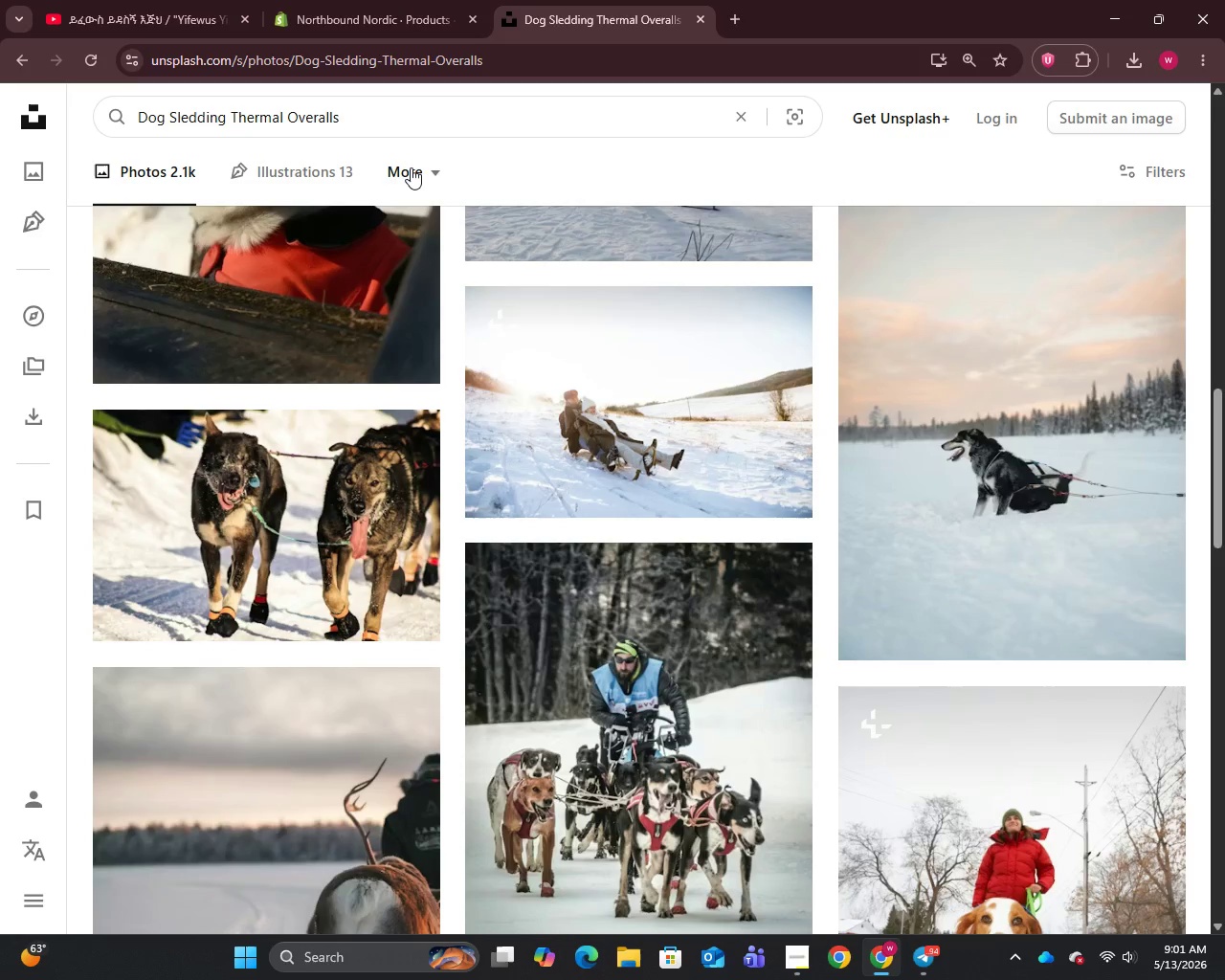 
key(Control+A)
 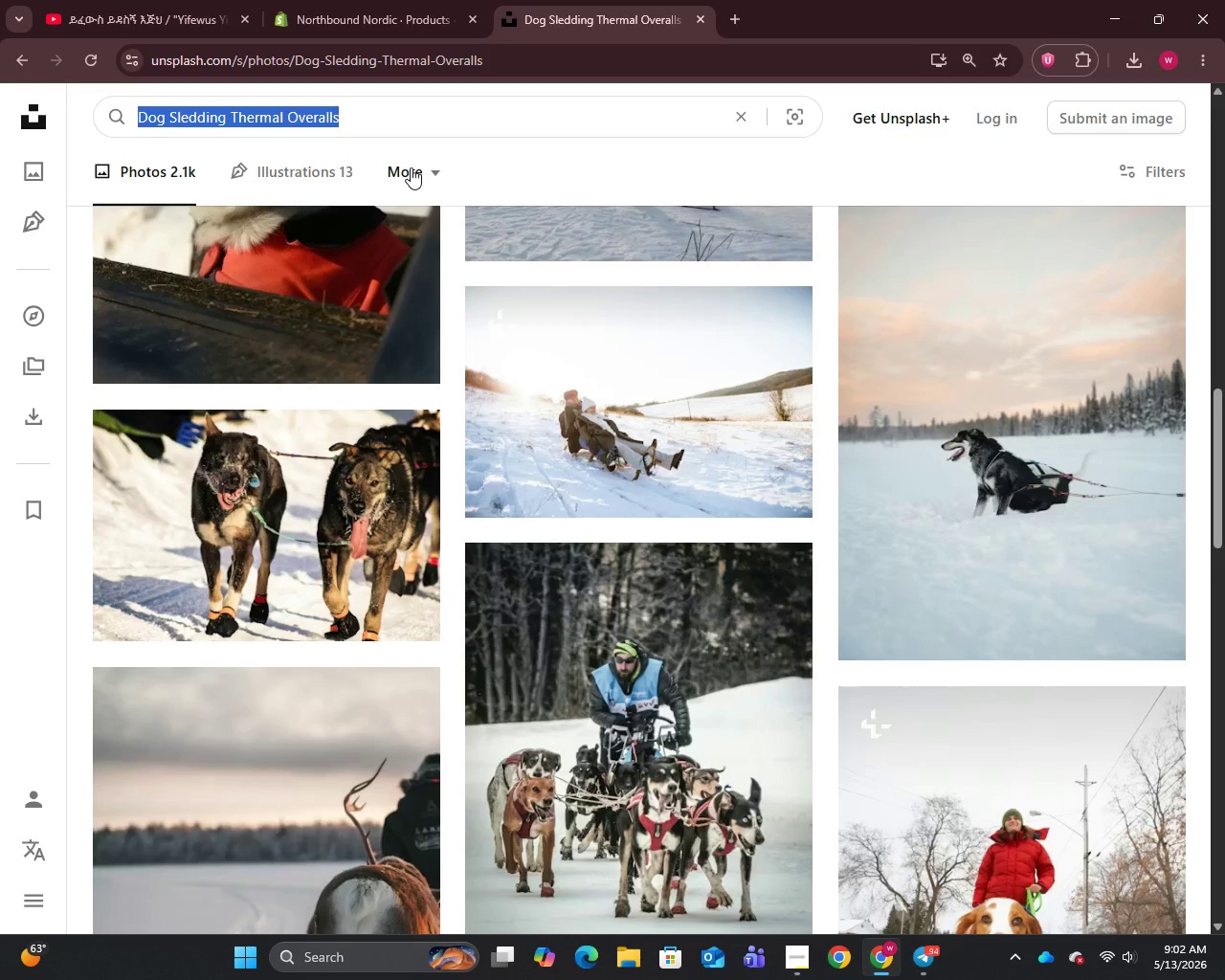 
key(Control+V)
 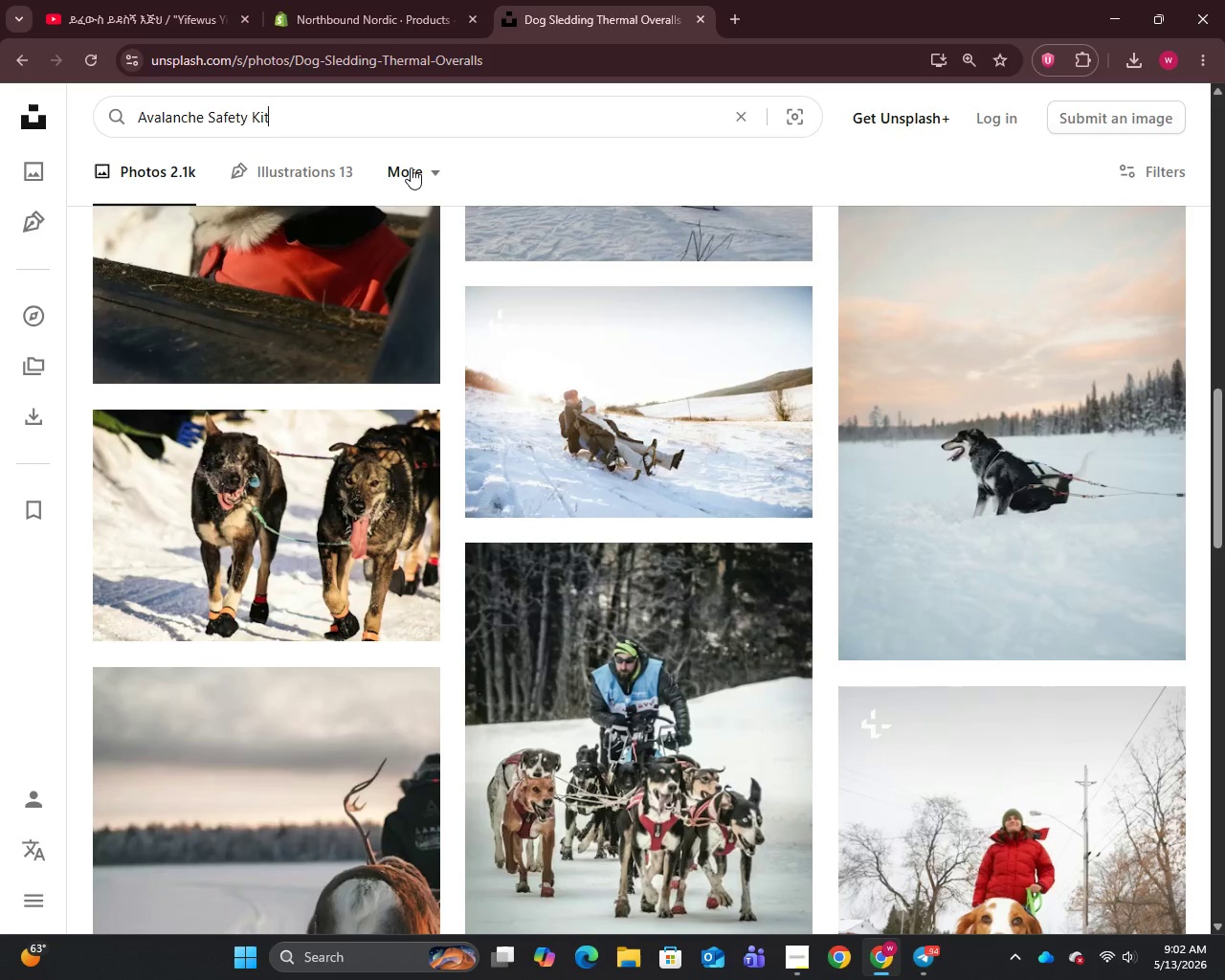 
key(Enter)
 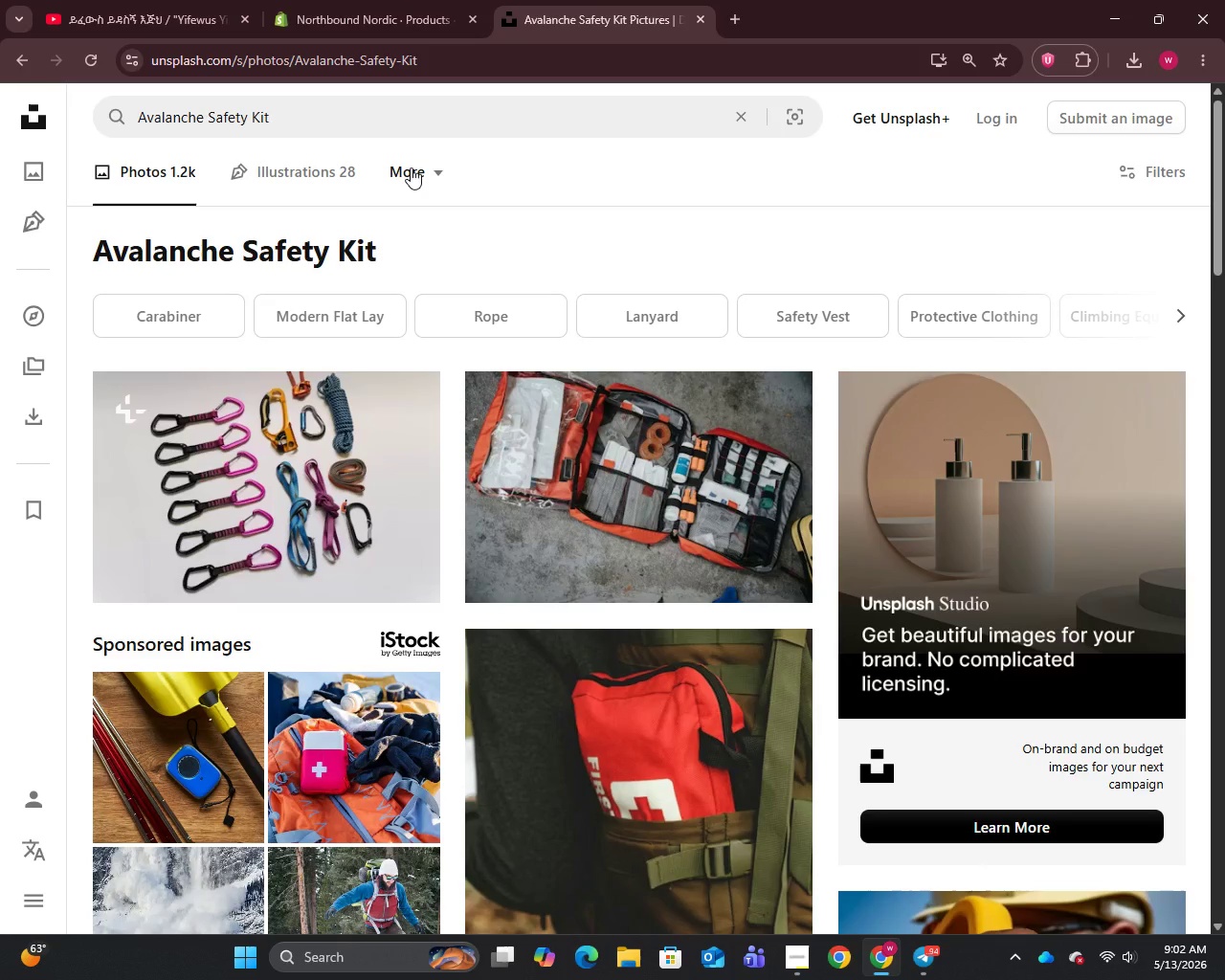 
wait(8.28)
 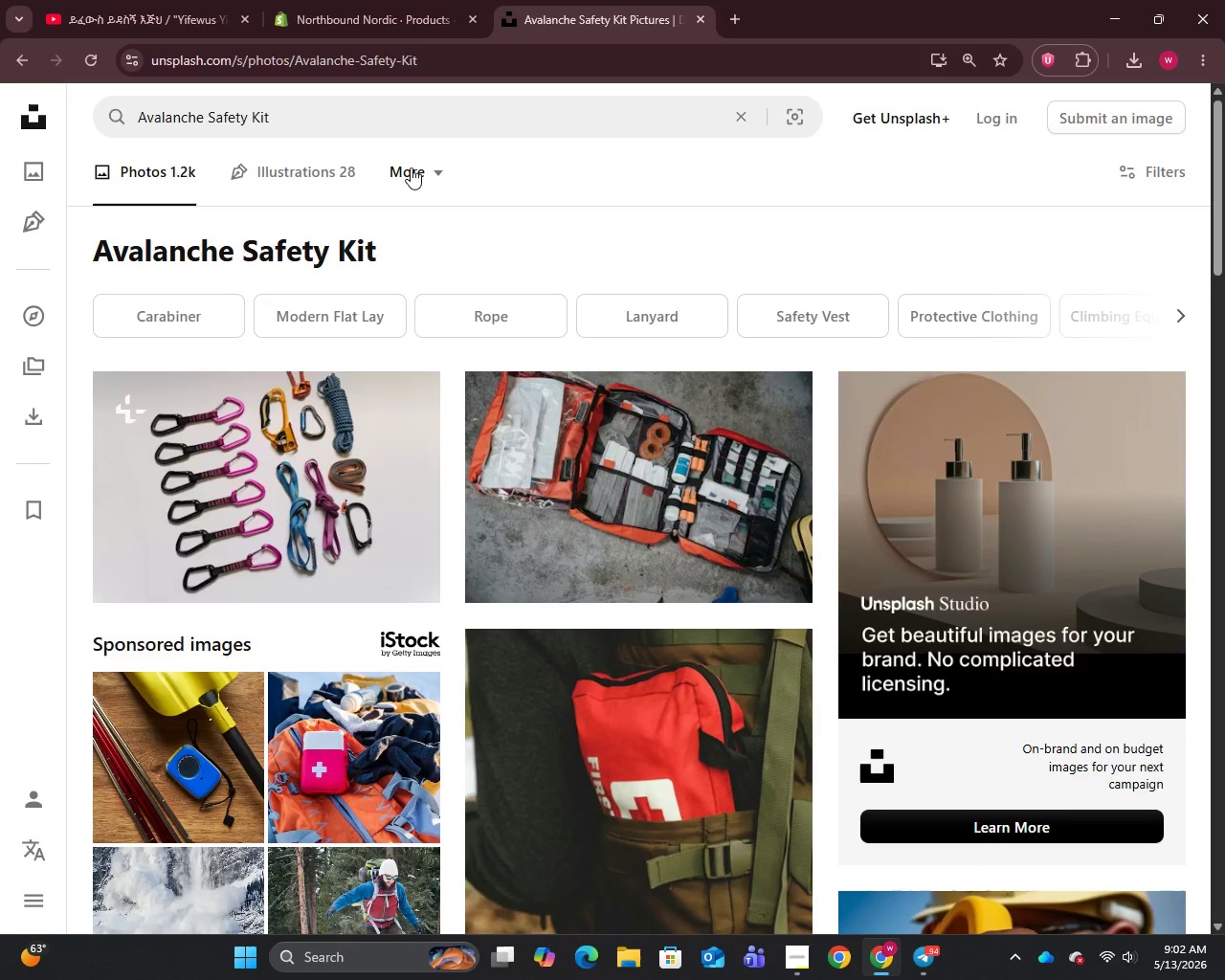 
right_click([264, 475])
 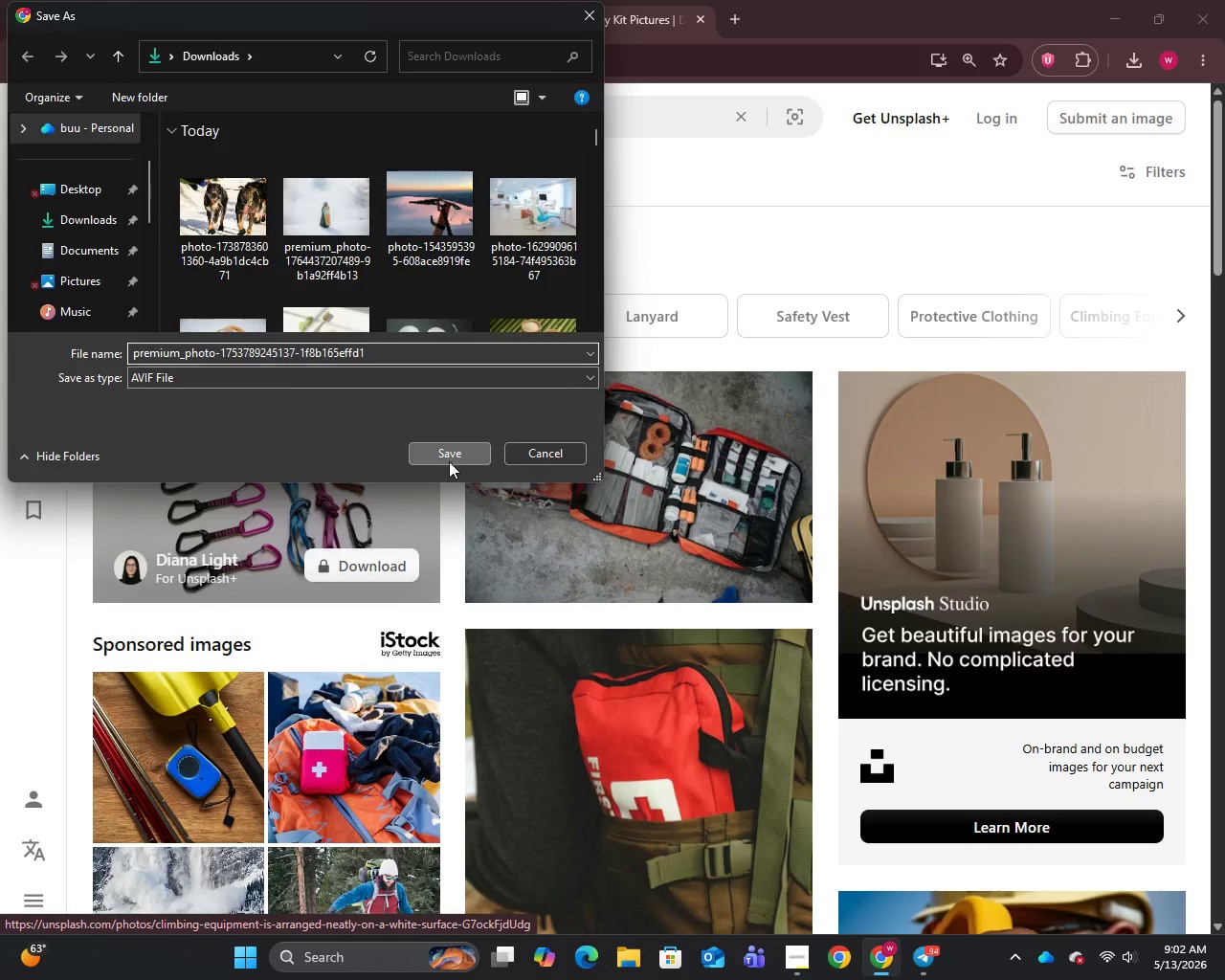 
left_click([352, 0])
 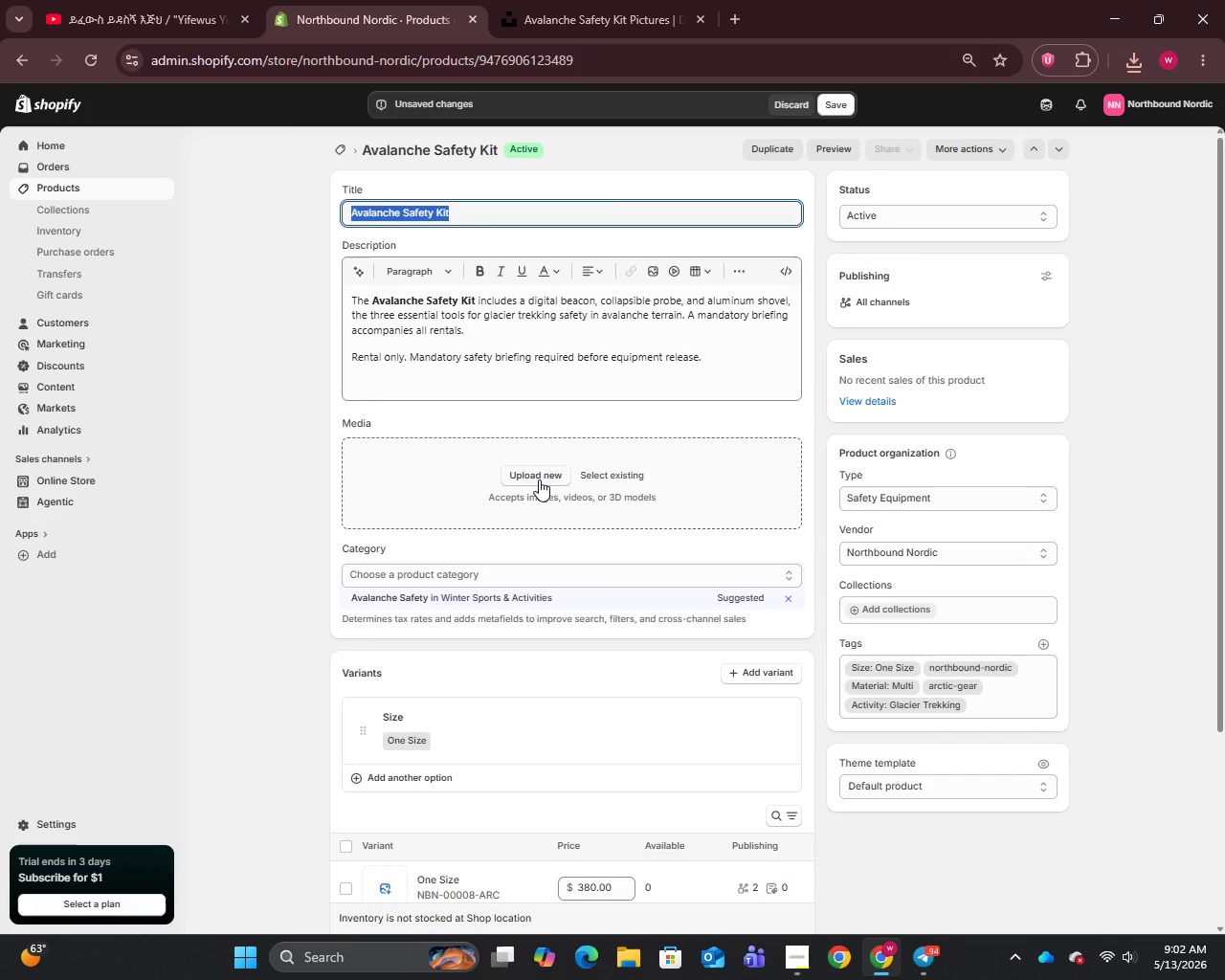 
left_click([539, 479])
 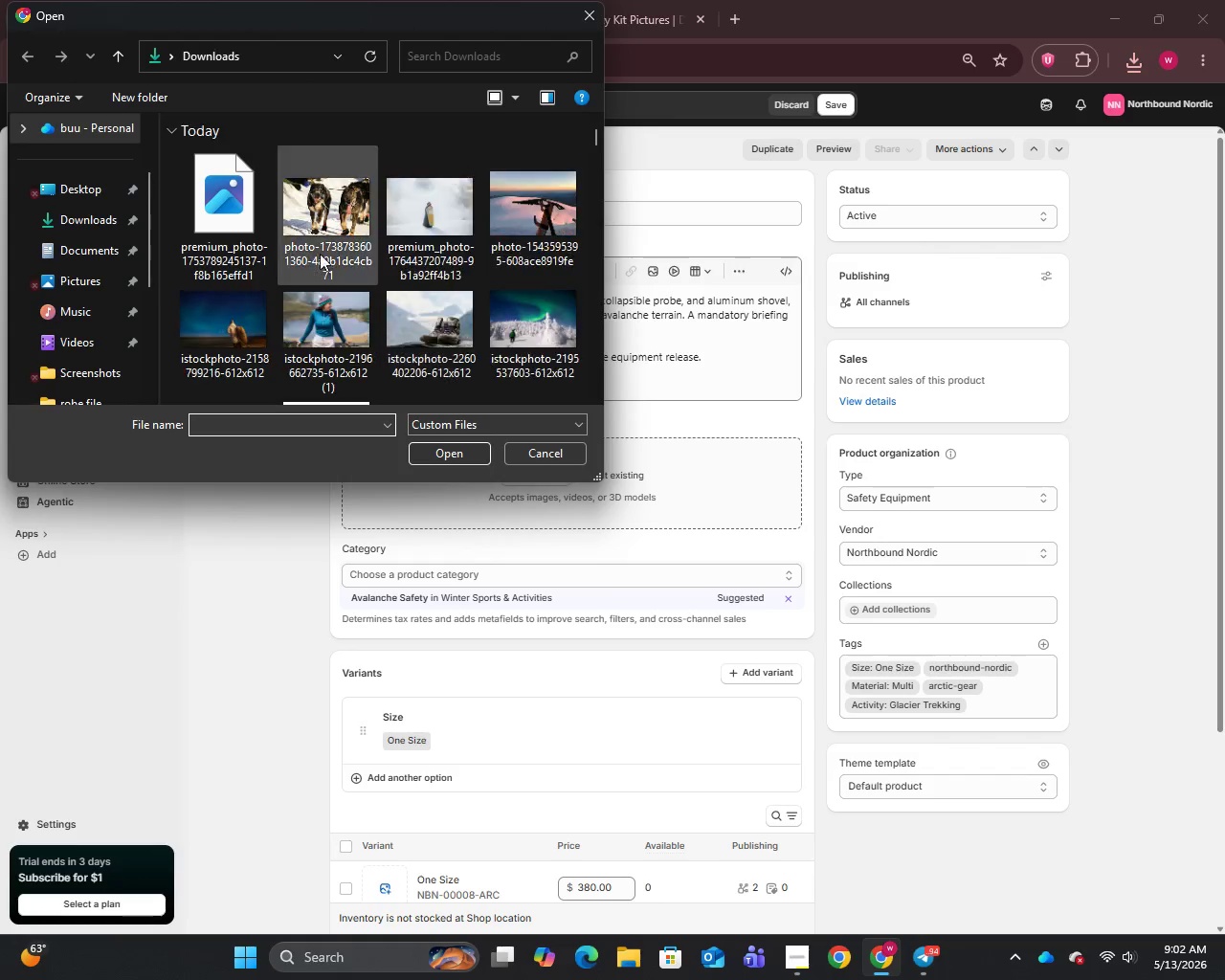 
left_click([255, 224])
 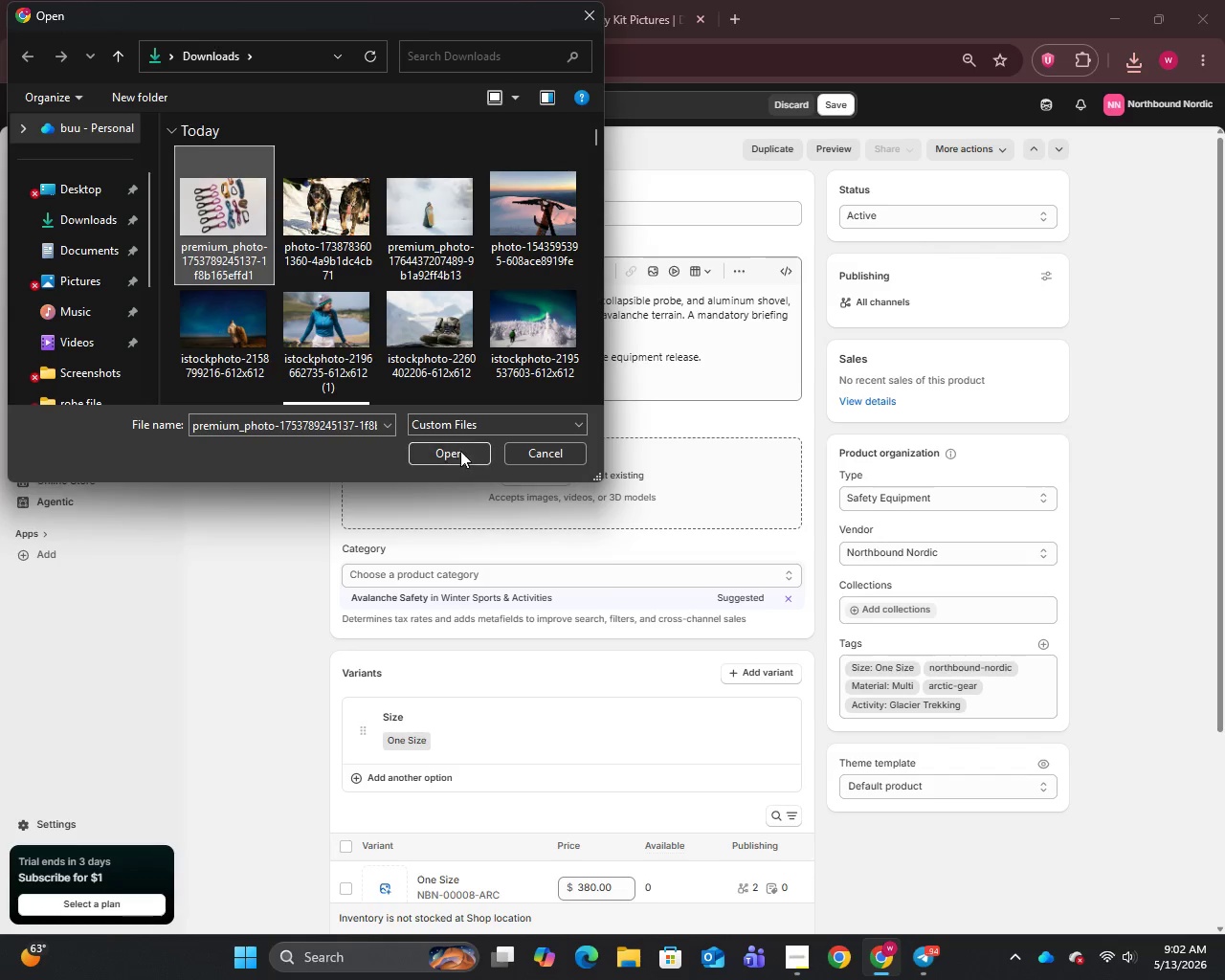 
left_click([460, 451])
 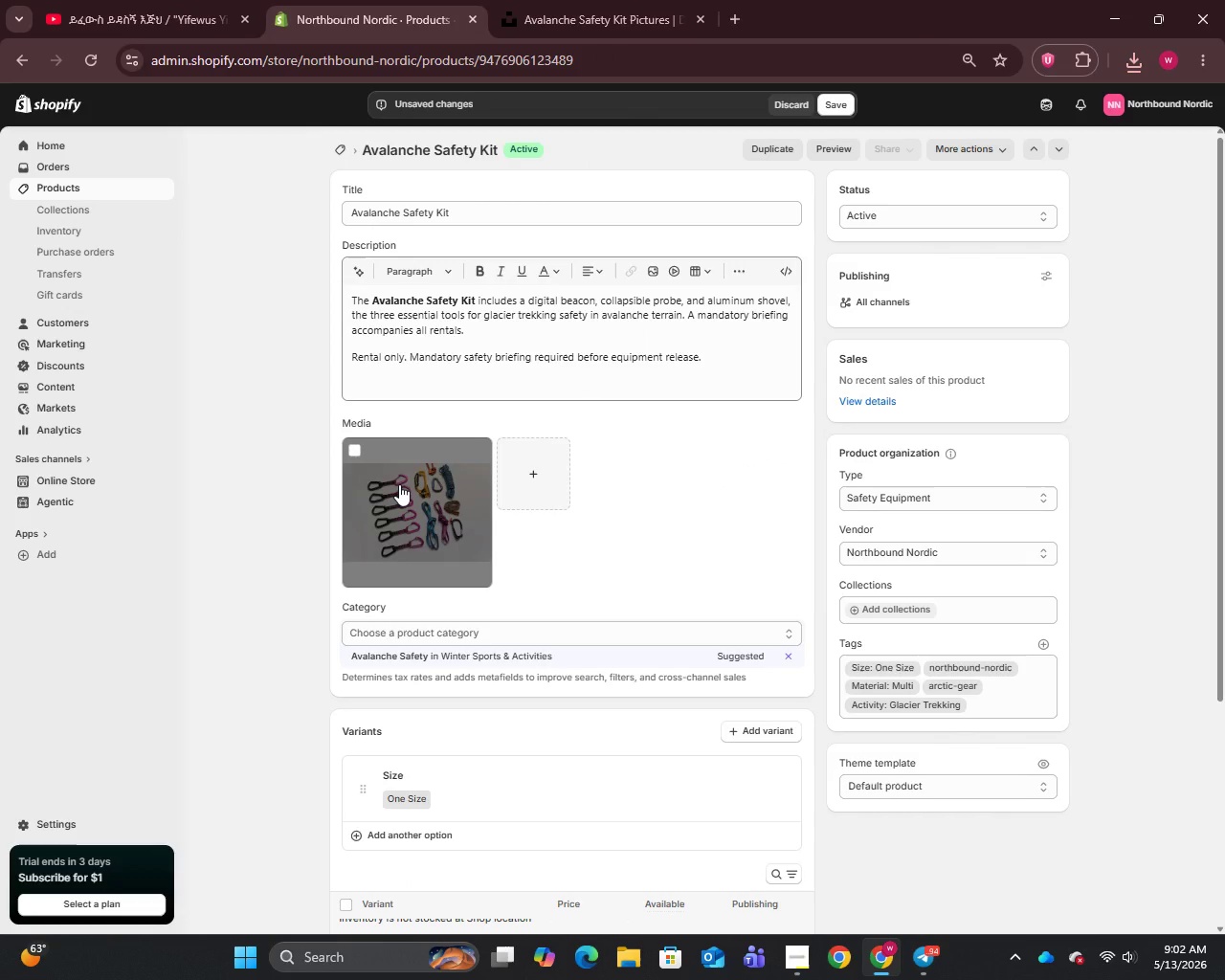 
wait(22.55)
 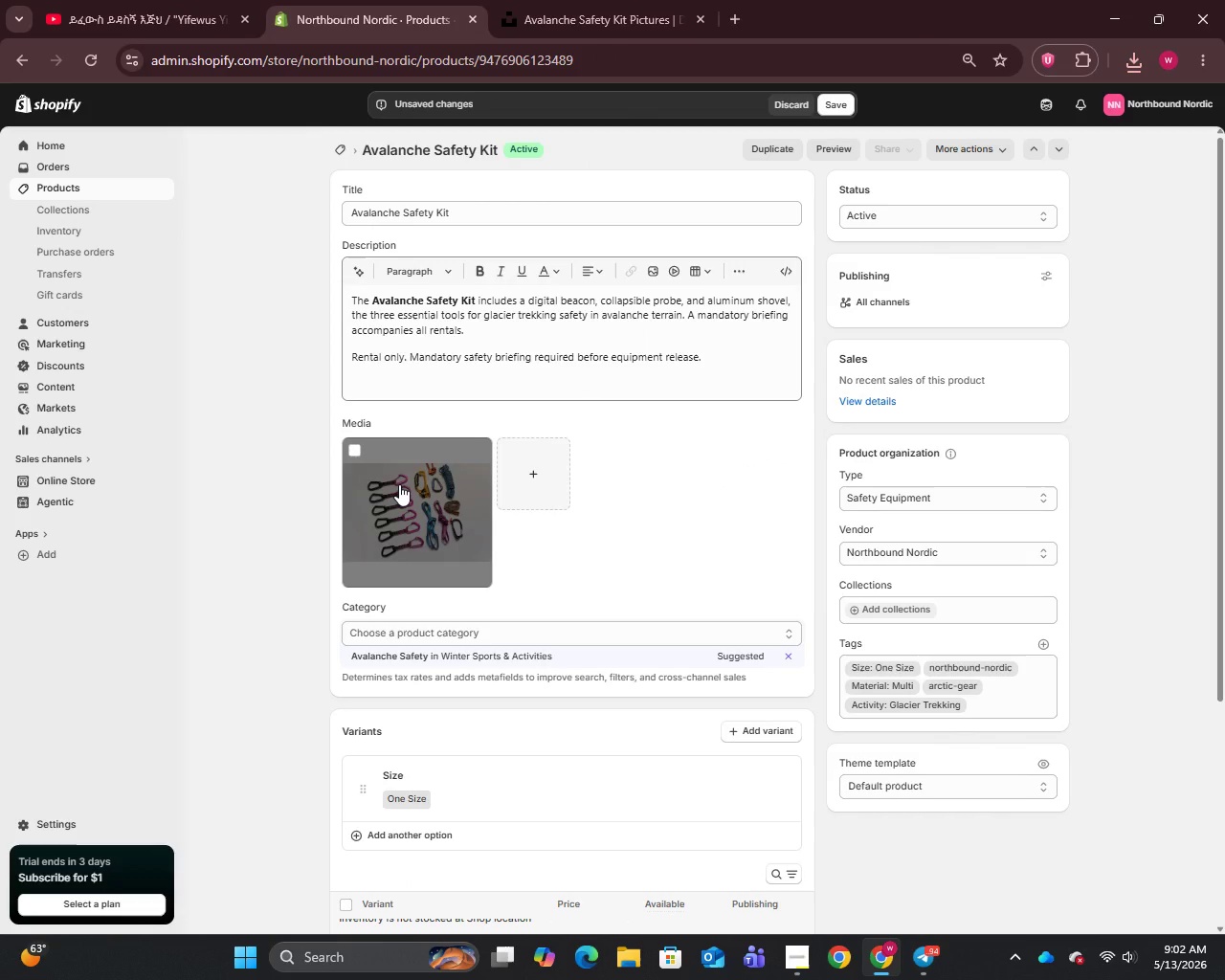 
left_click([422, 524])
 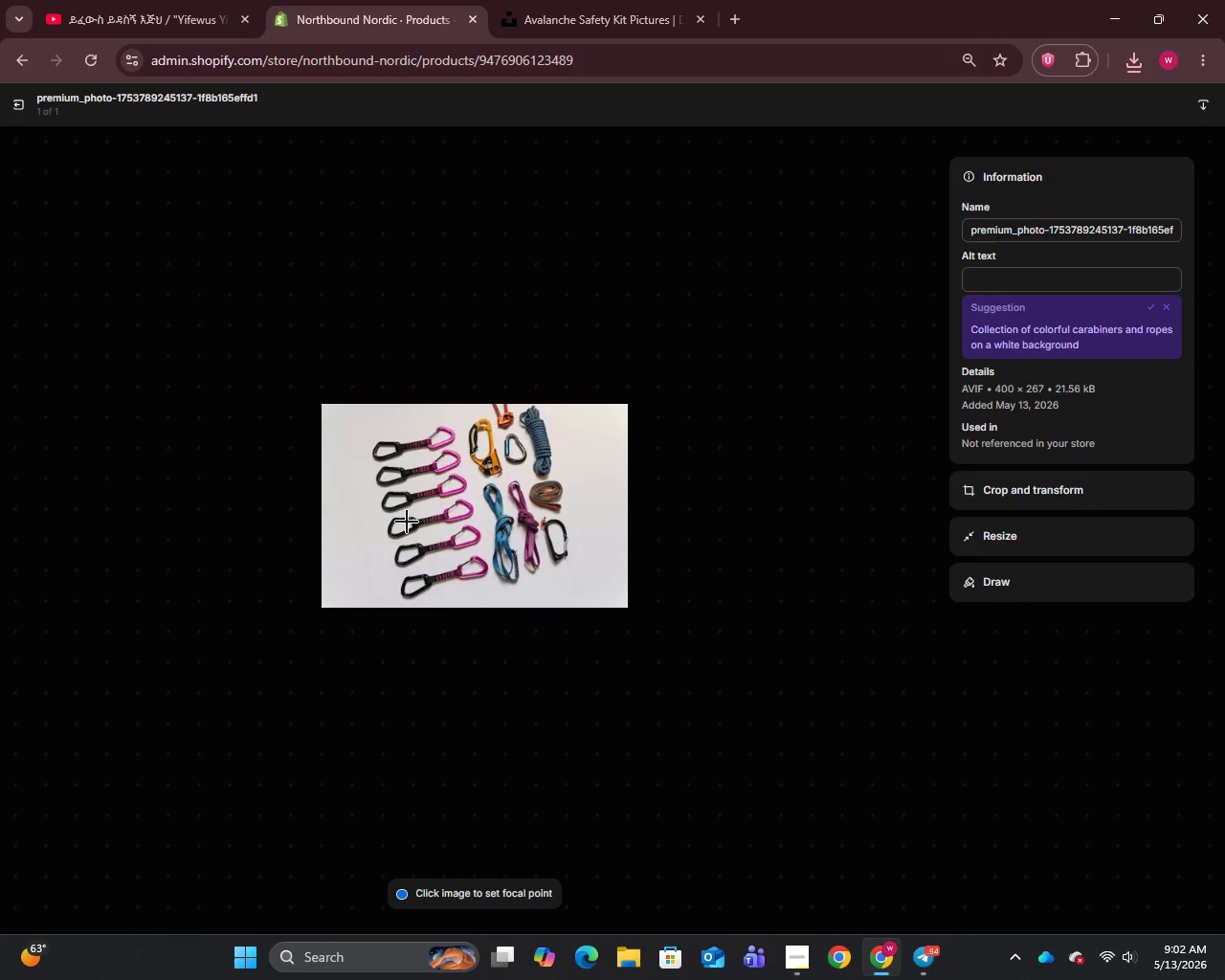 
wait(7.31)
 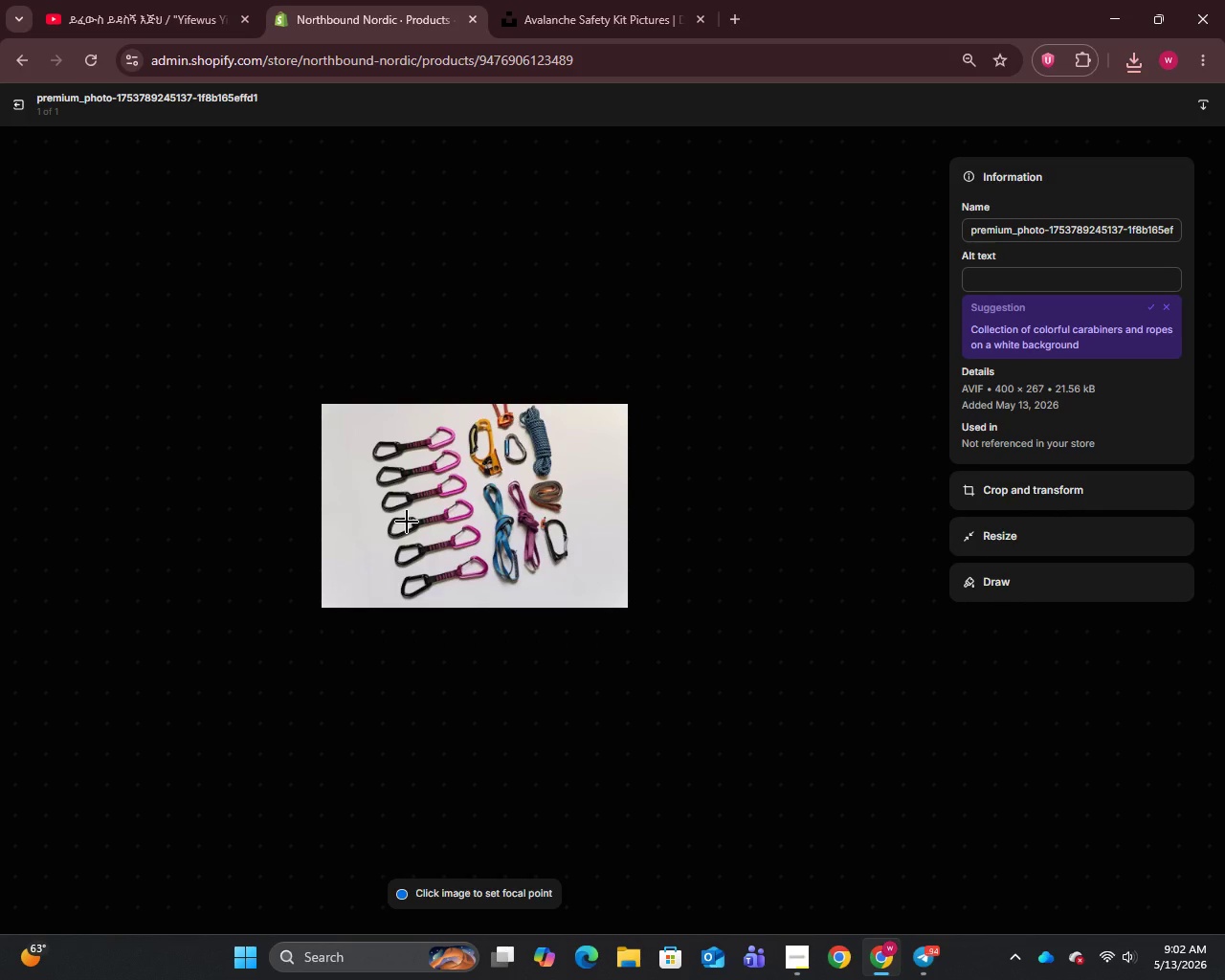 
left_click([1008, 227])
 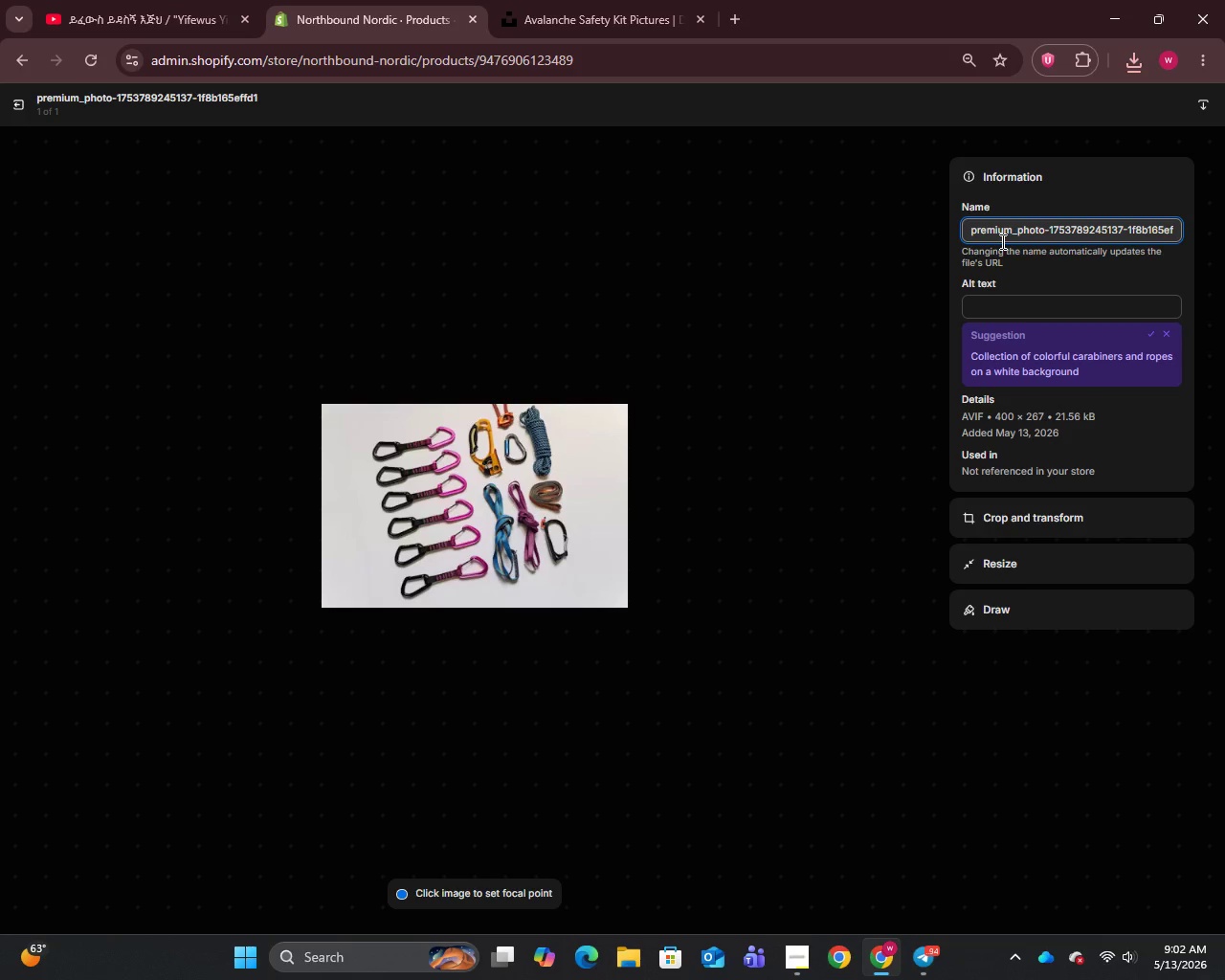 
wait(5.39)
 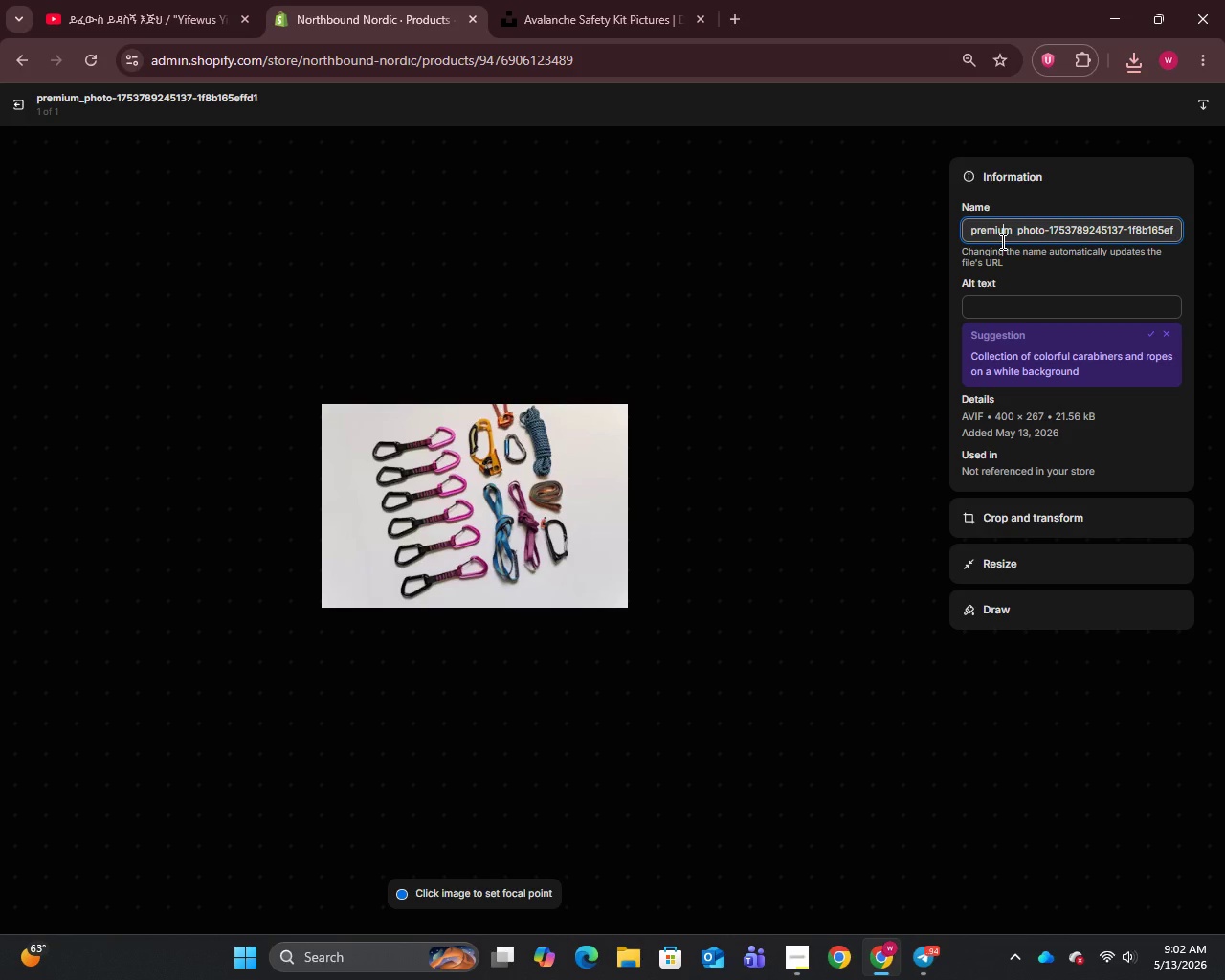 
key(Control+A)
 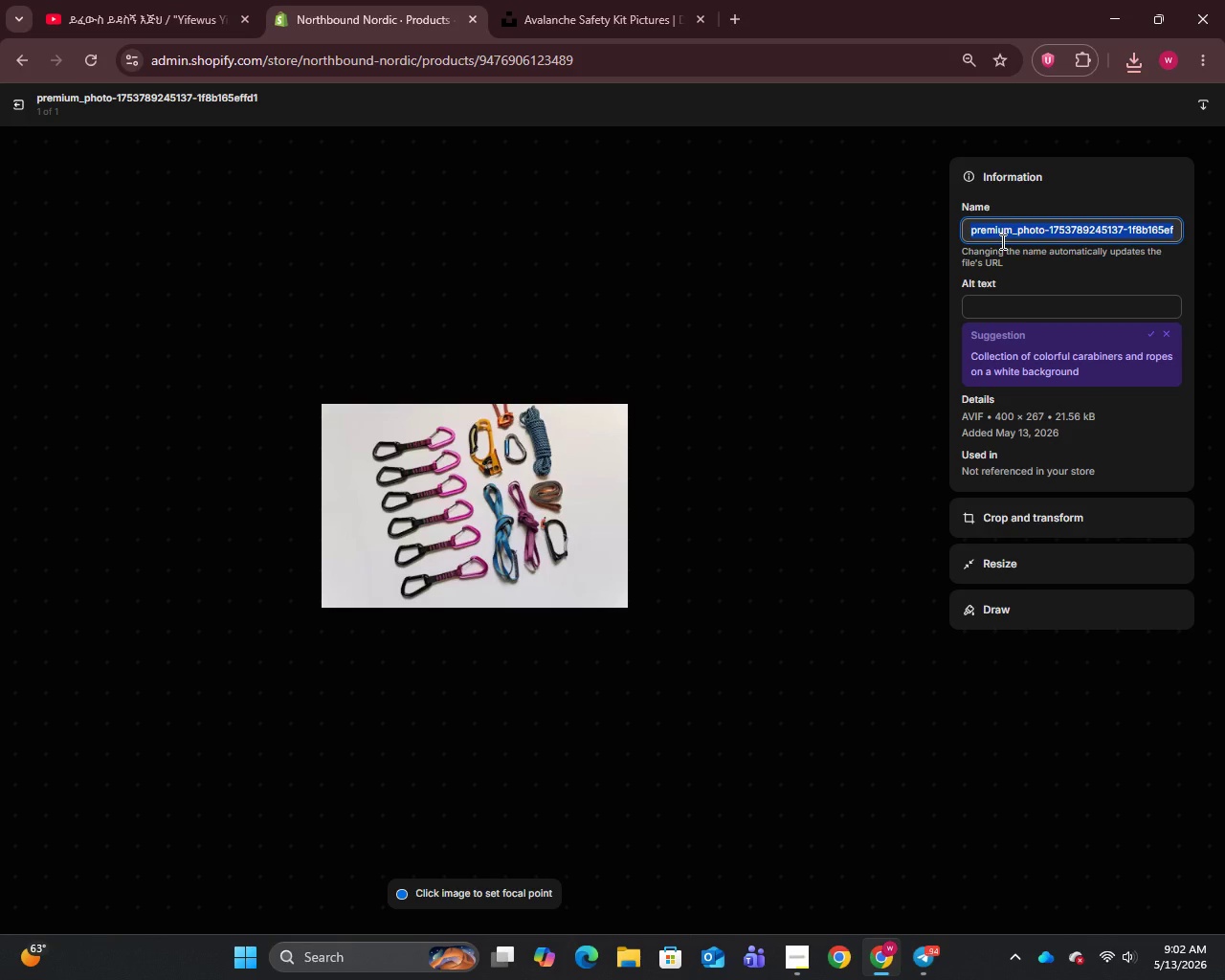 
key(Control+V)
 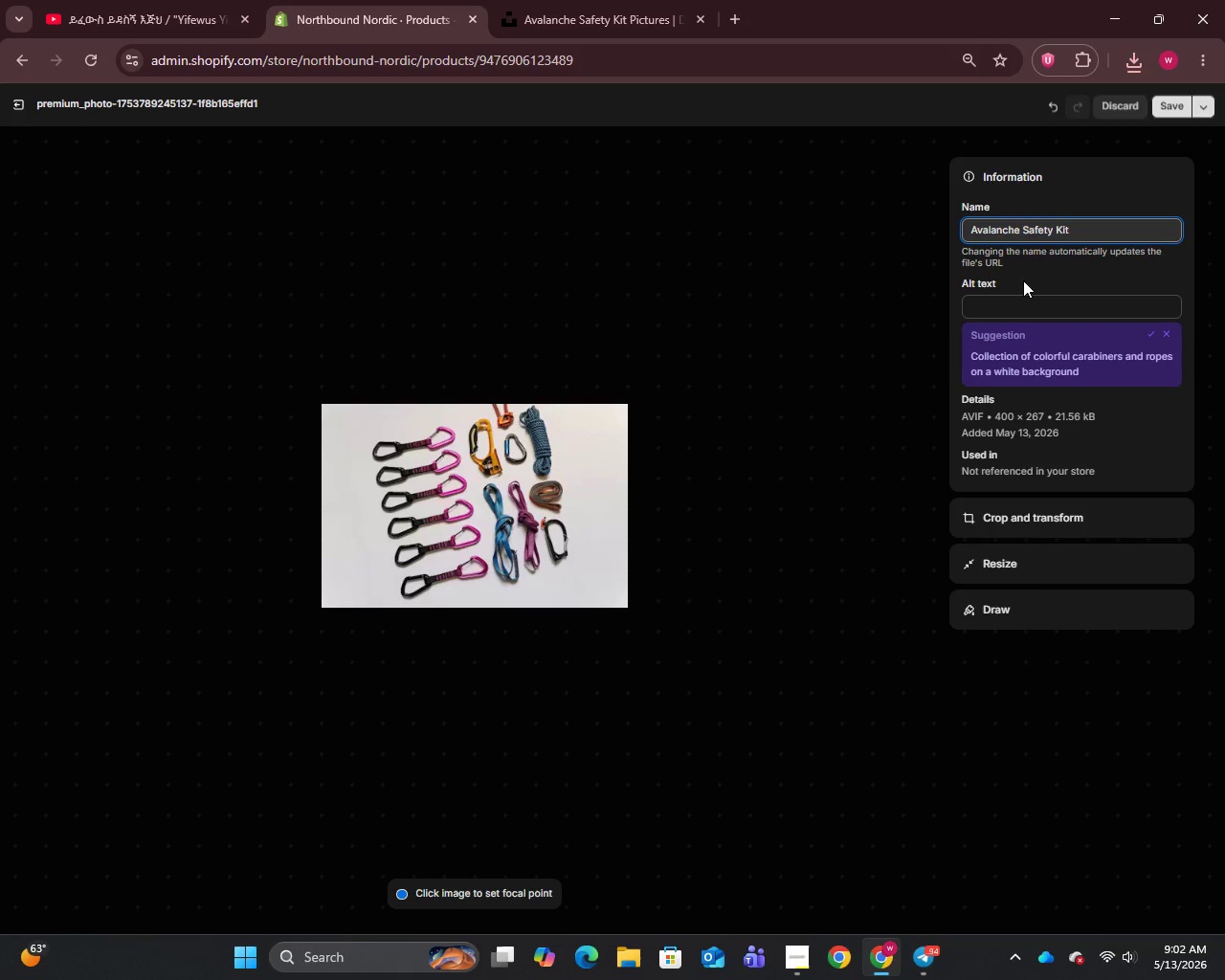 
left_click([1039, 315])
 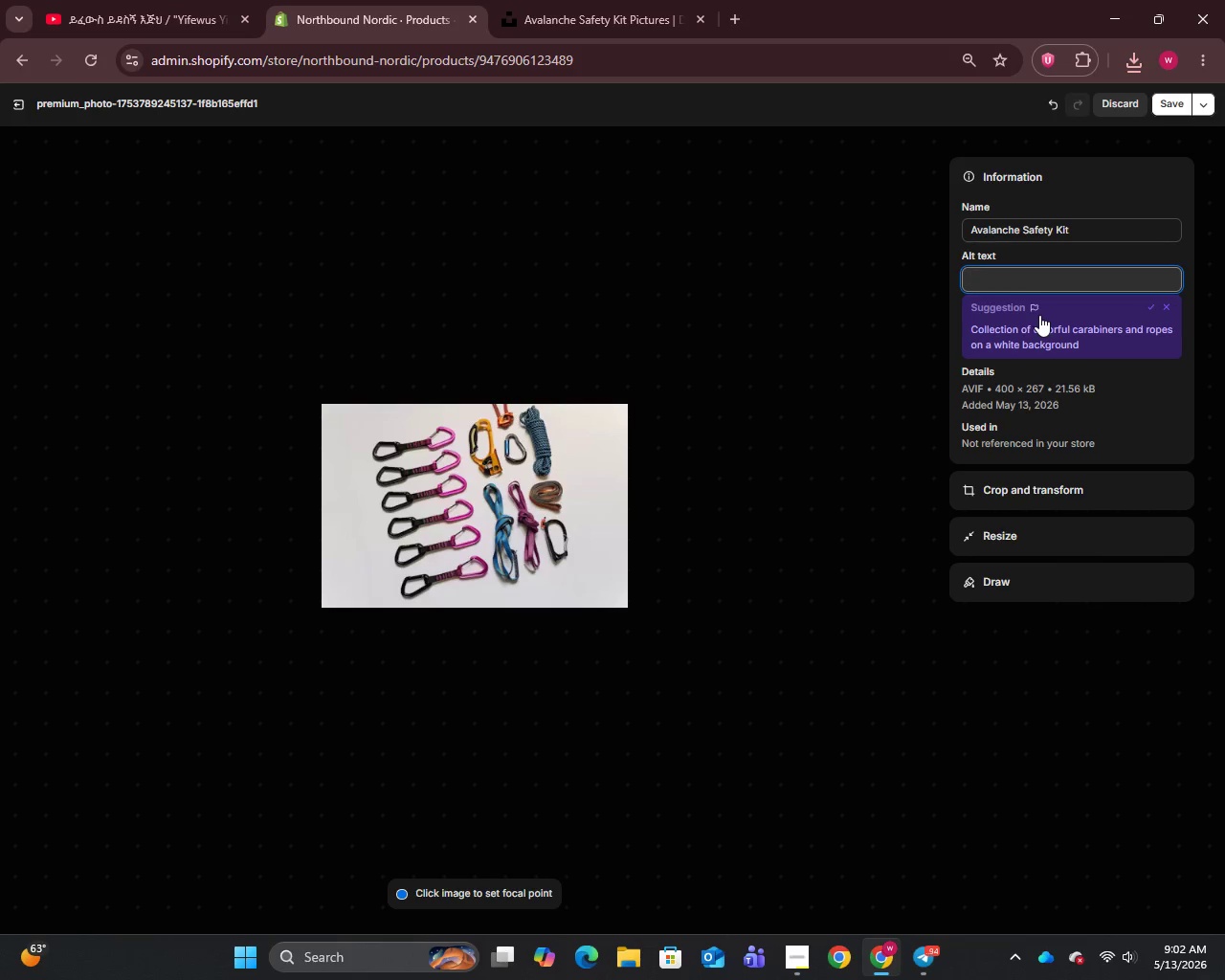 
type(Avalanche Safety Kit with digital beacon collapsible probe and aluminum shovel)
 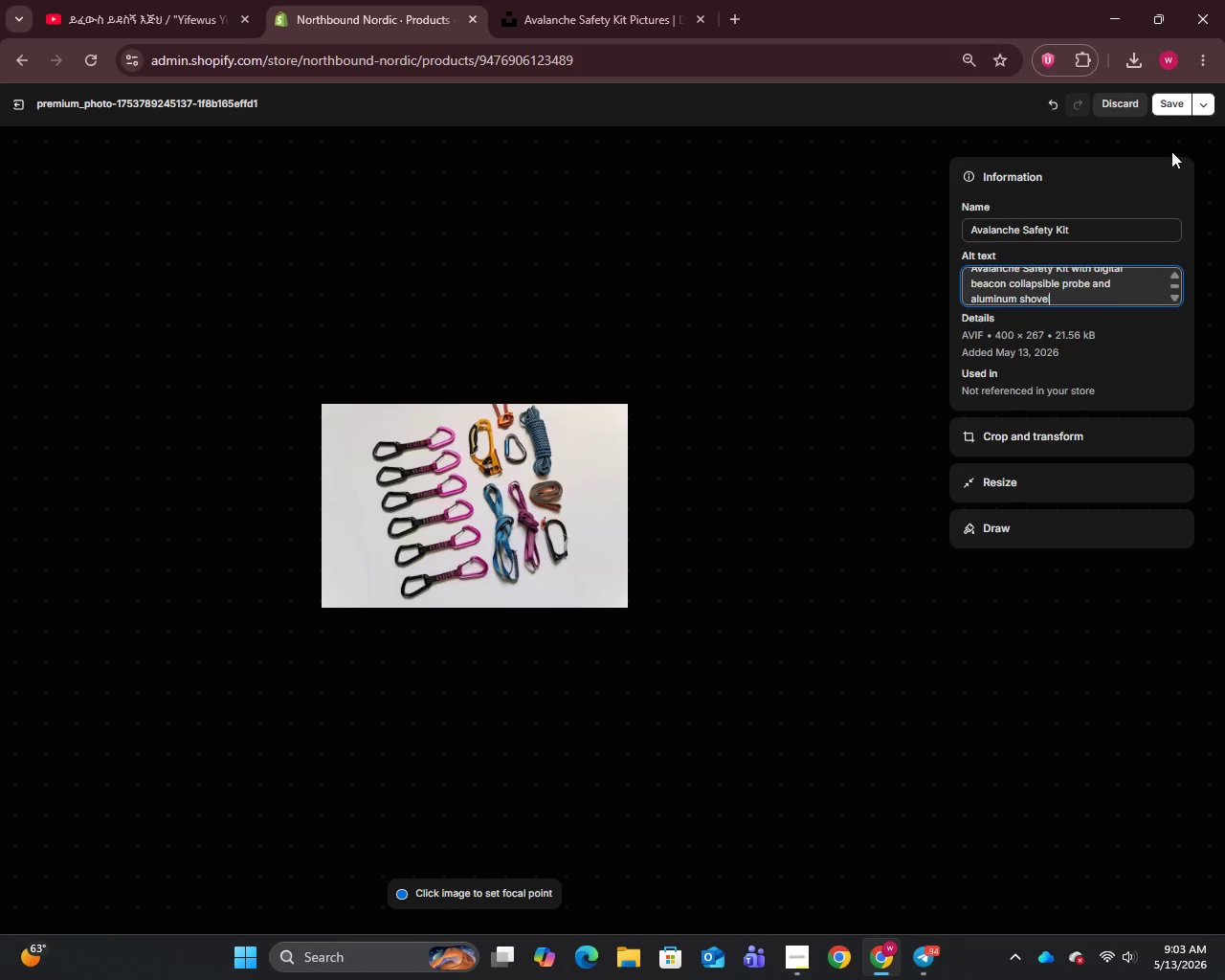 
left_click([1169, 105])
 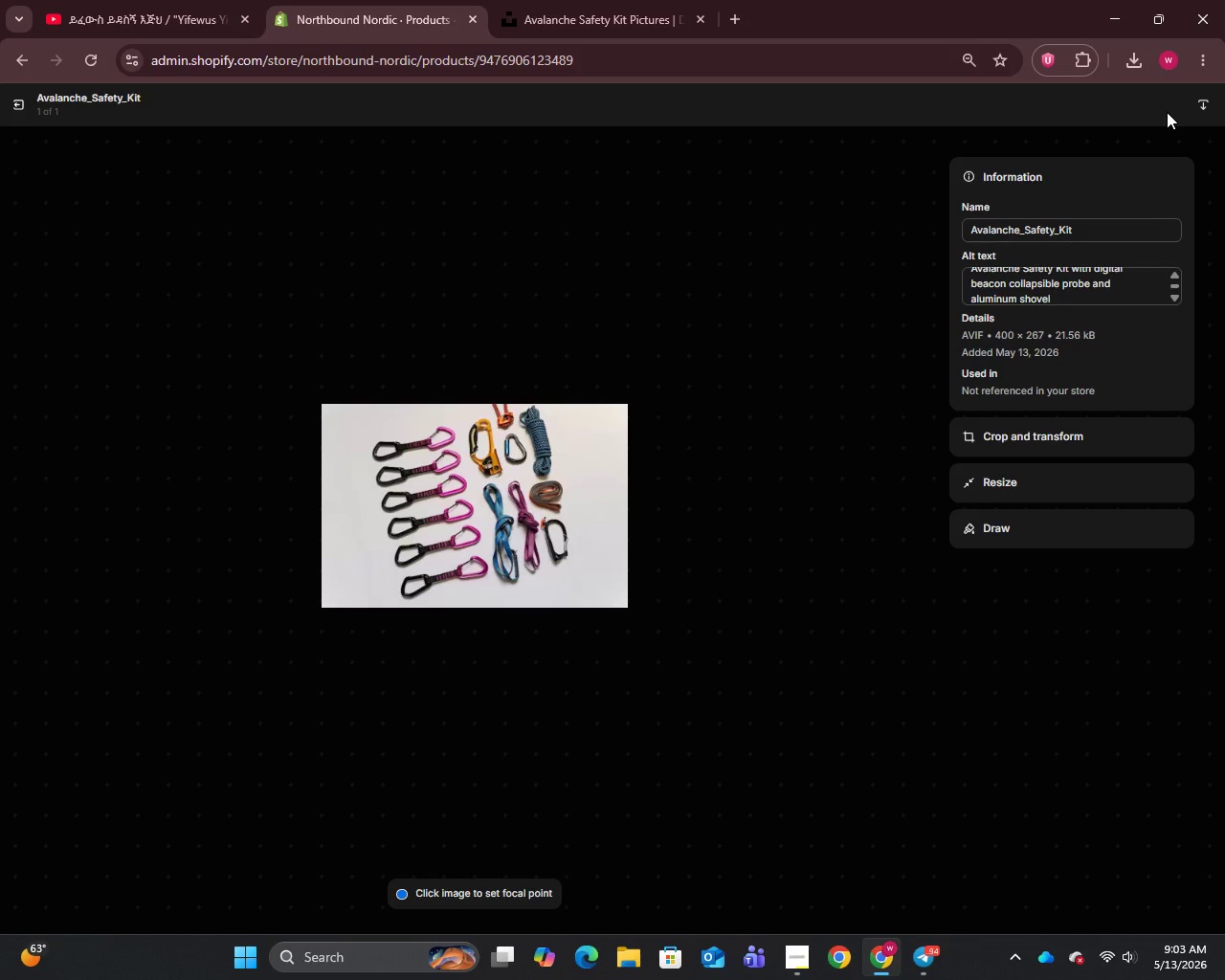 
wait(17.64)
 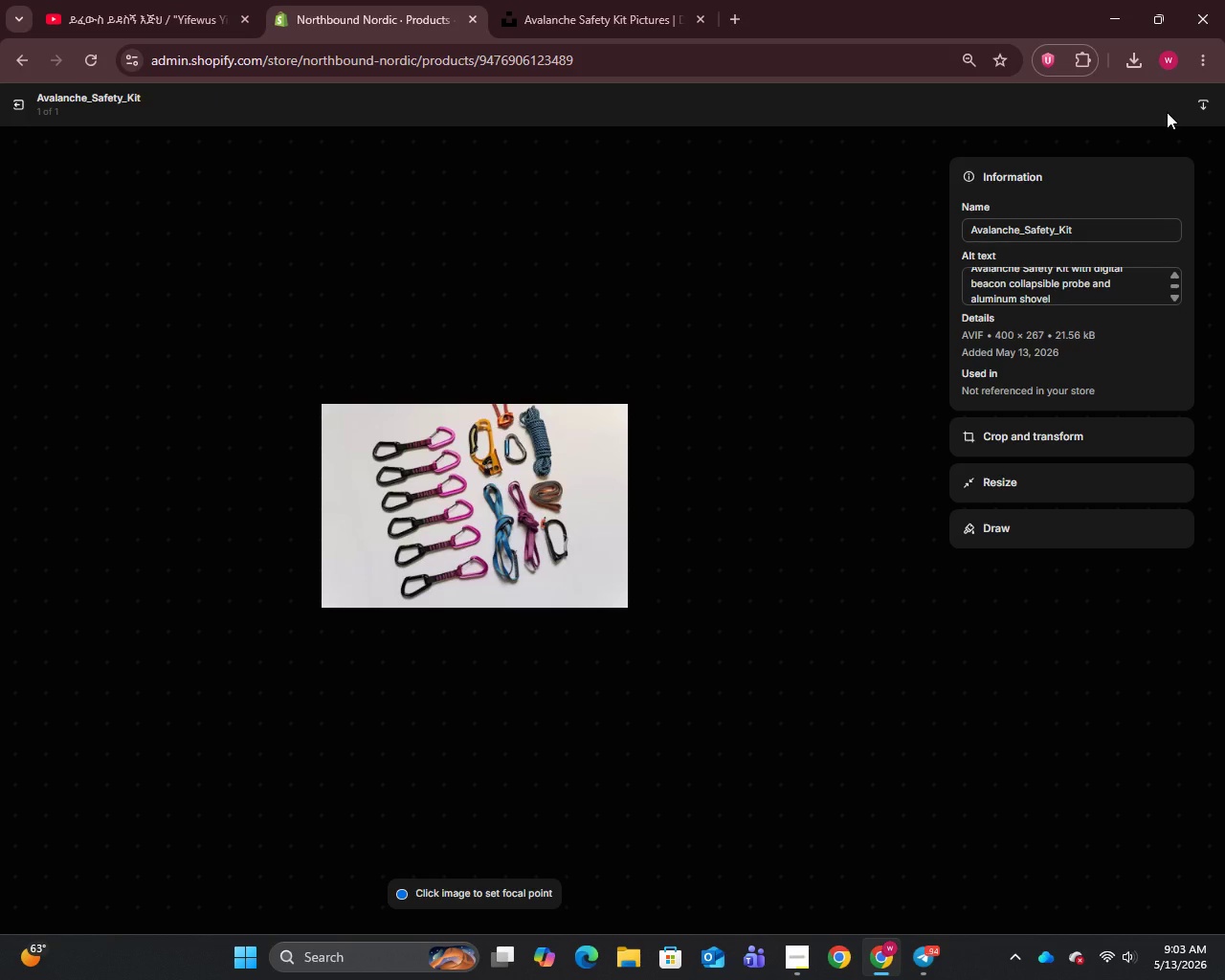 
left_click([16, 104])
 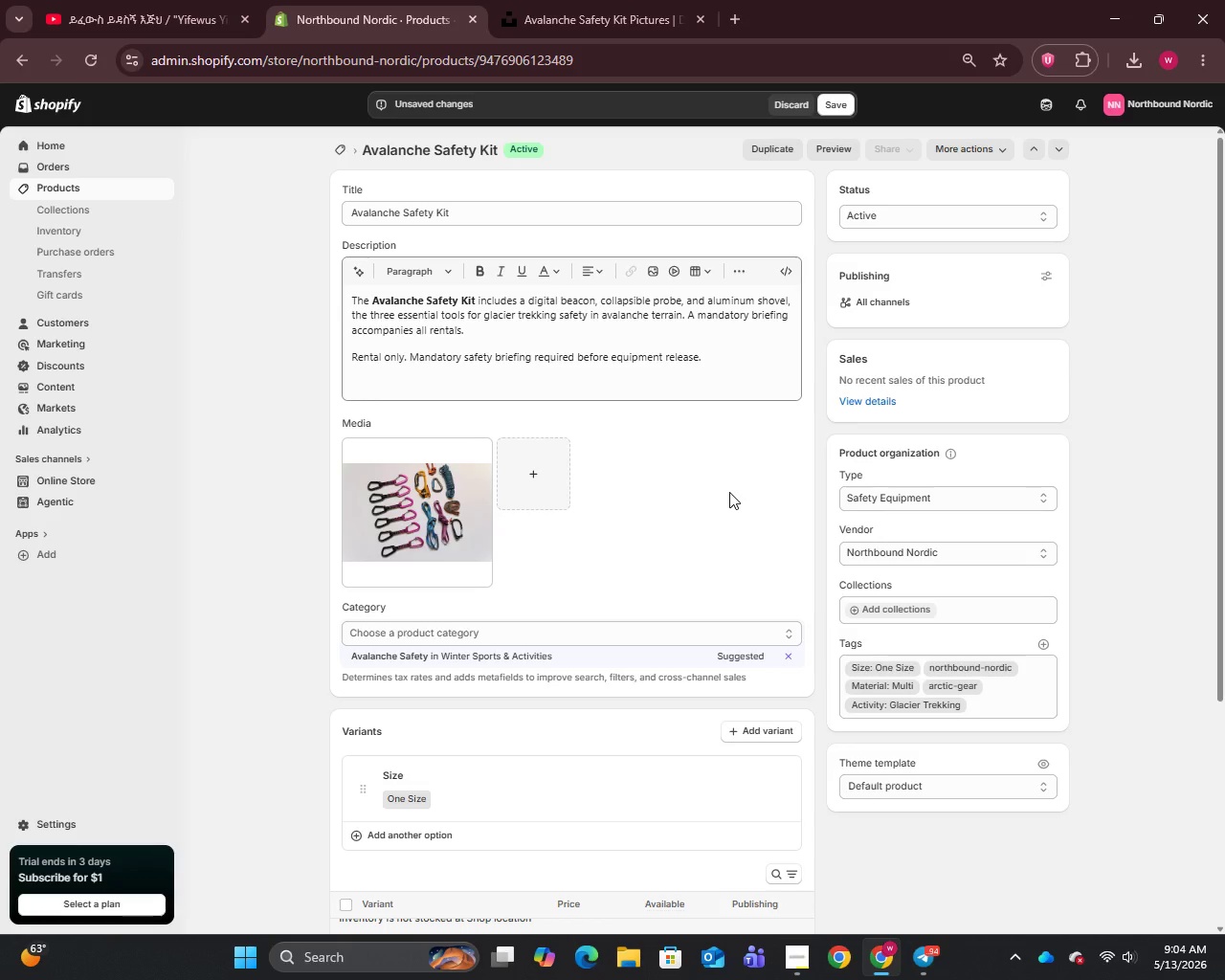 
scroll: coordinate [720, 513], scroll_direction: down, amount: 8.0
 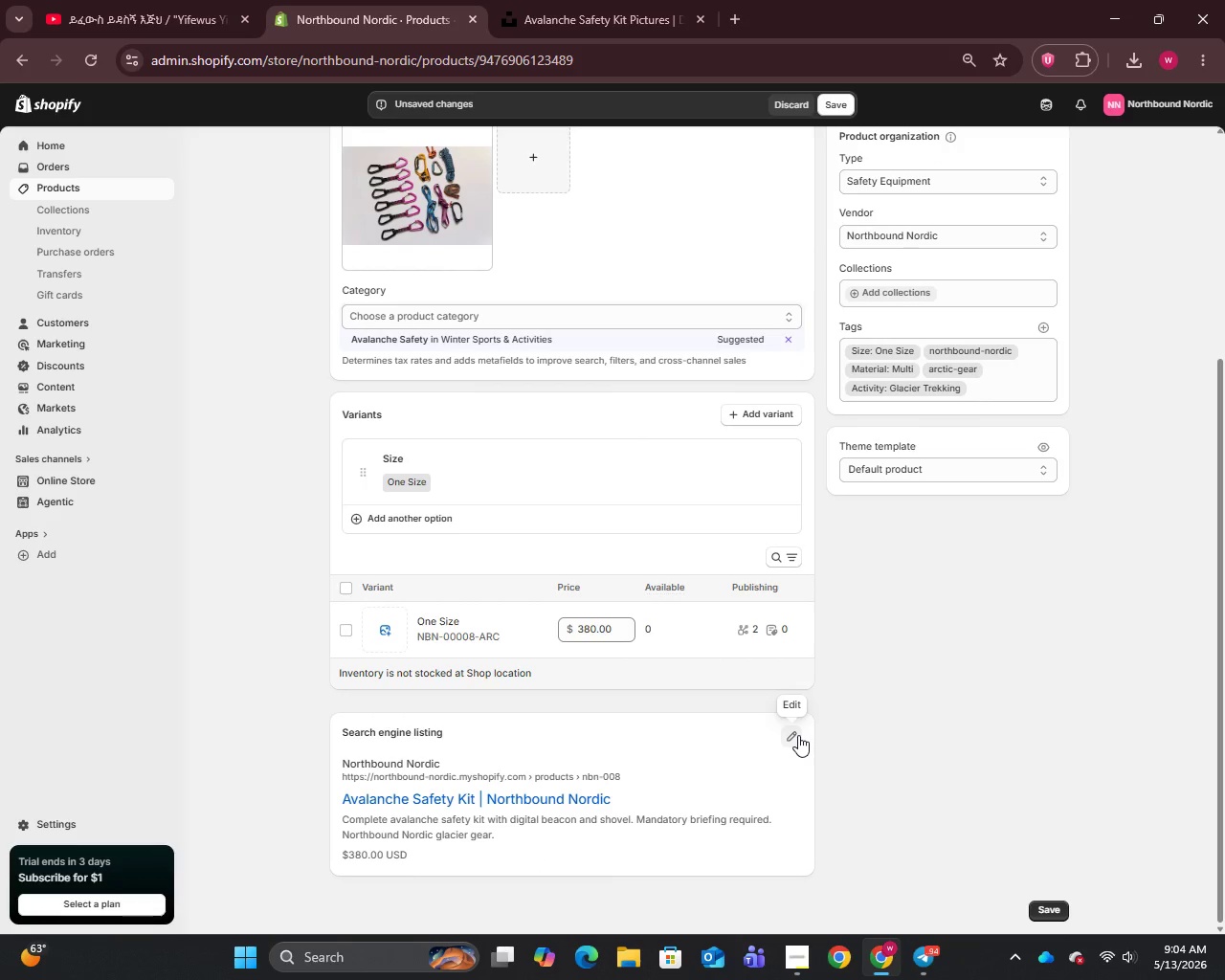 
left_click([792, 733])
 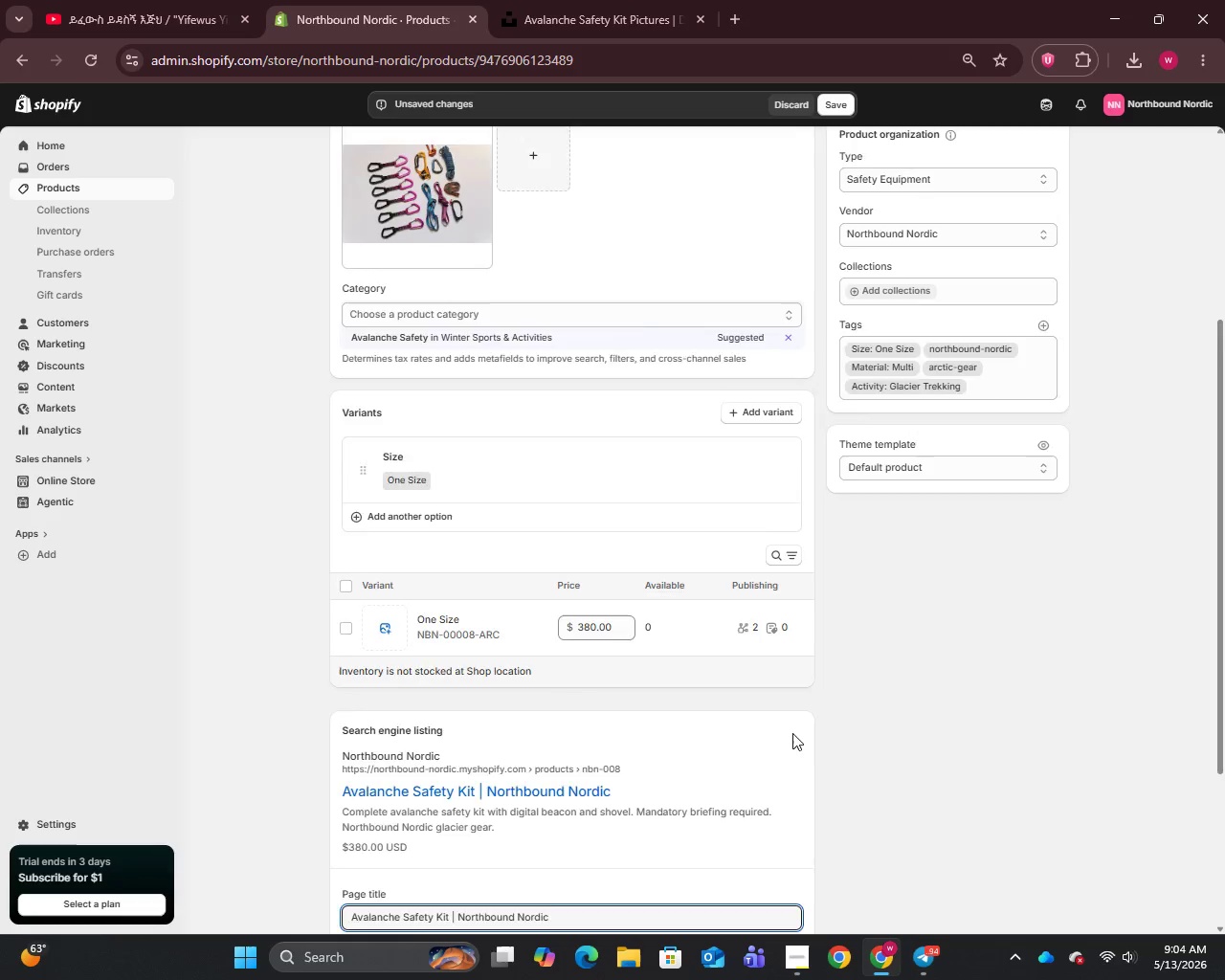 
scroll: coordinate [792, 733], scroll_direction: down, amount: 6.0
 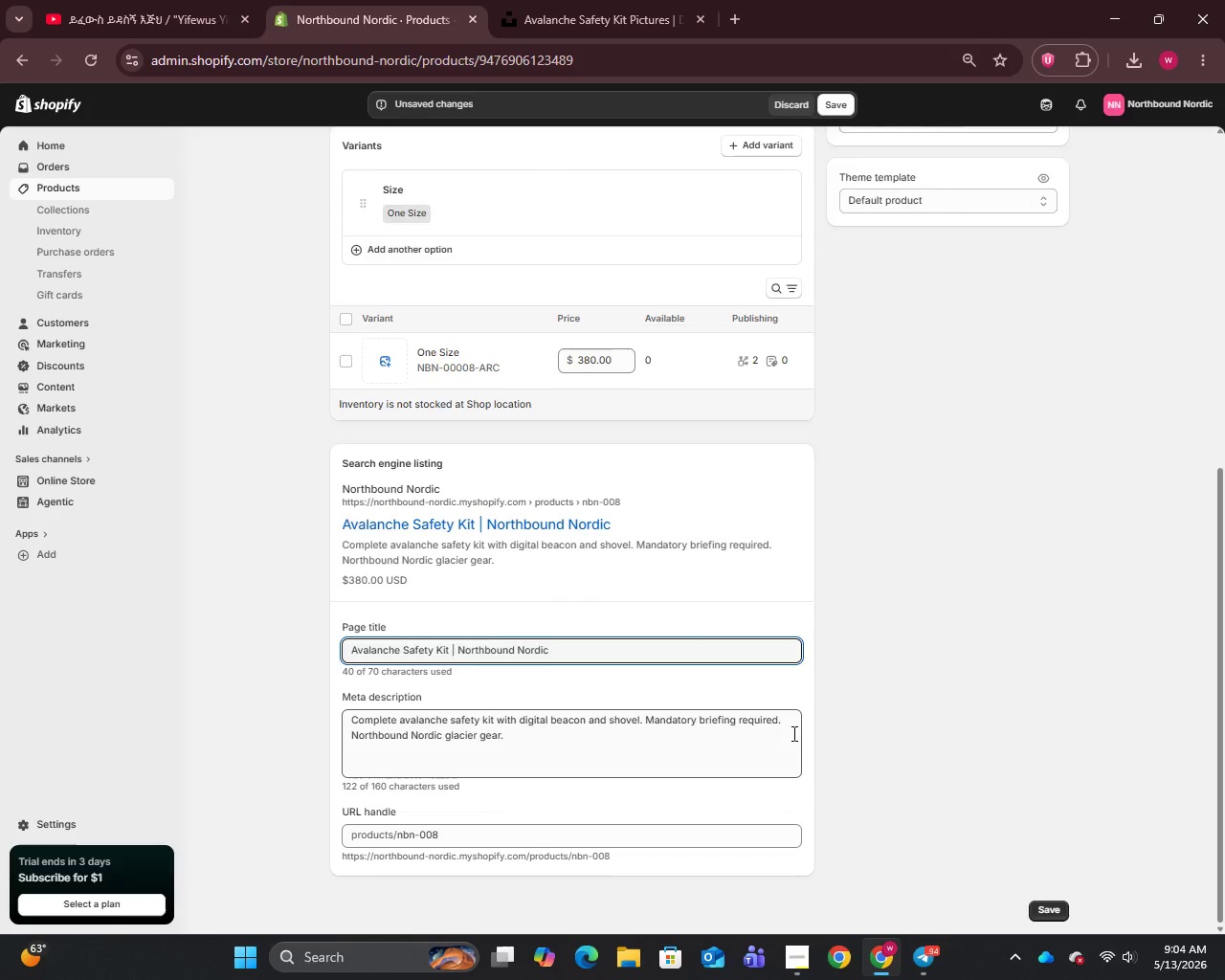 
scroll: coordinate [792, 733], scroll_direction: up, amount: 13.0
 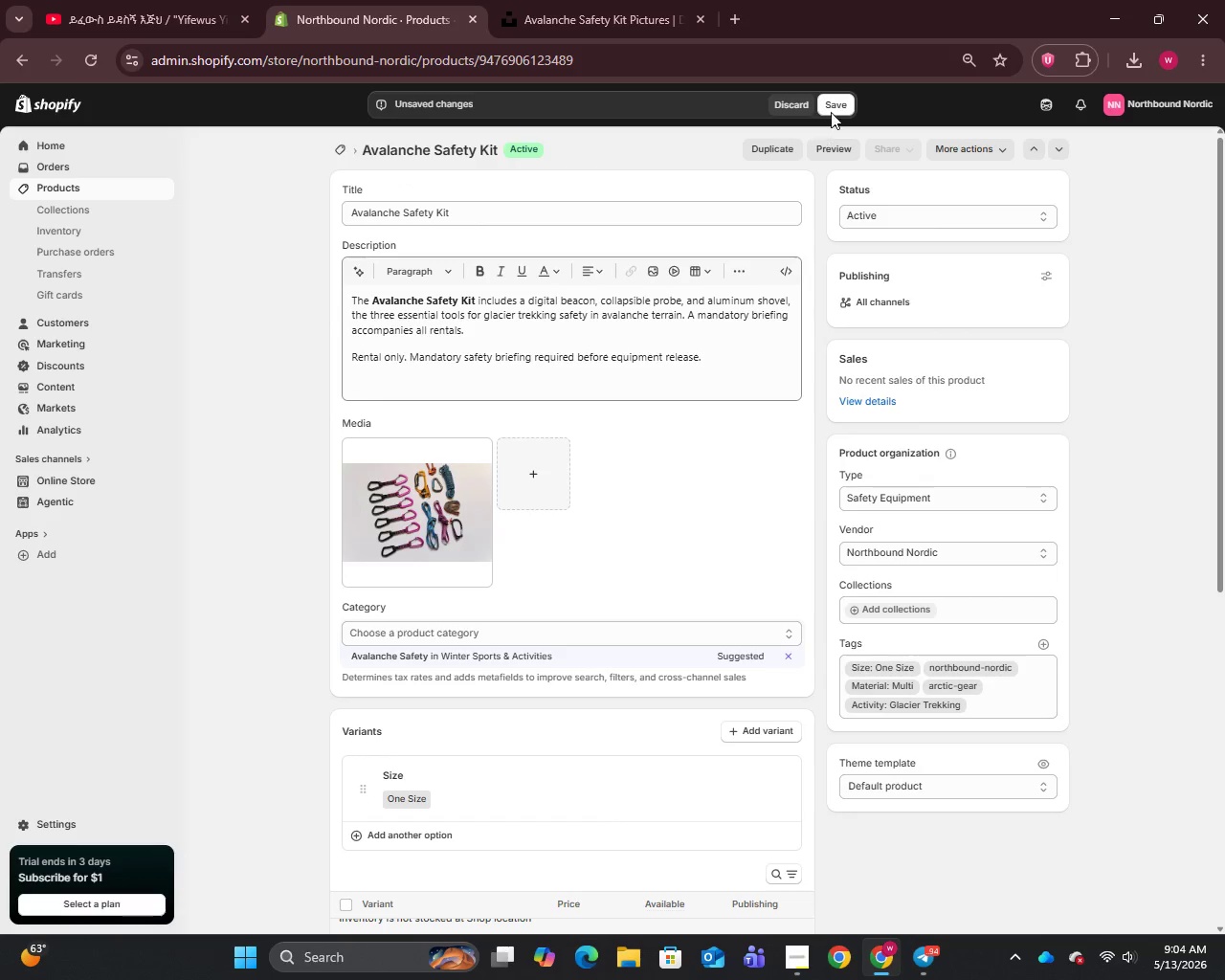 
left_click([839, 100])
 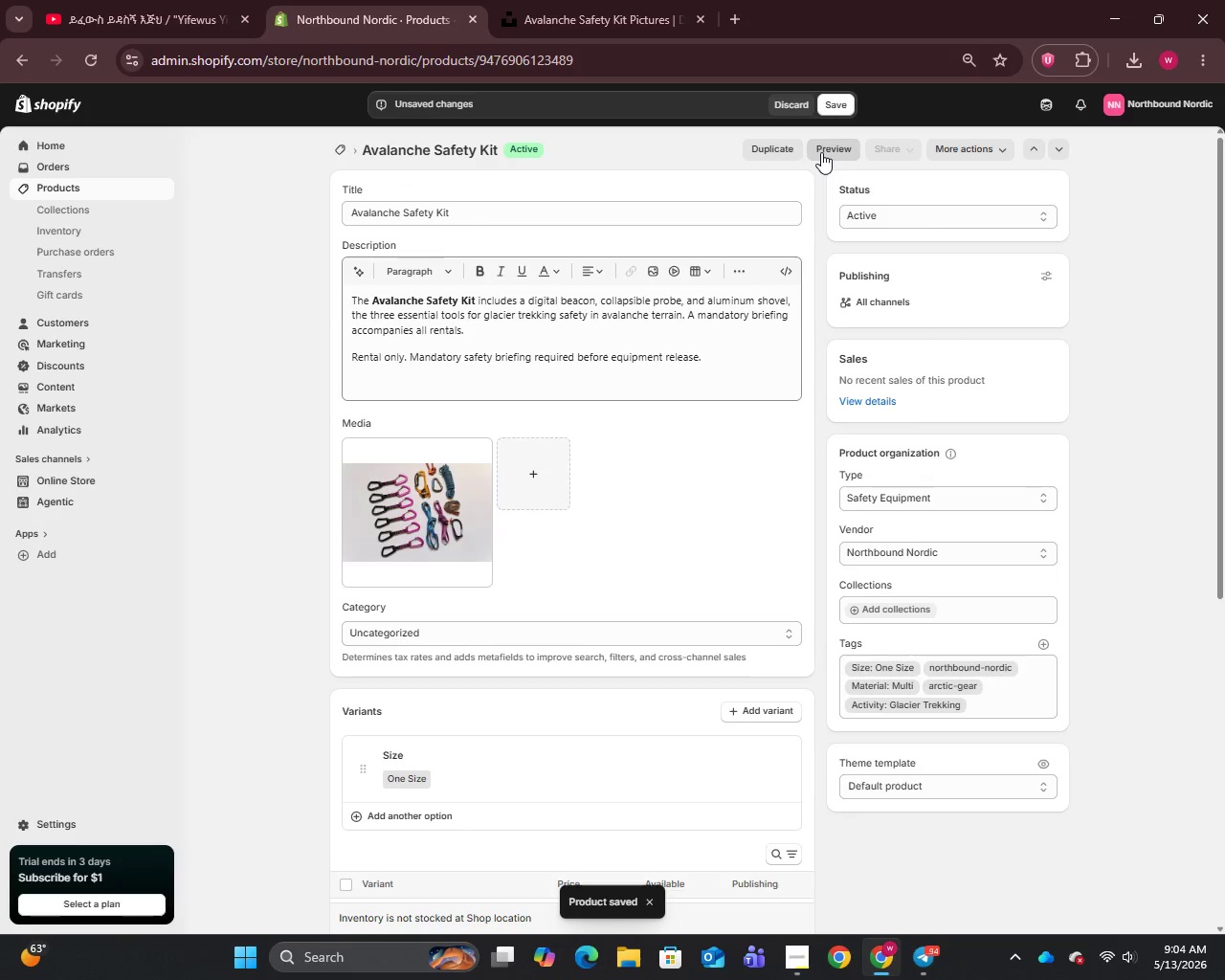 
wait(8.88)
 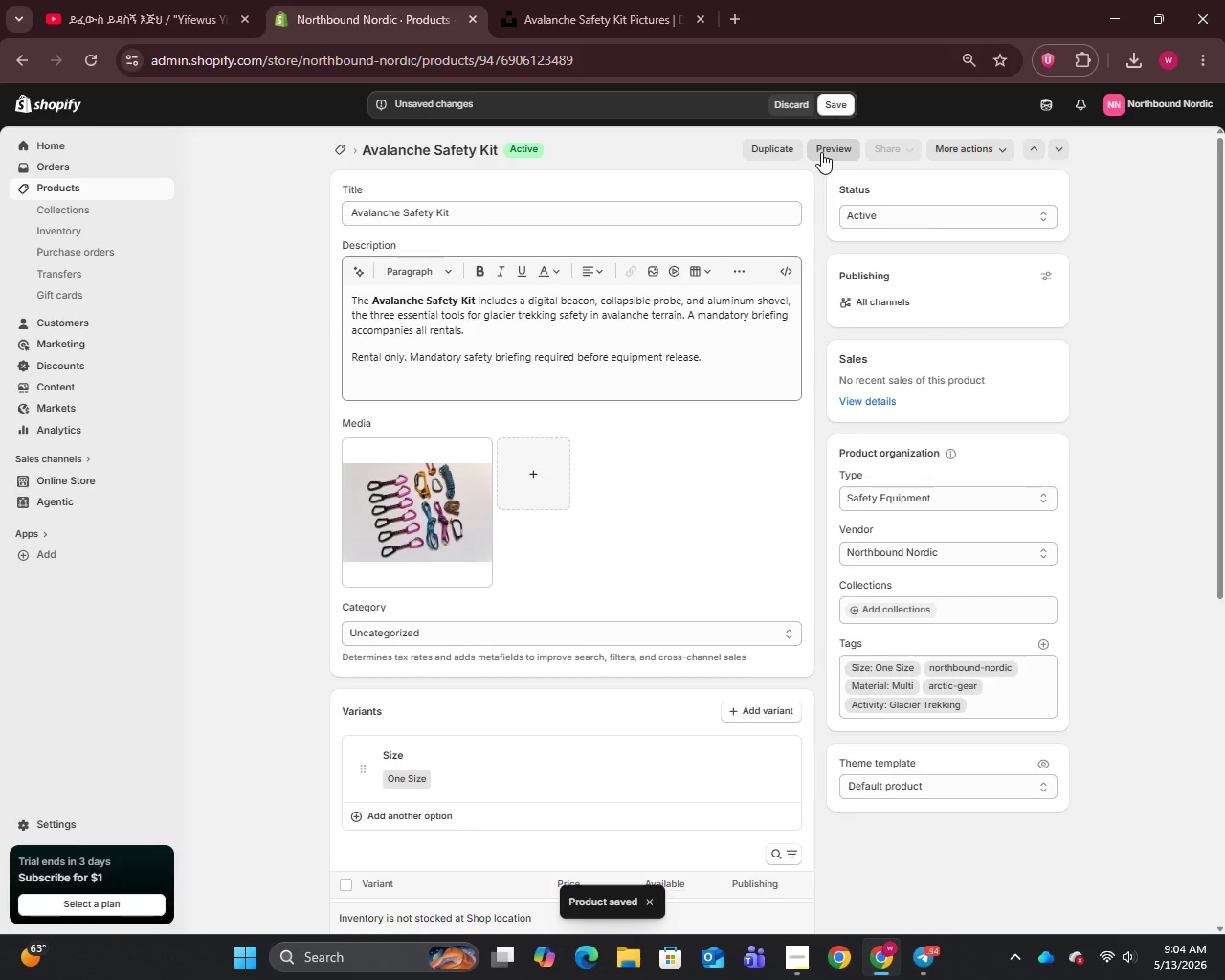 
left_click([38, 190])
 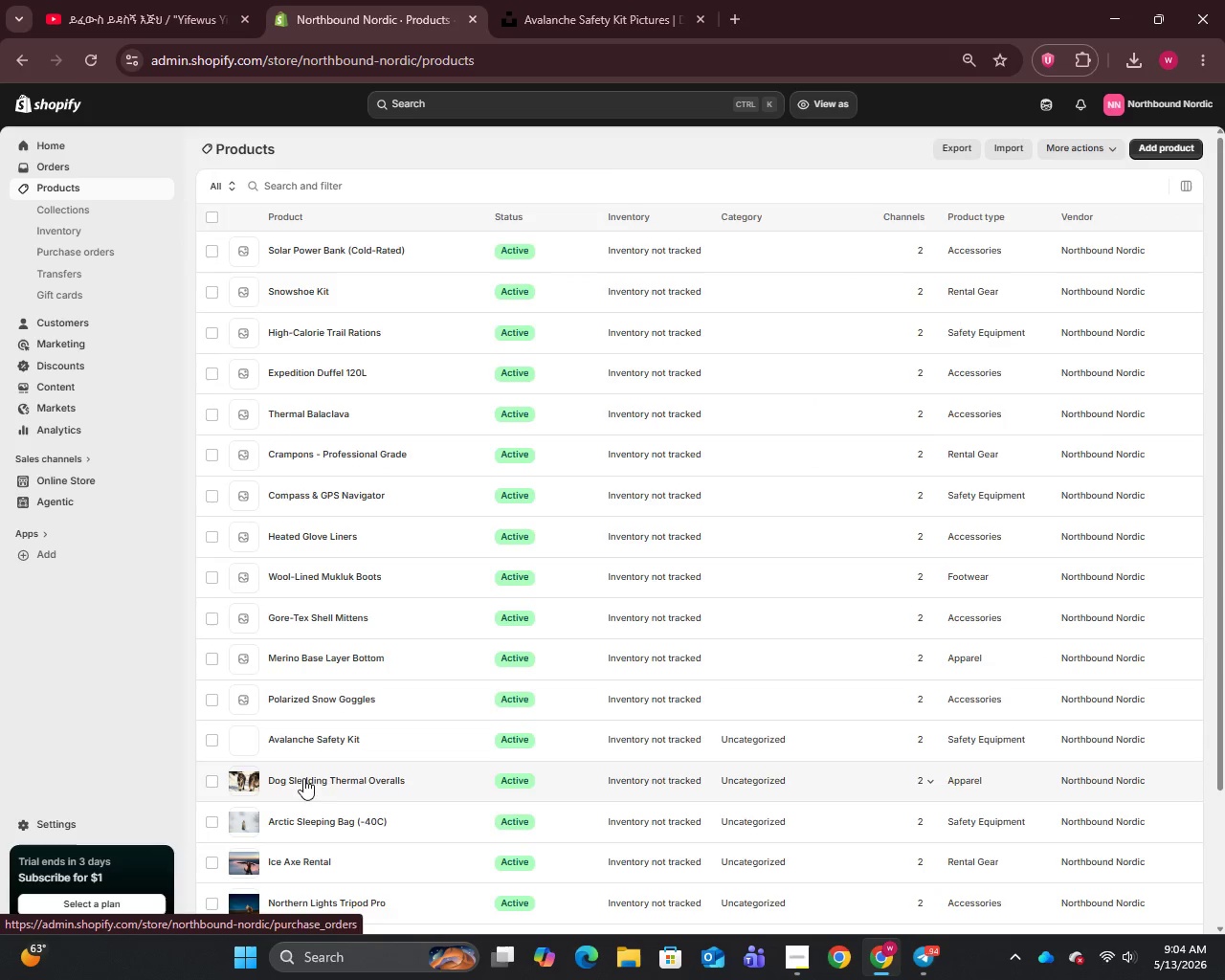 
left_click([293, 701])
 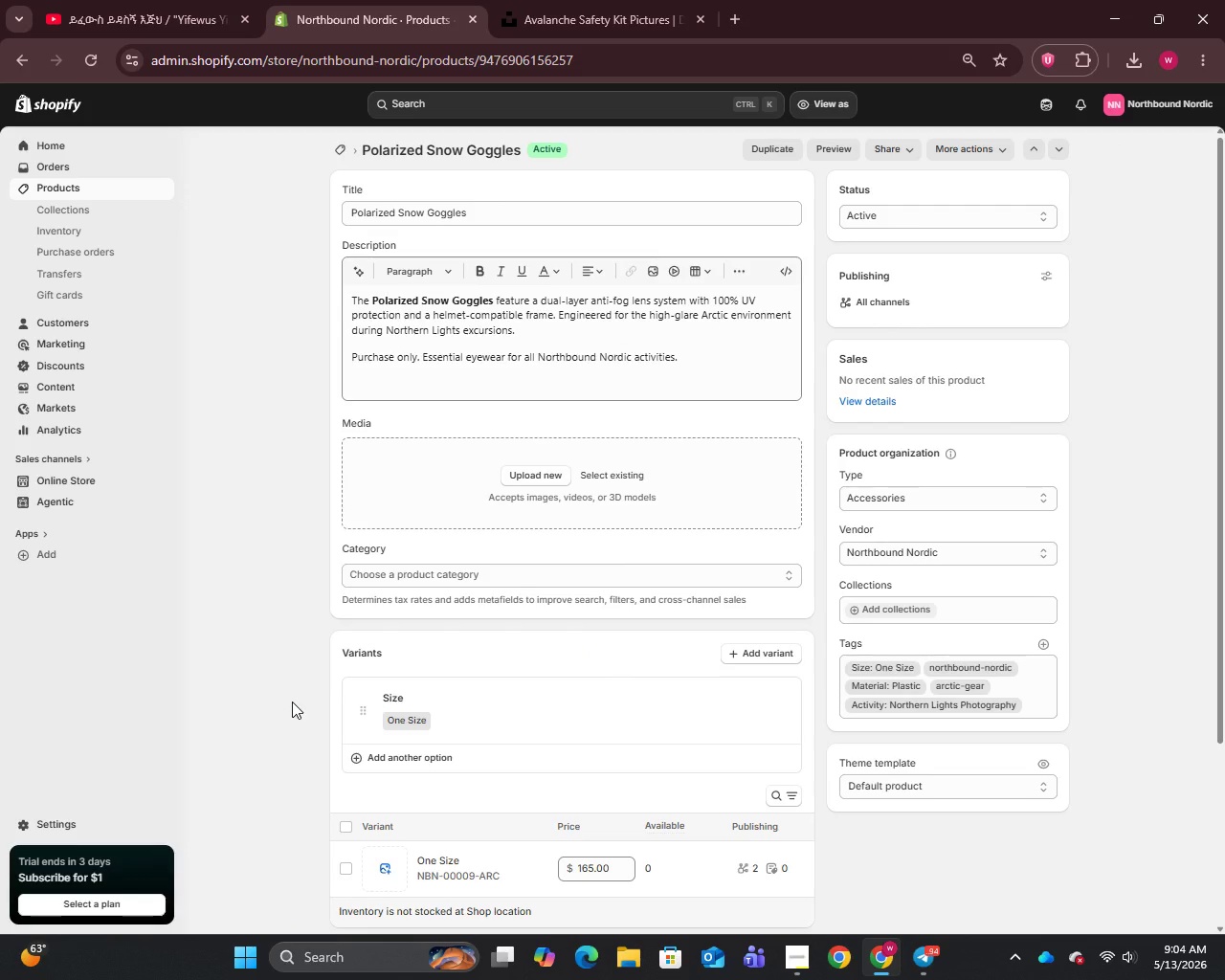 
wait(8.61)
 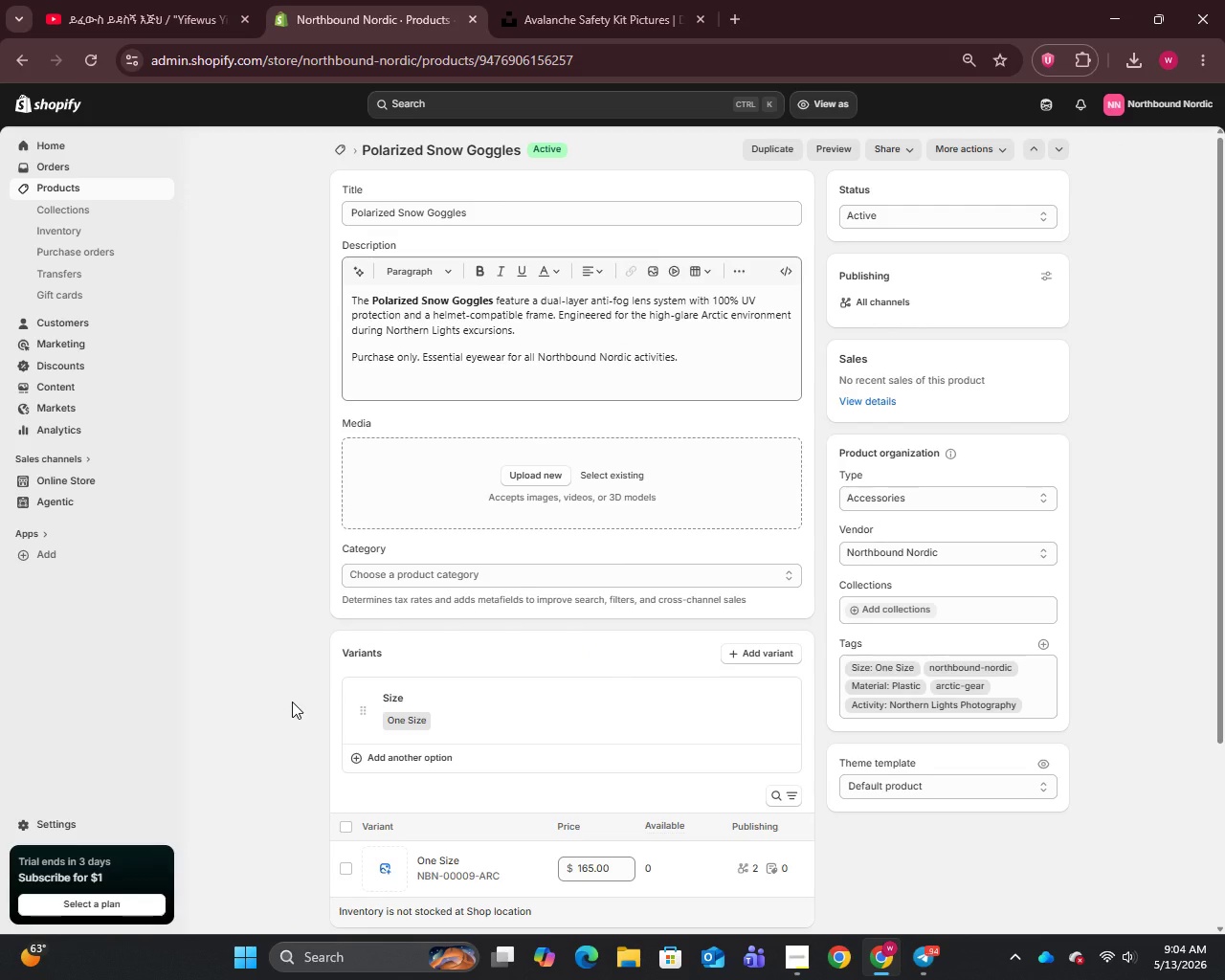 
left_click([480, 220])
 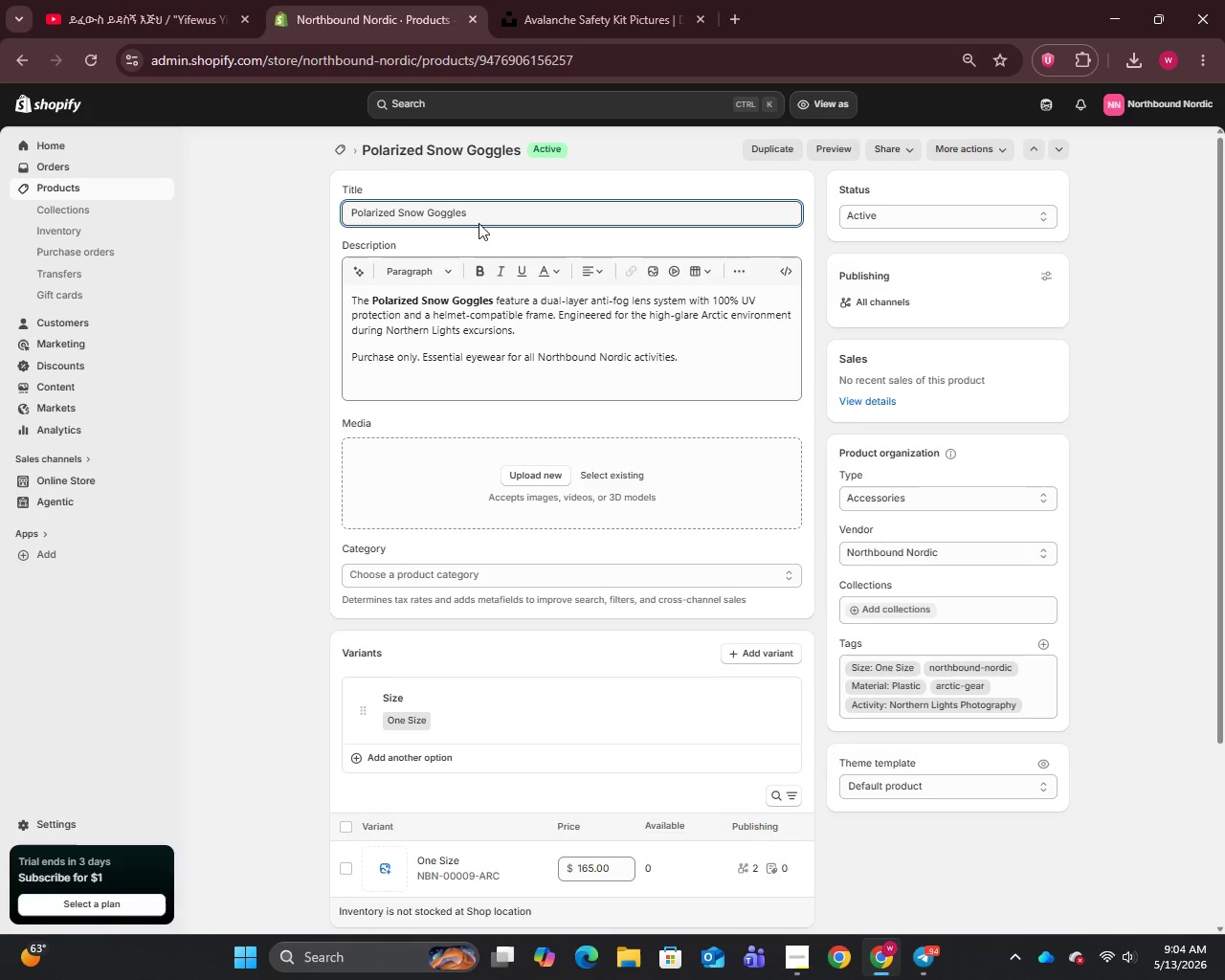 
key(Control+A)
 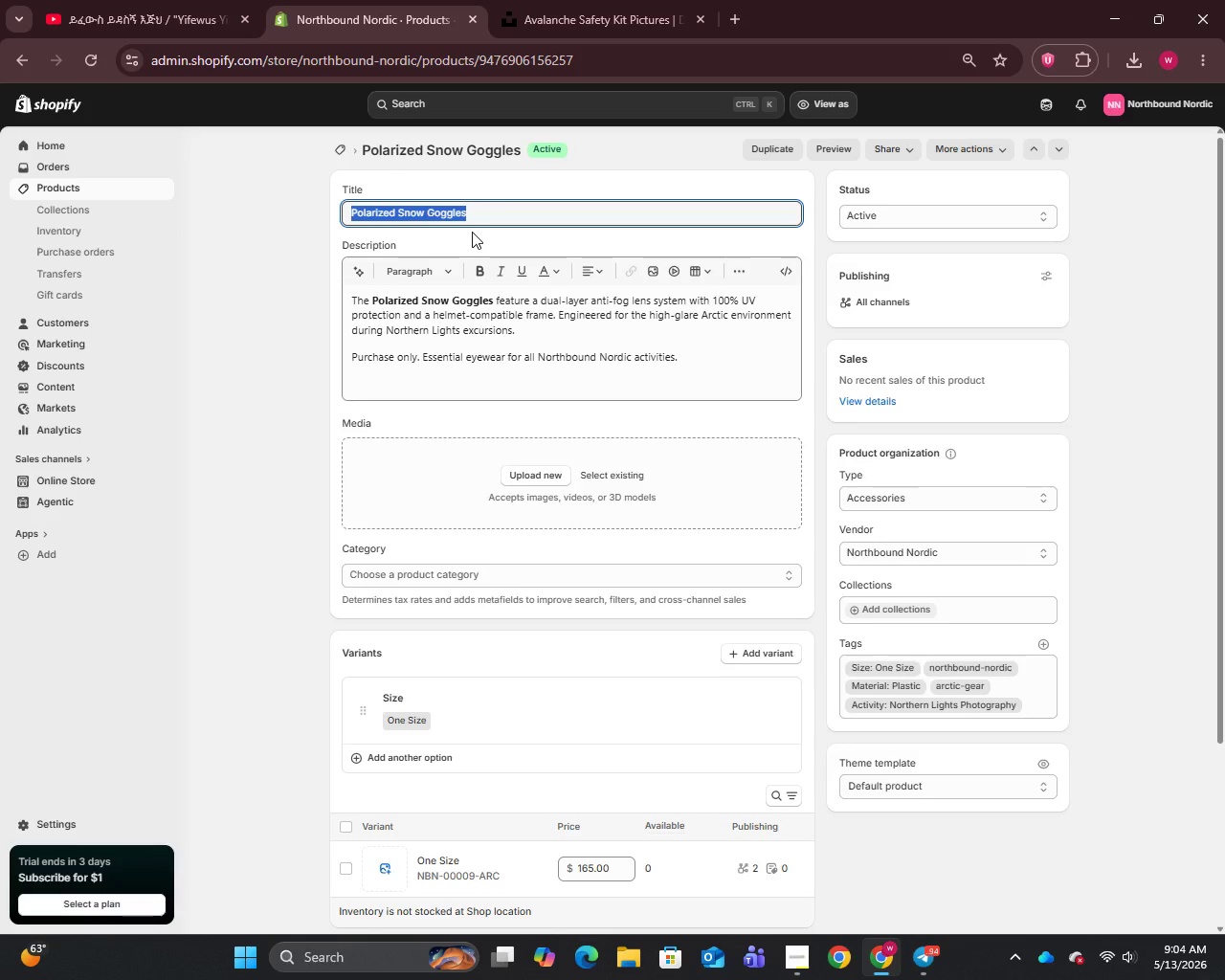 
key(Control+C)
 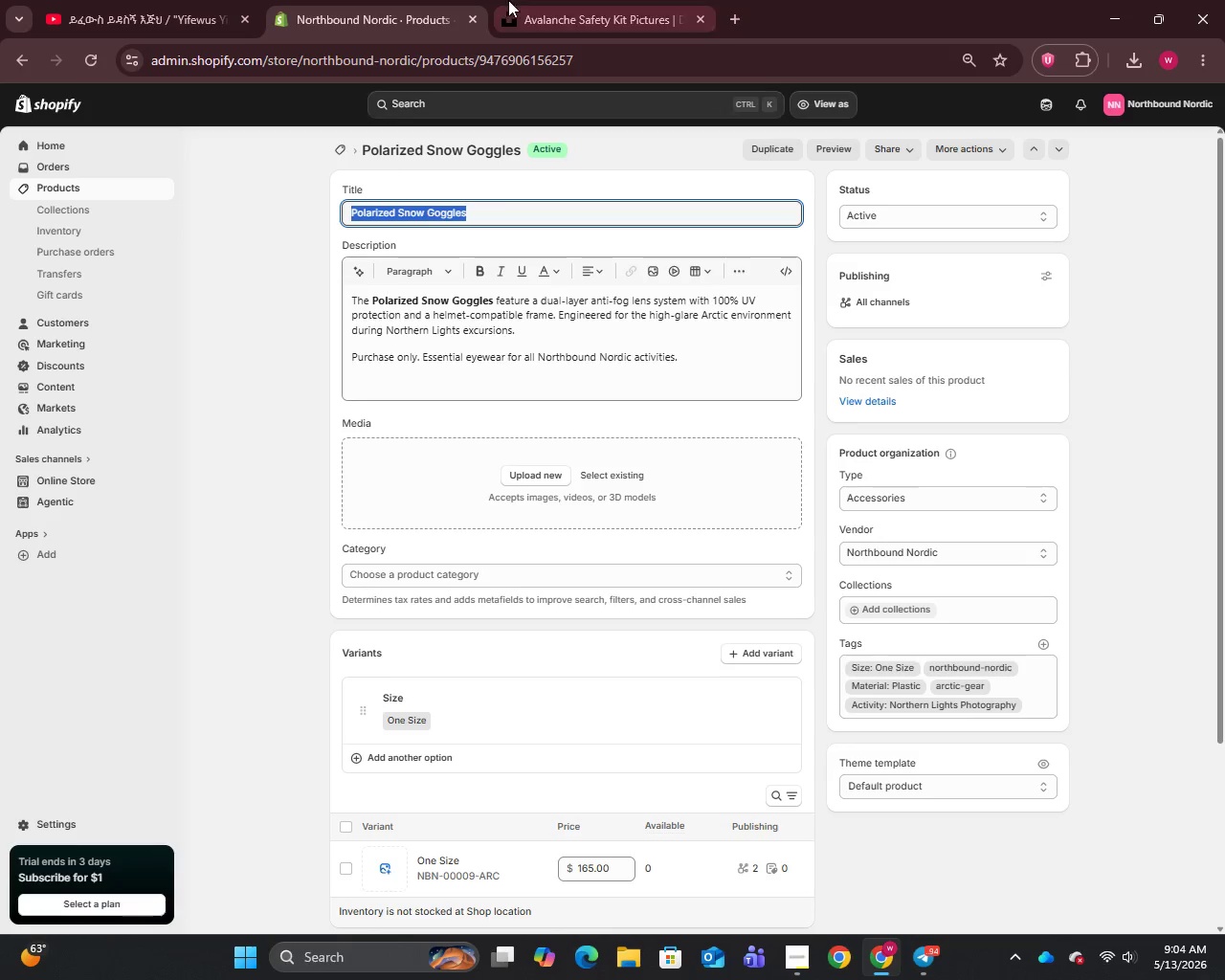 
left_click_drag(start_coordinate=[592, 0], to_coordinate=[586, 3])
 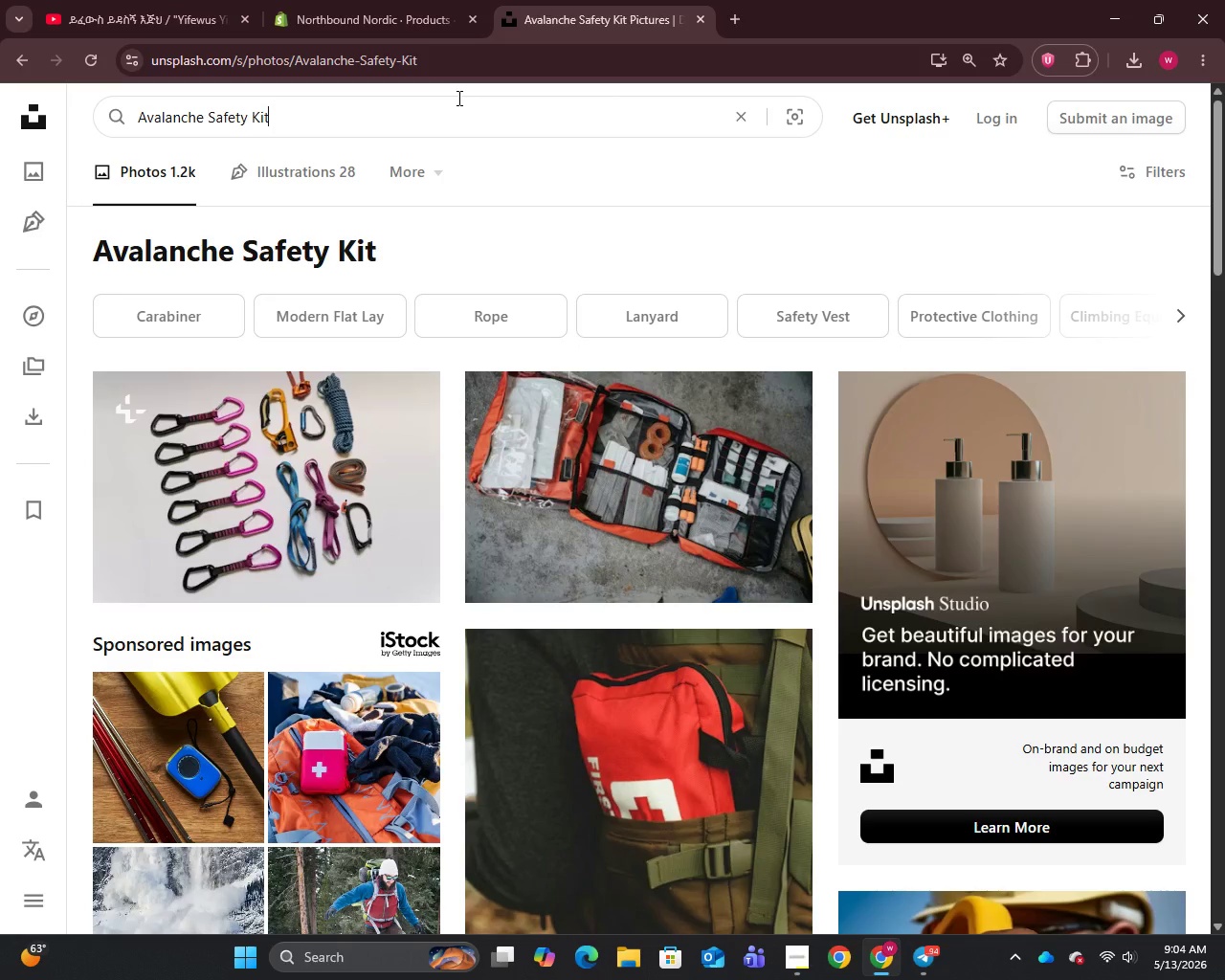 
key(Control+A)
 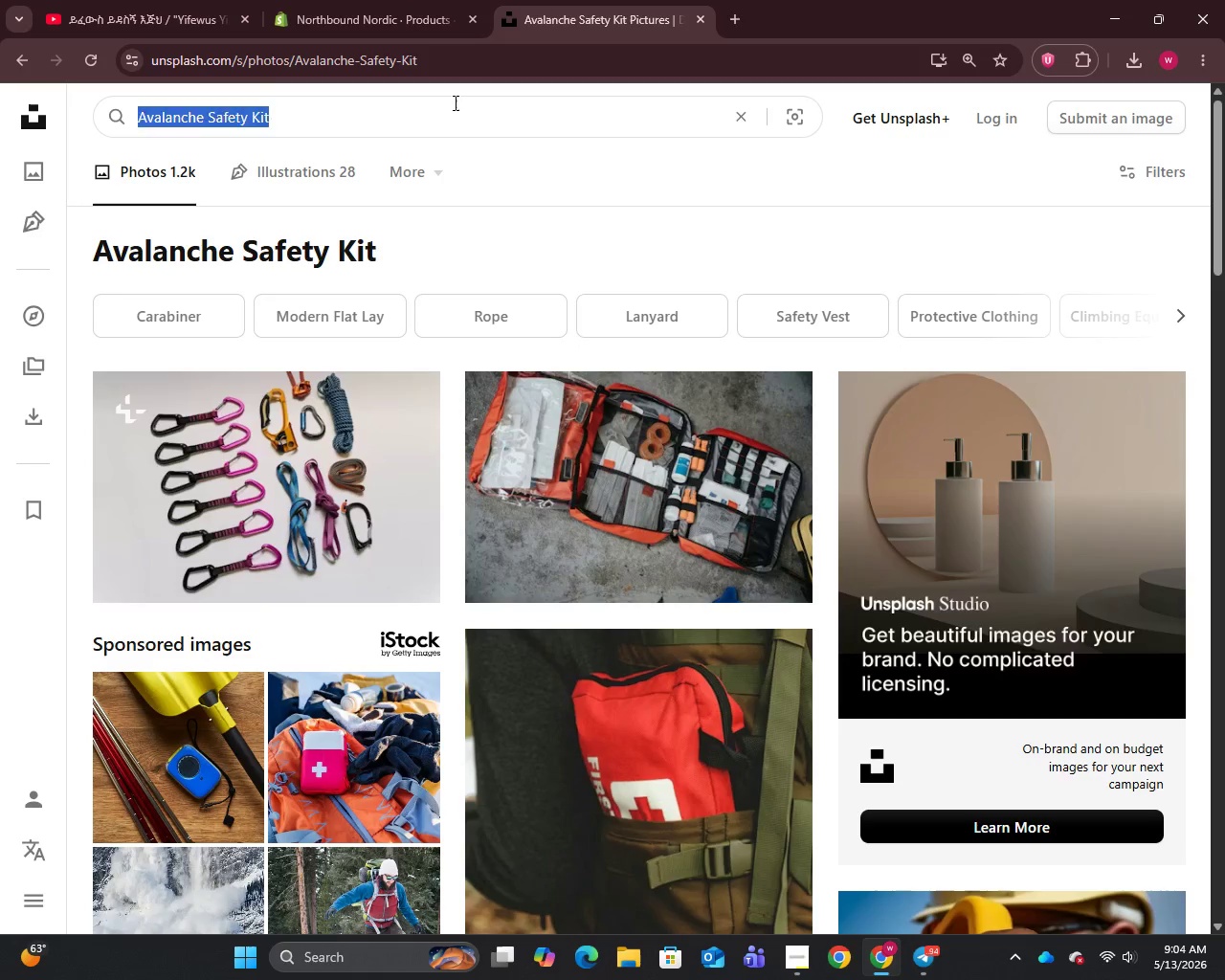 
key(Control+V)
 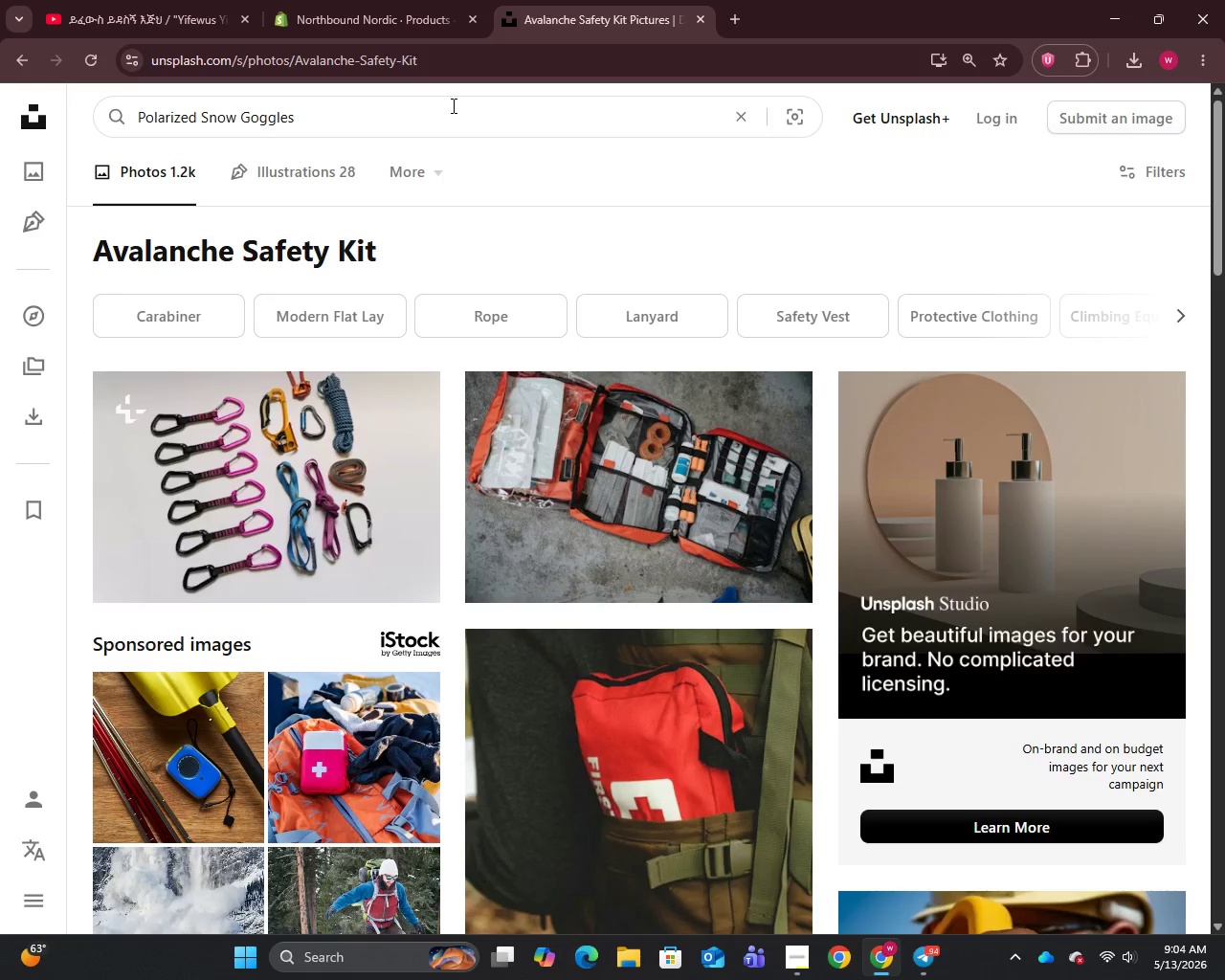 
key(Enter)
 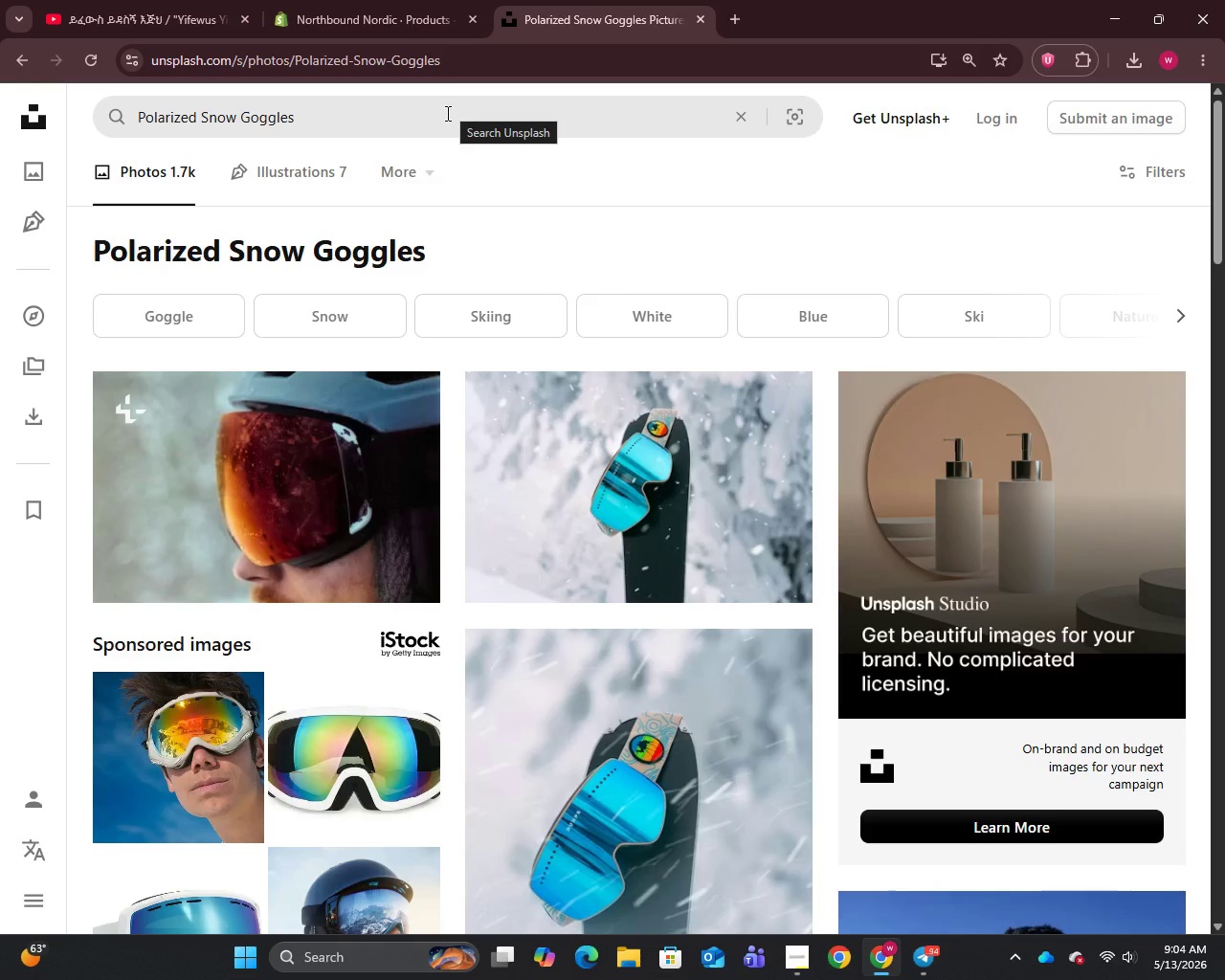 
wait(9.19)
 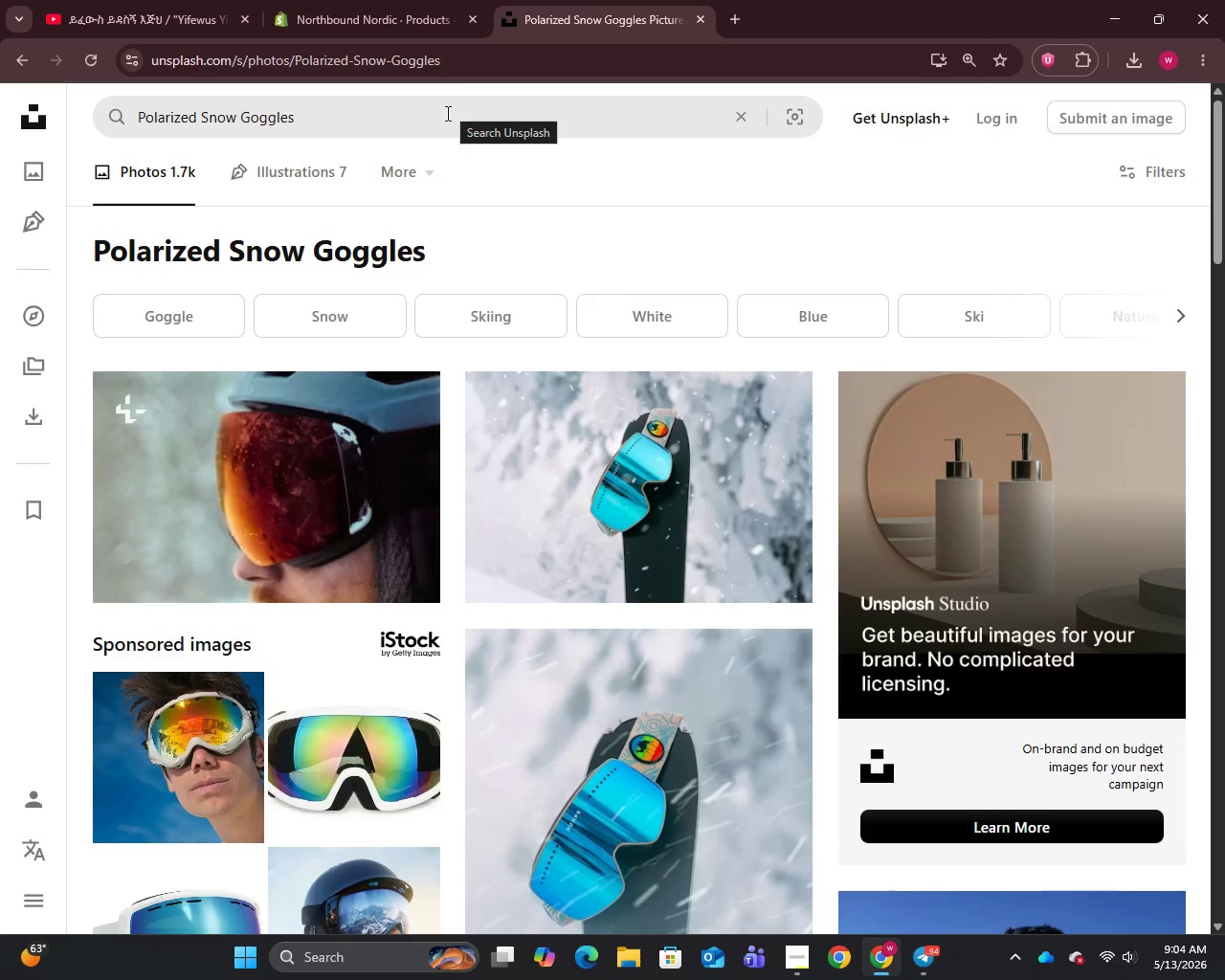 
left_click([401, 781])
 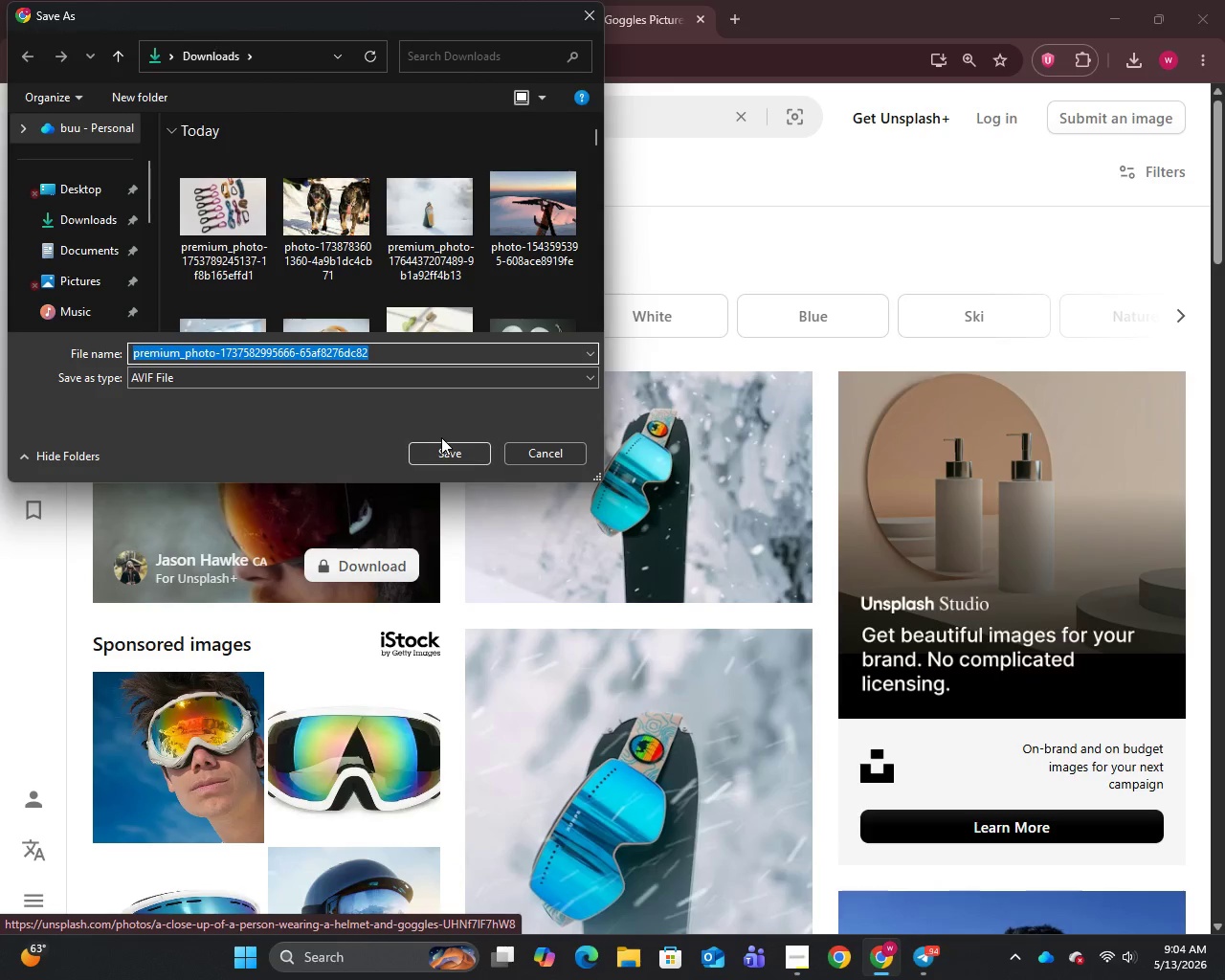 
double_click([439, 445])
 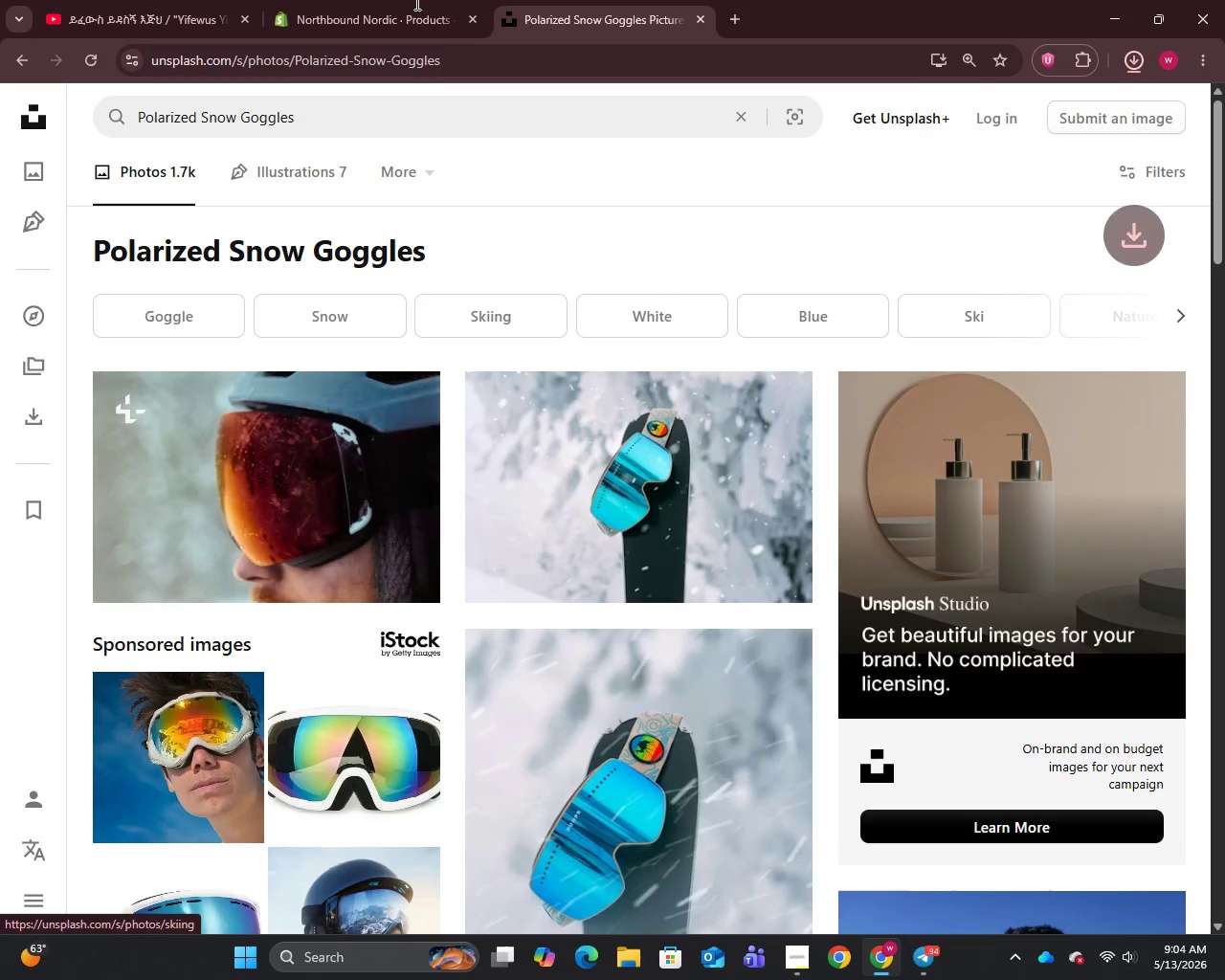 
left_click([412, 0])
 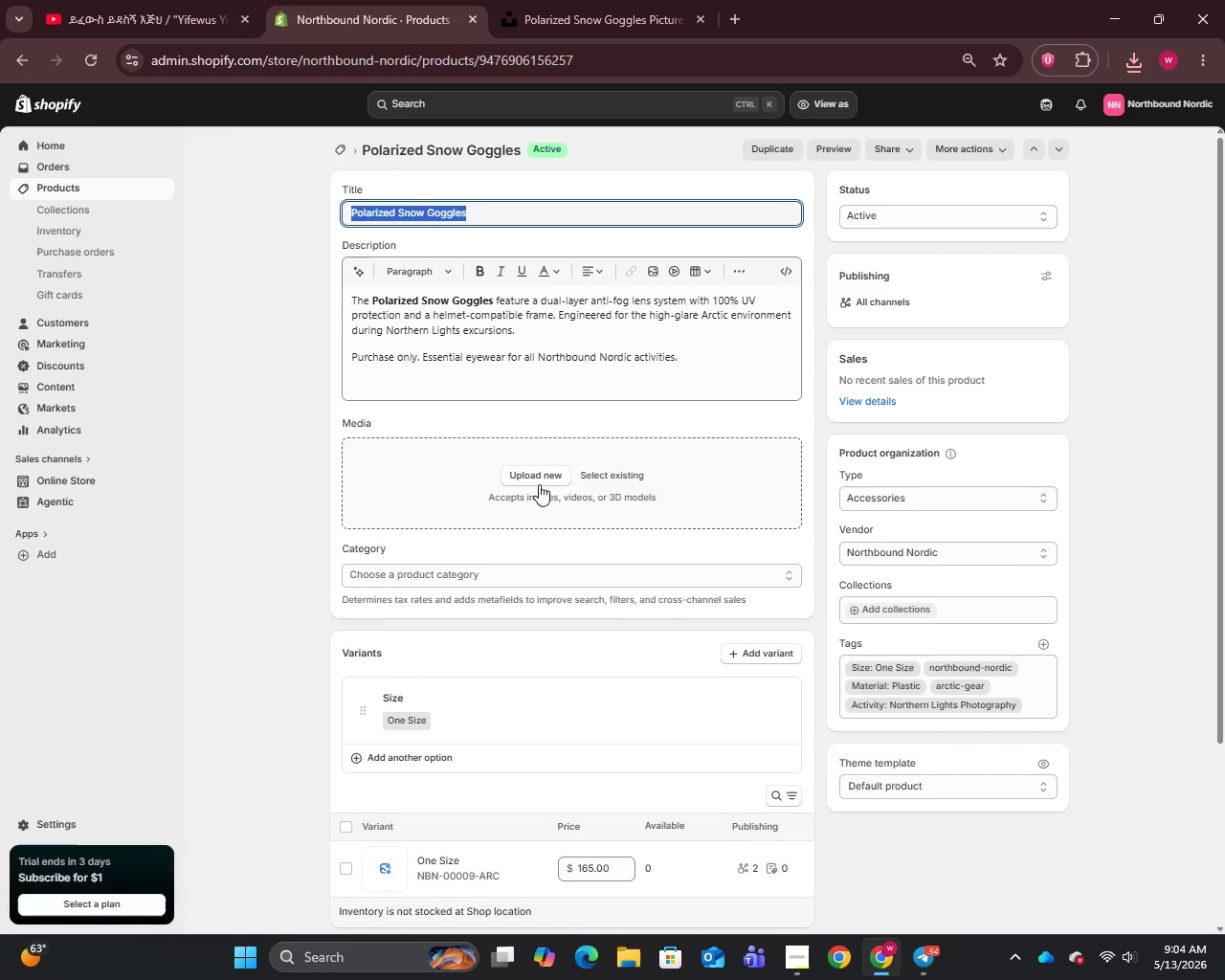 
left_click([533, 479])
 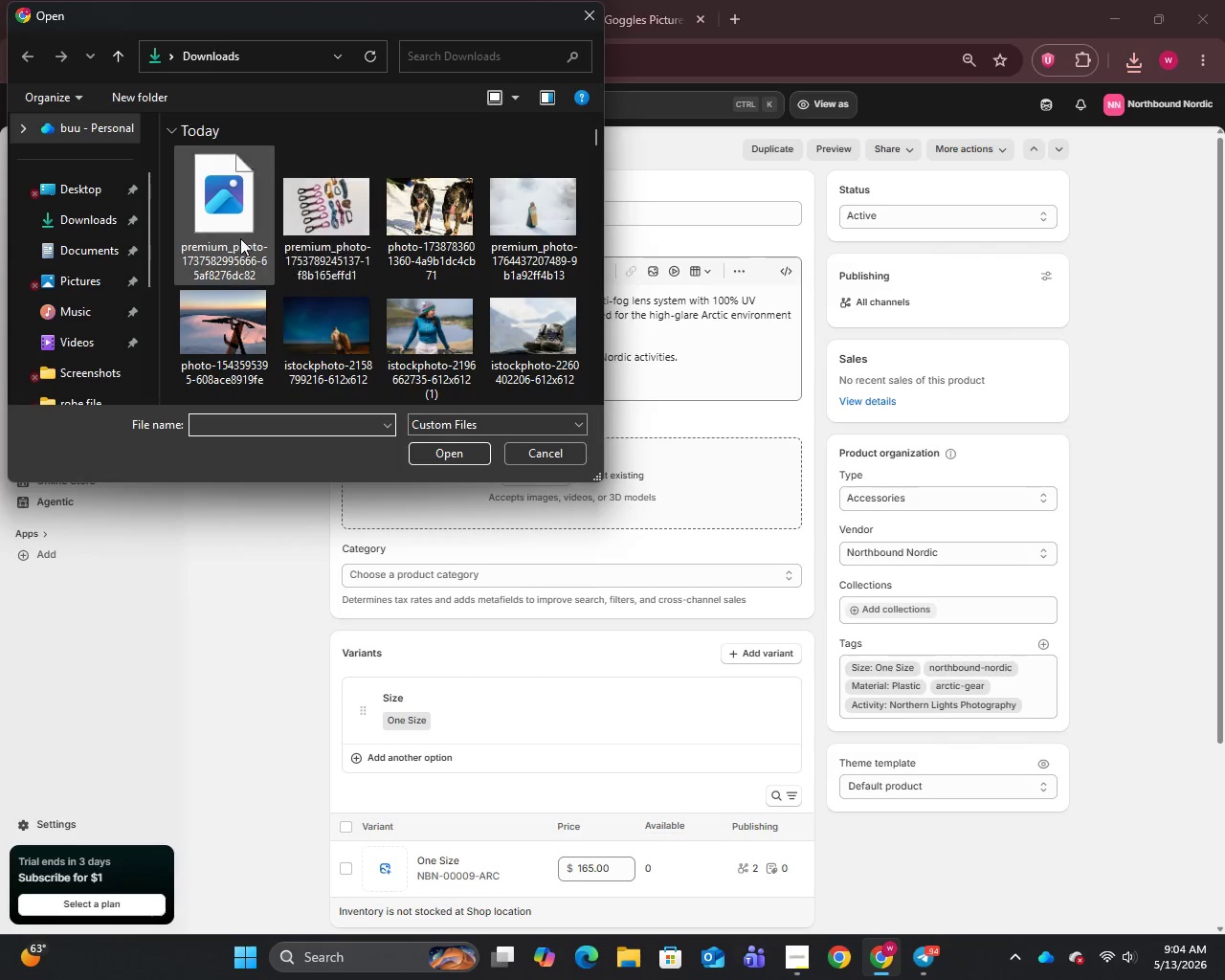 
left_click([244, 234])
 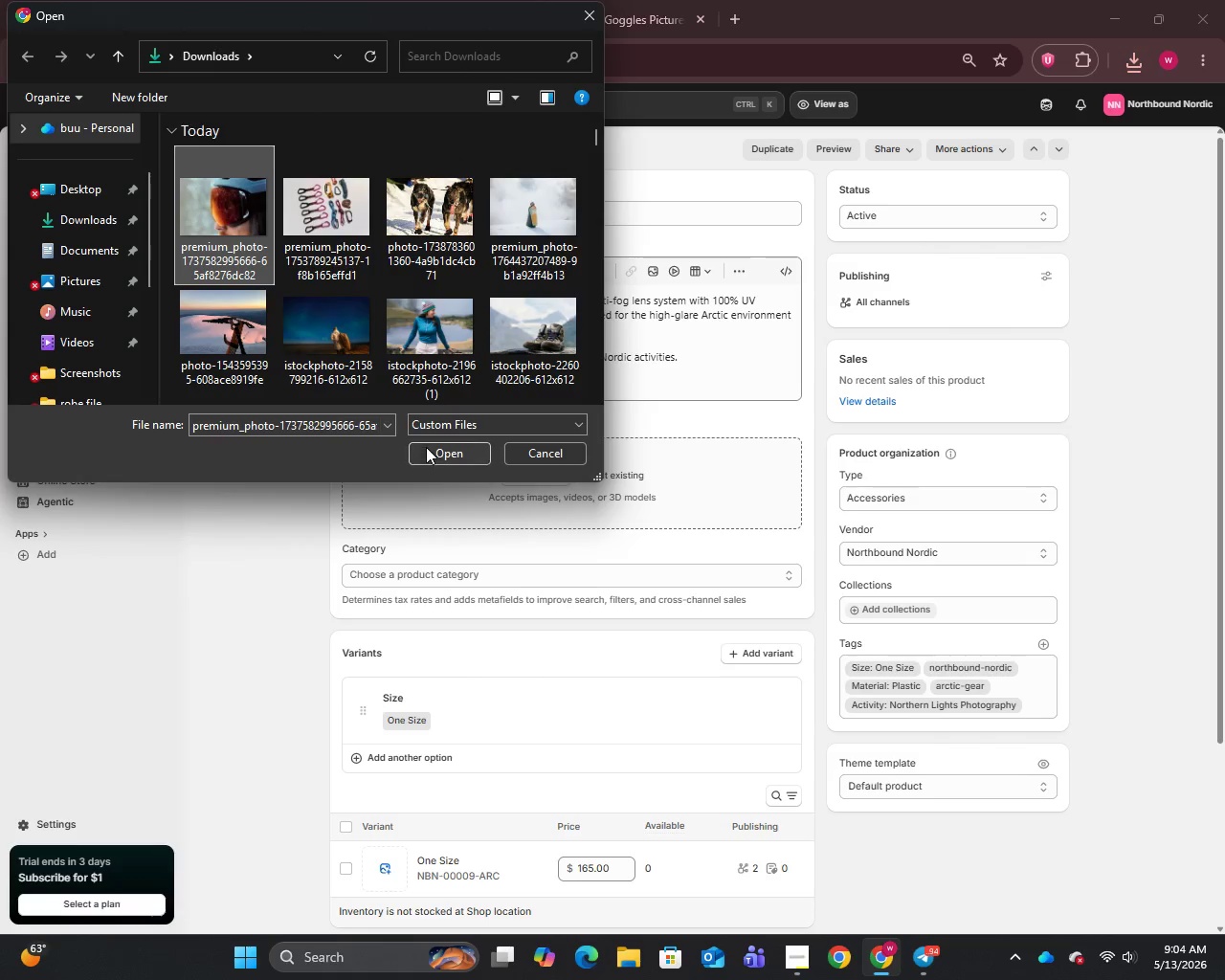 
left_click([432, 446])
 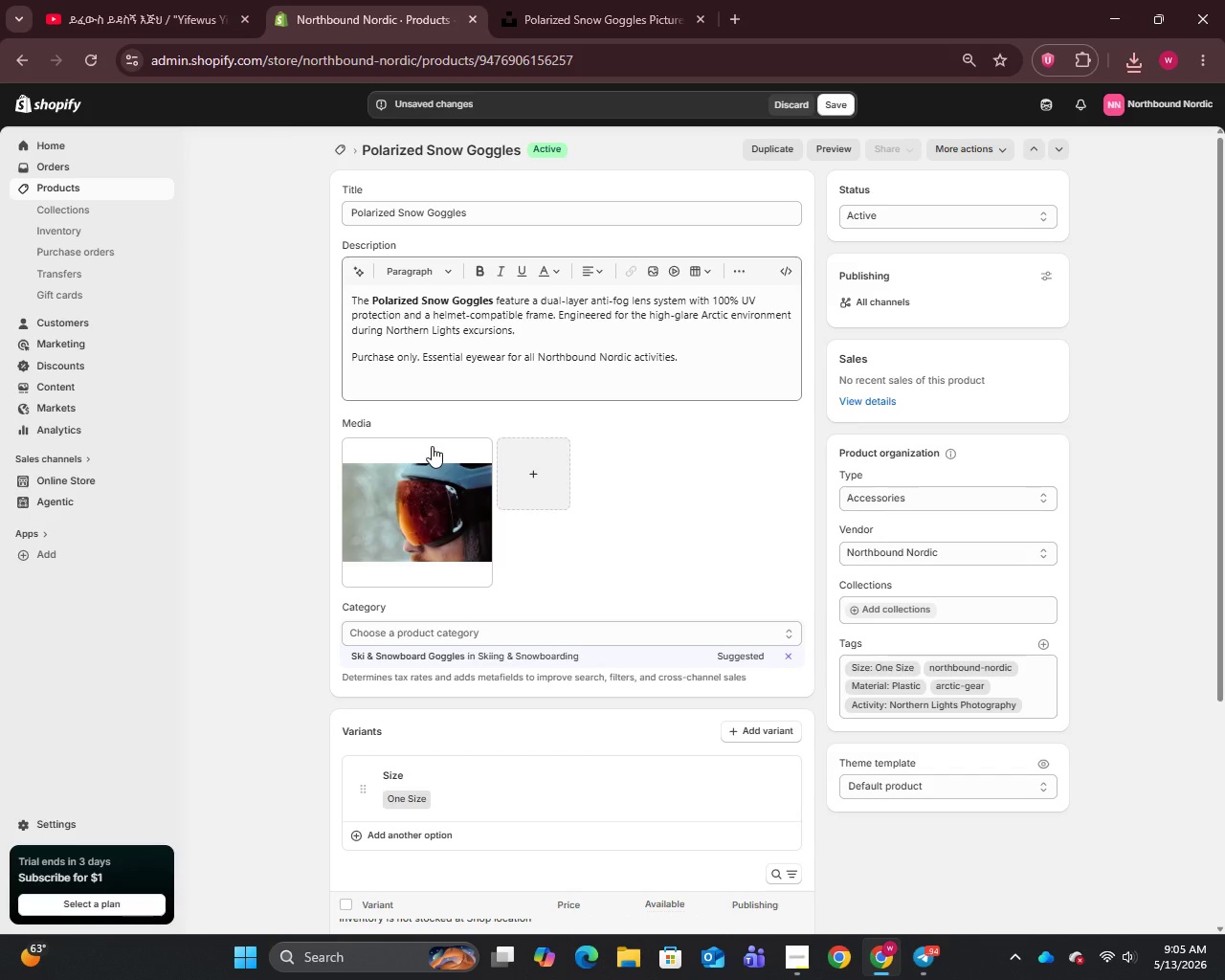 
wait(15.52)
 